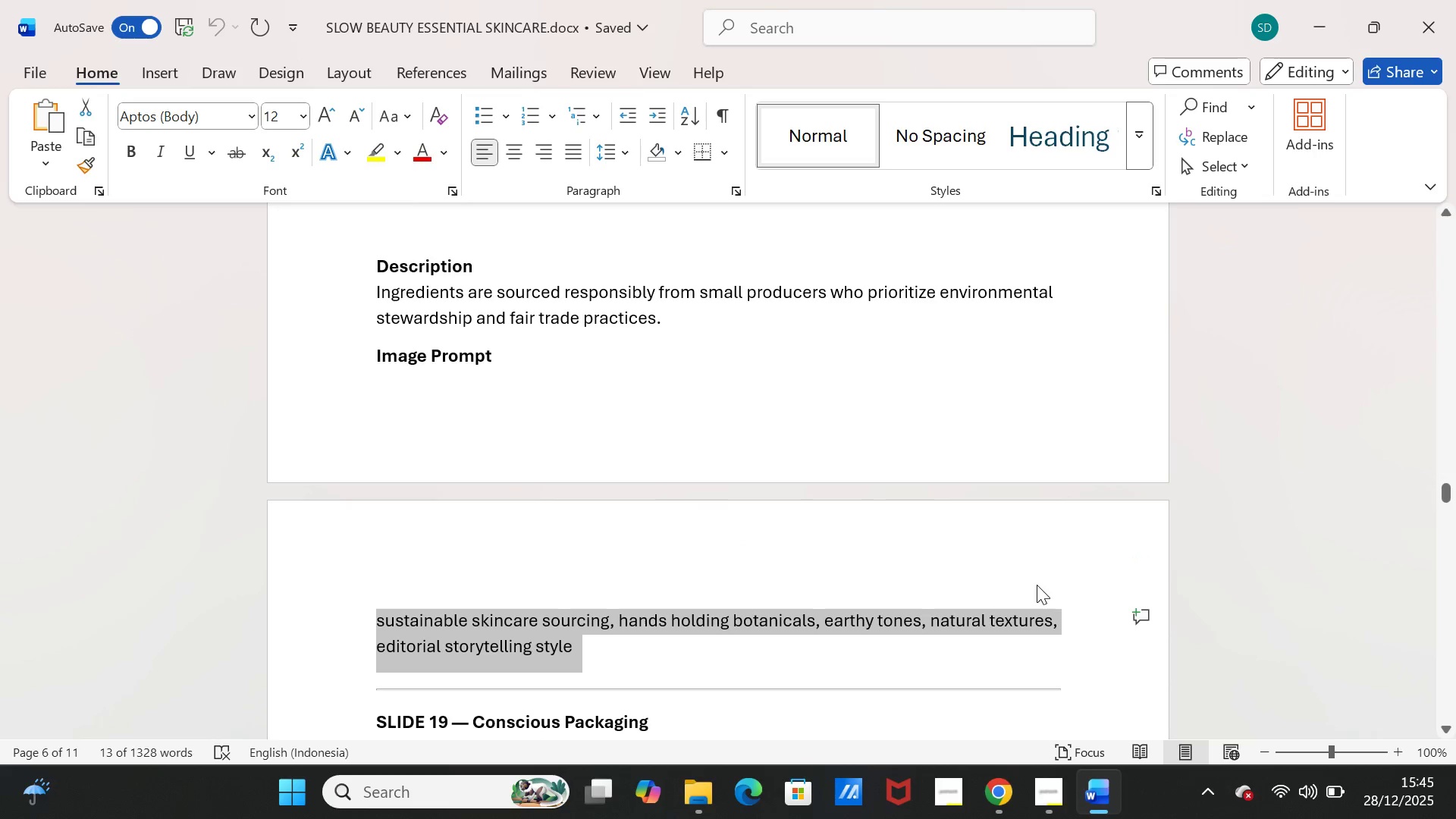 
scroll: coordinate [971, 544], scroll_direction: up, amount: 2.0
 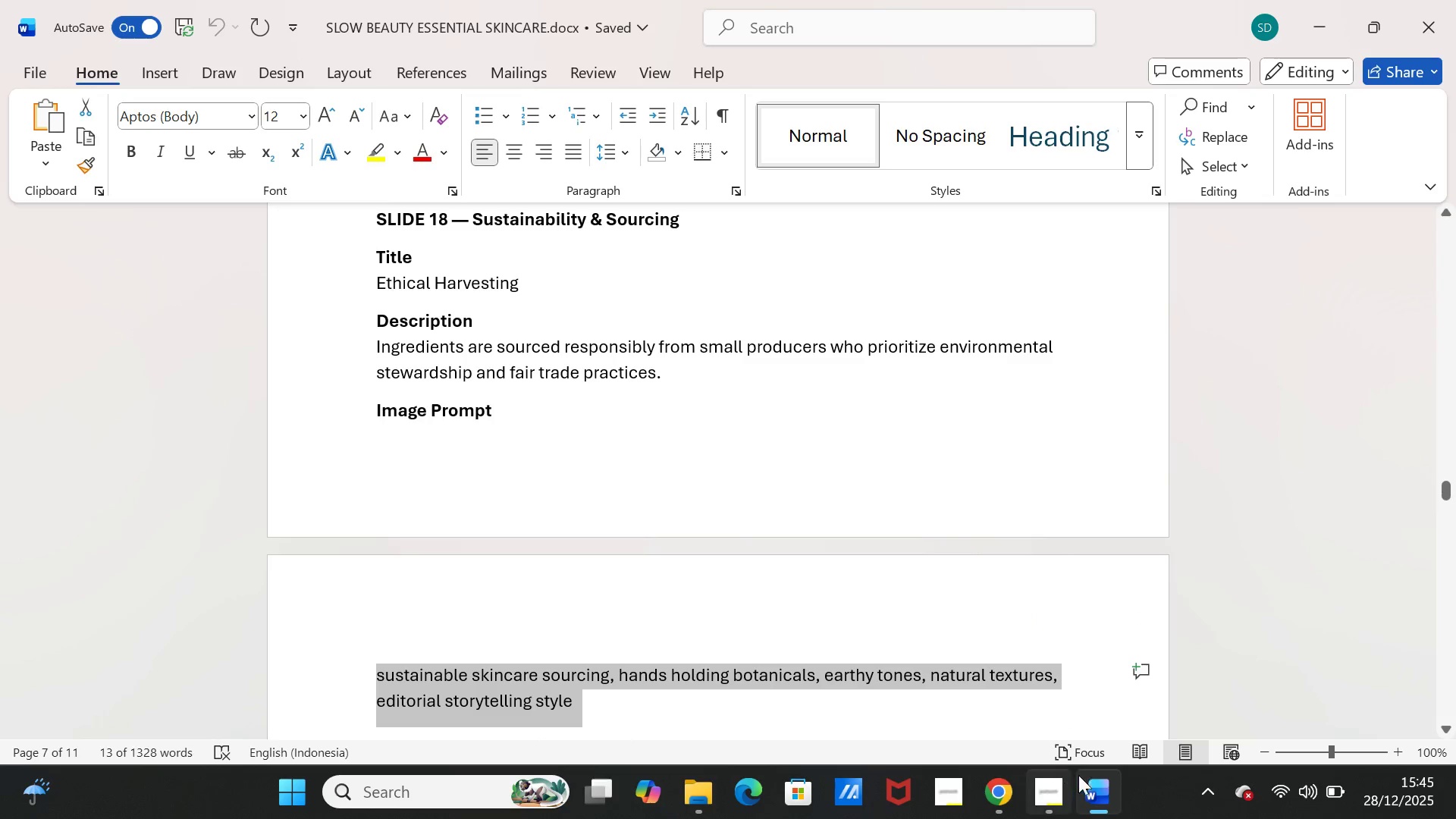 
left_click([1095, 789])
 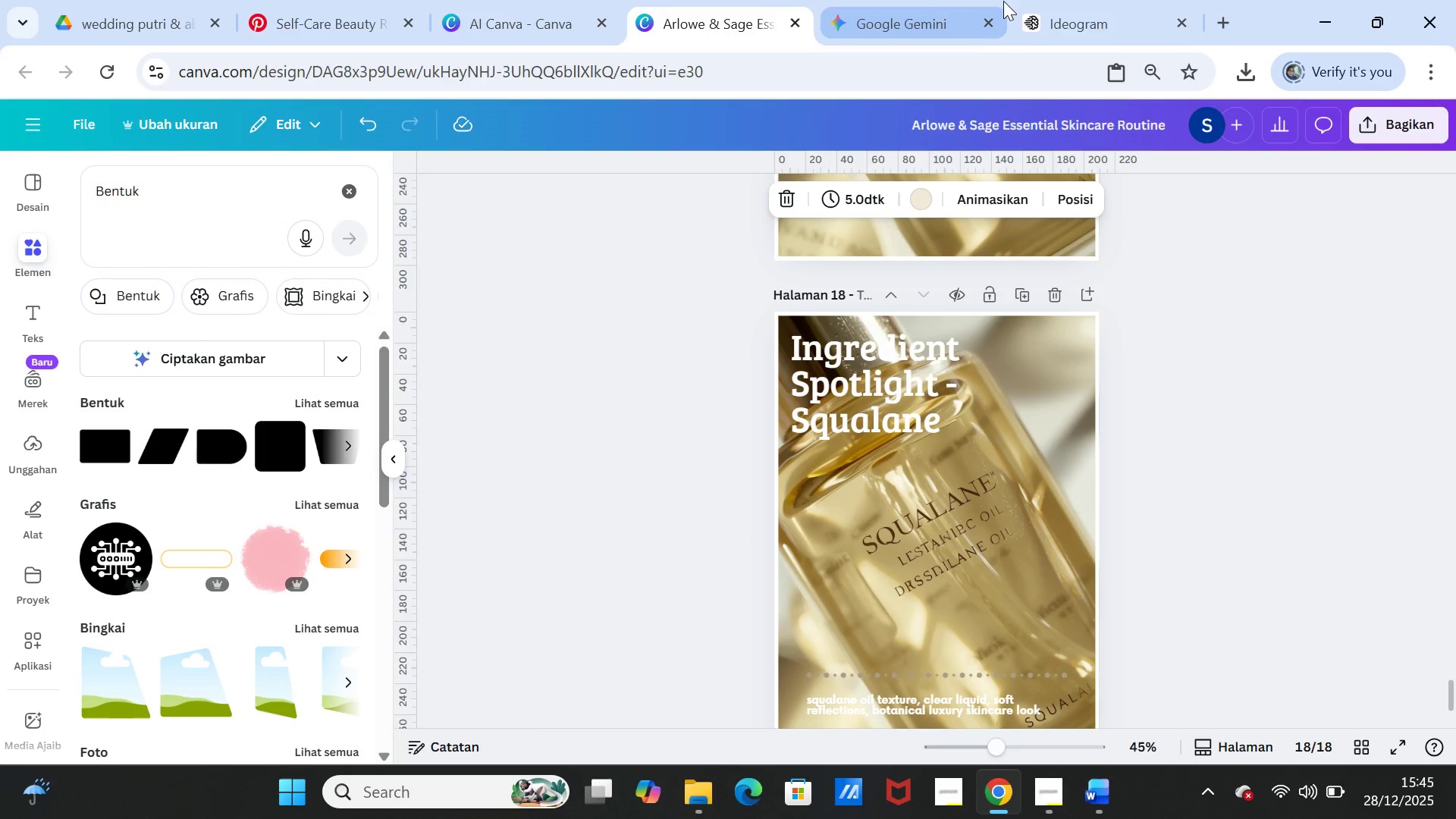 
left_click([1040, 1])
 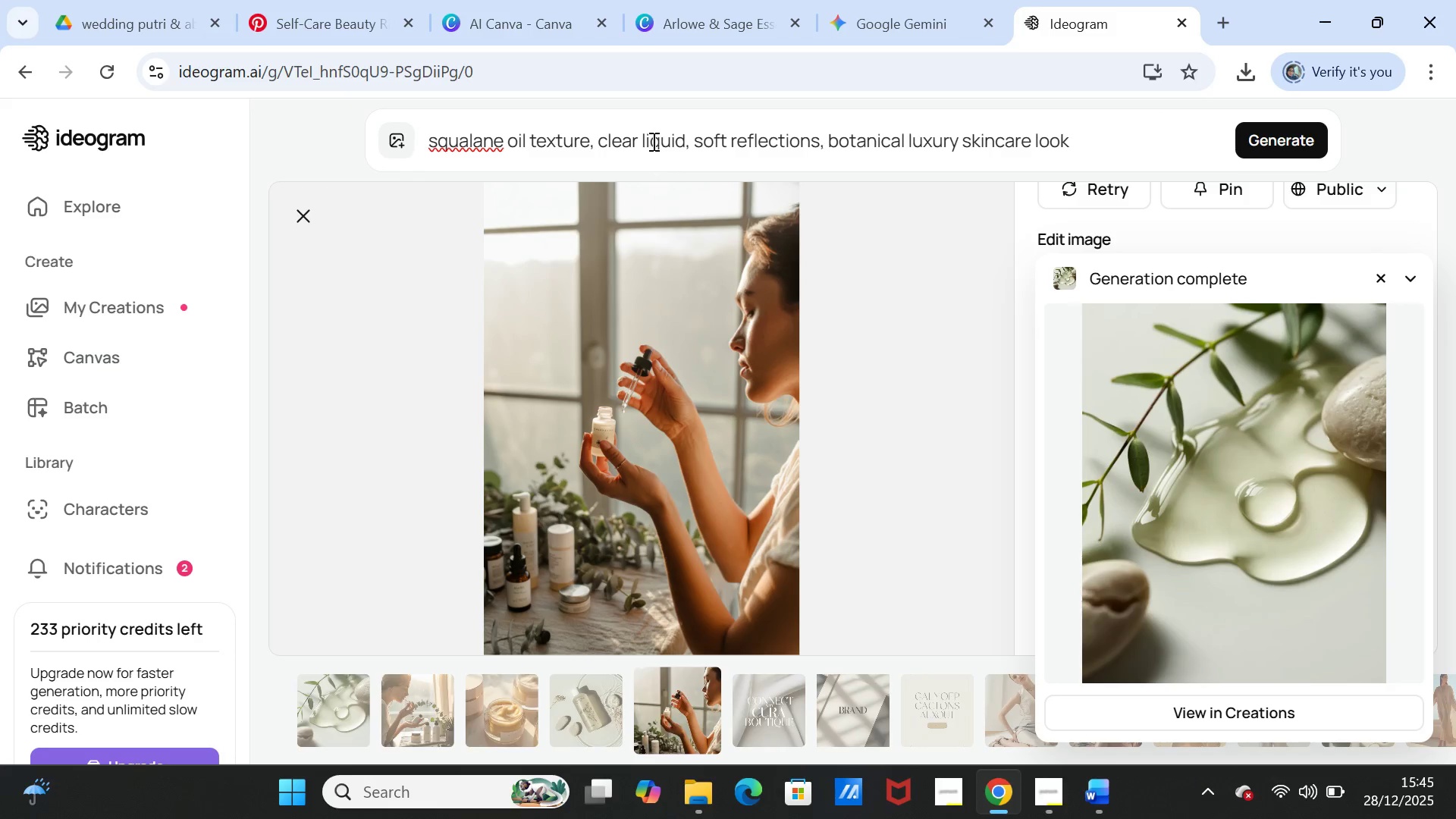 
left_click([652, 141])
 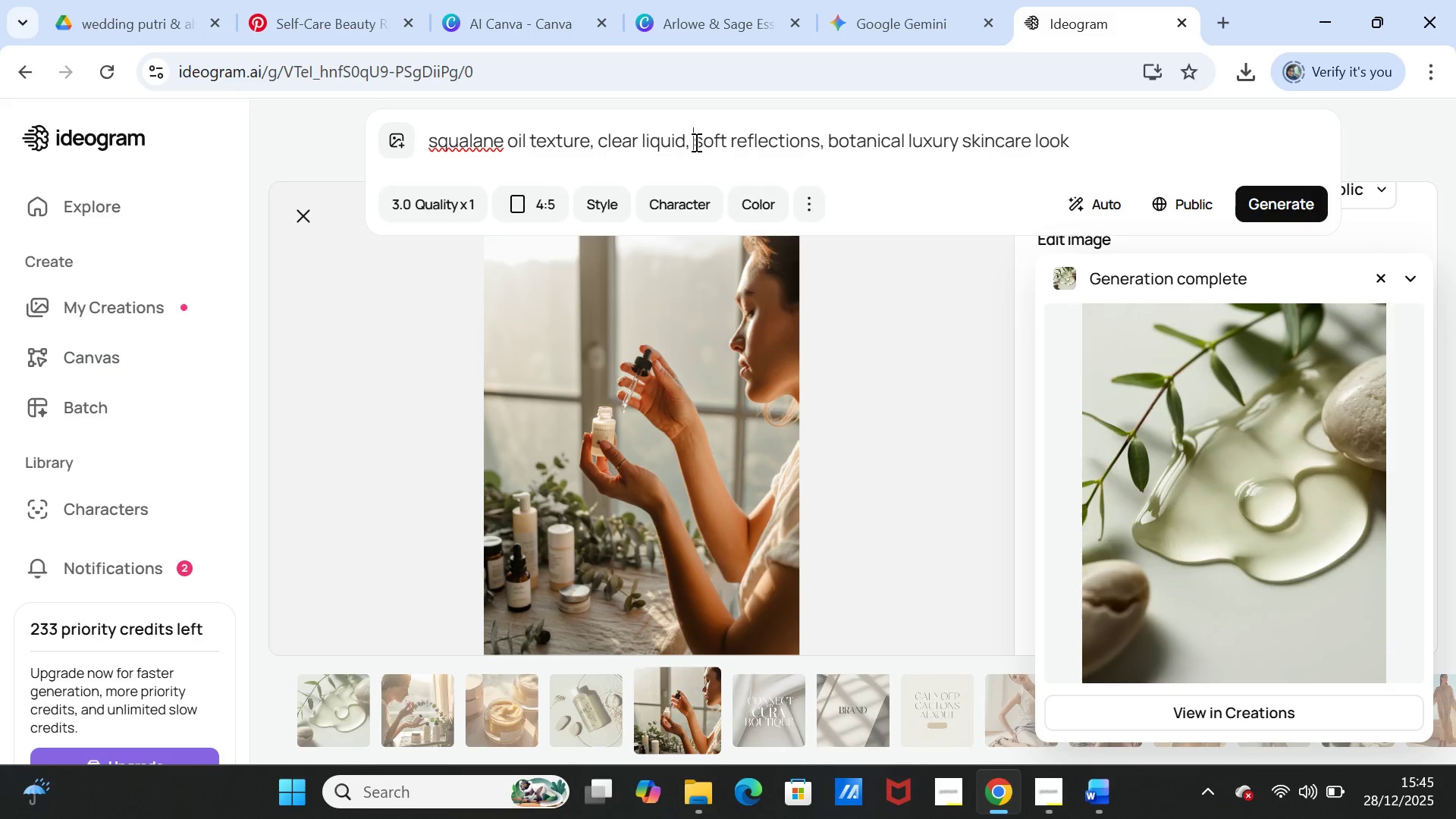 
double_click([695, 142])
 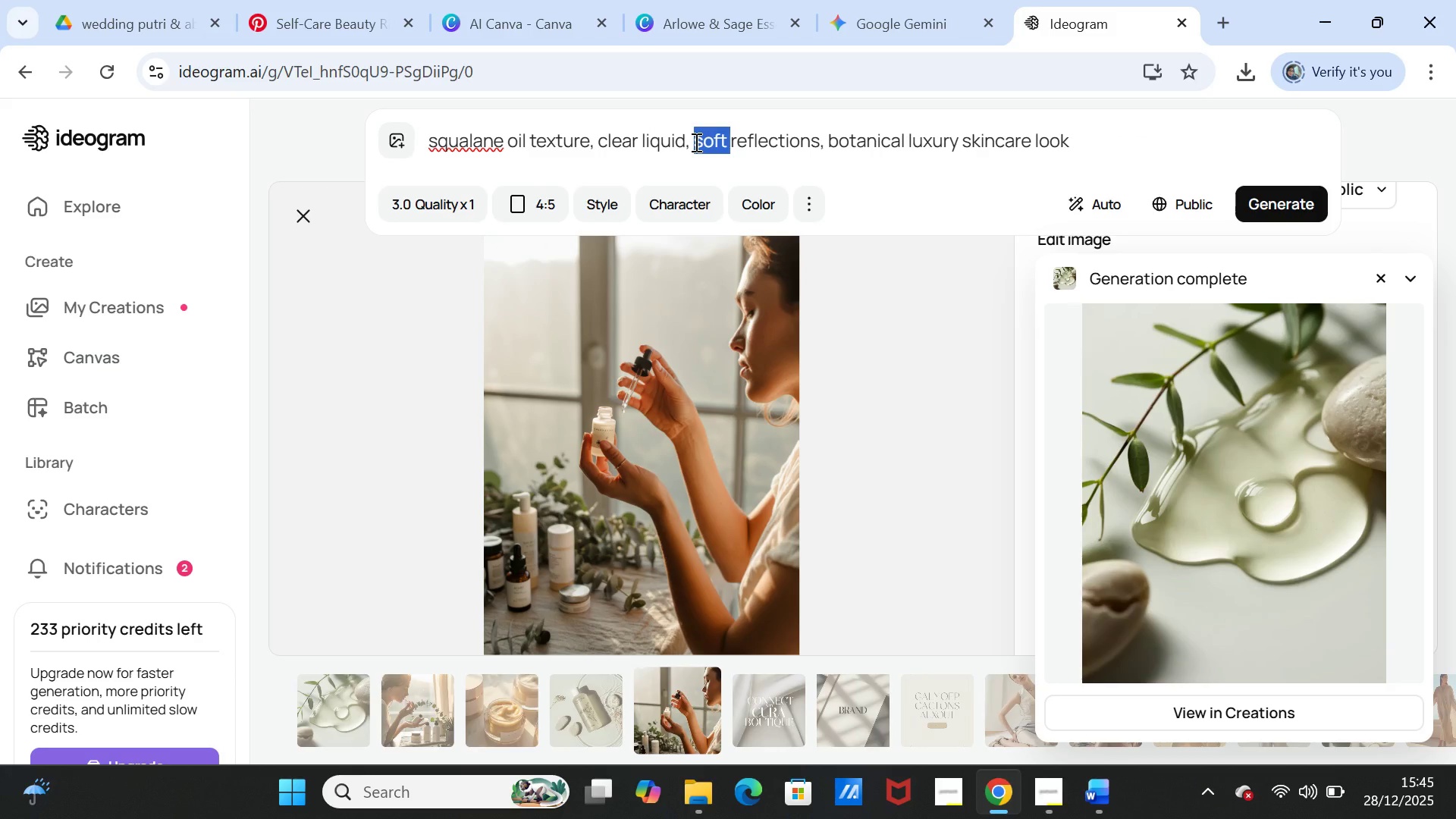 
key(Control+ControlLeft)
 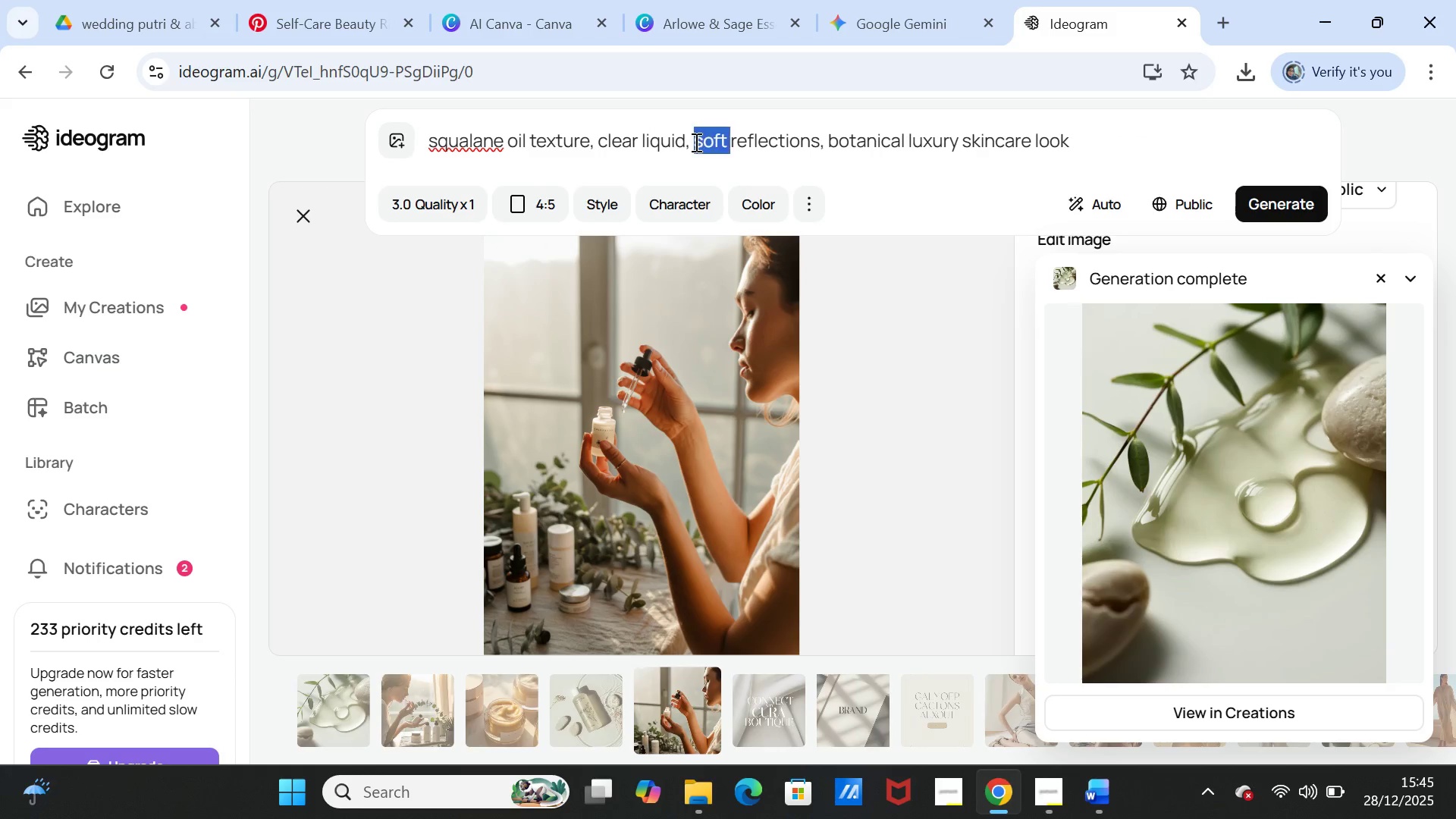 
double_click([695, 142])
 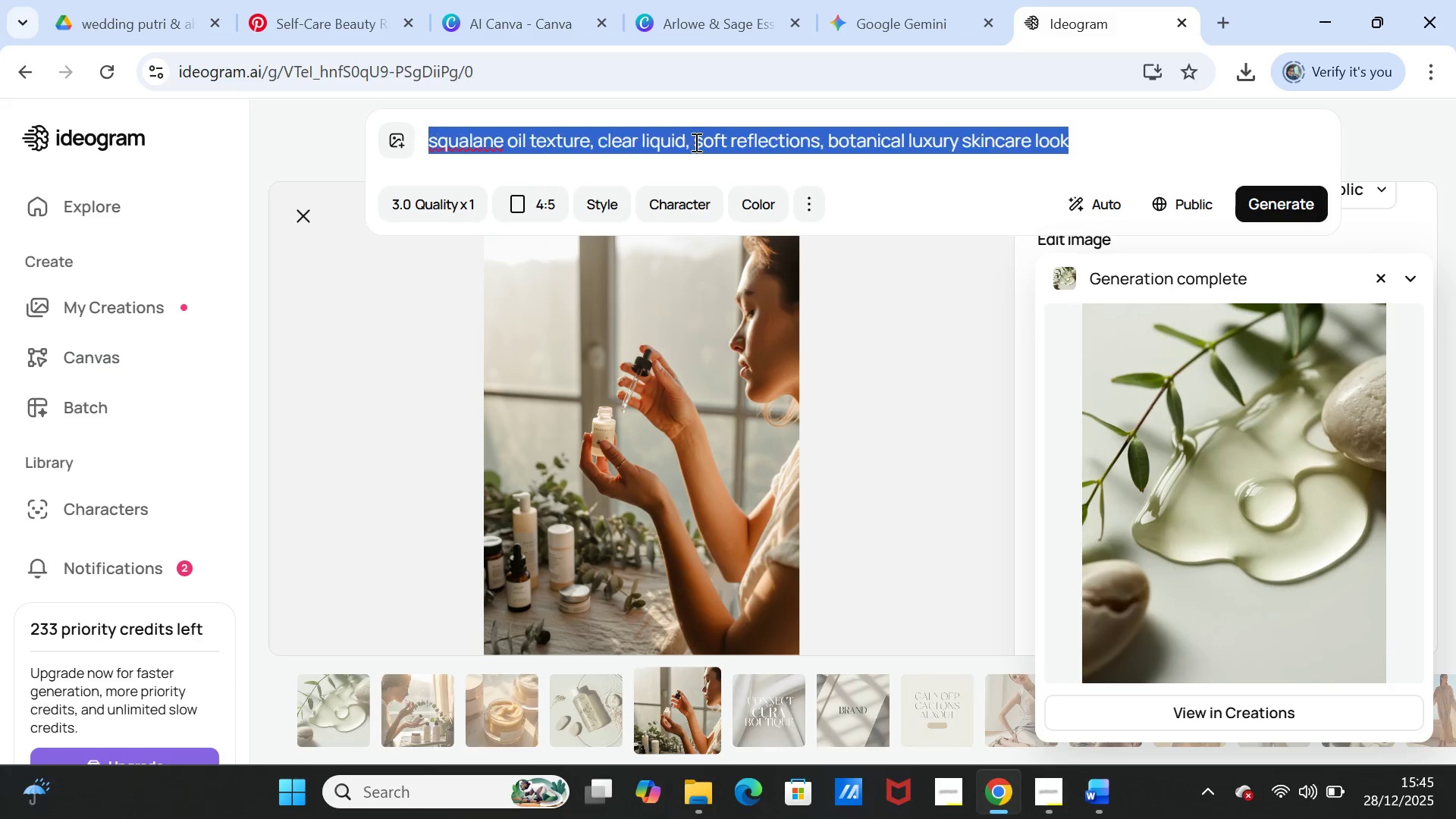 
triple_click([695, 142])
 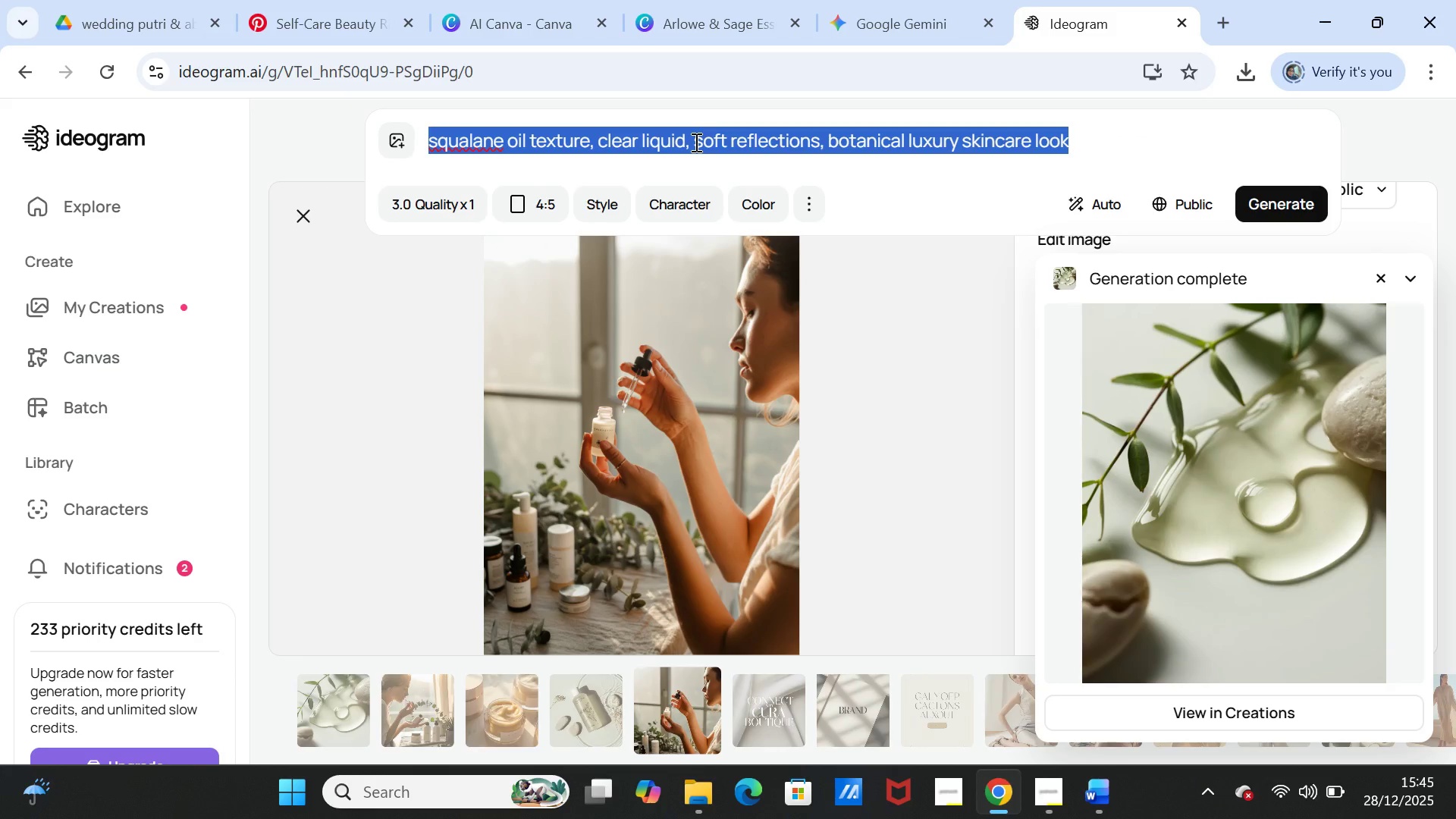 
key(Control+V)
 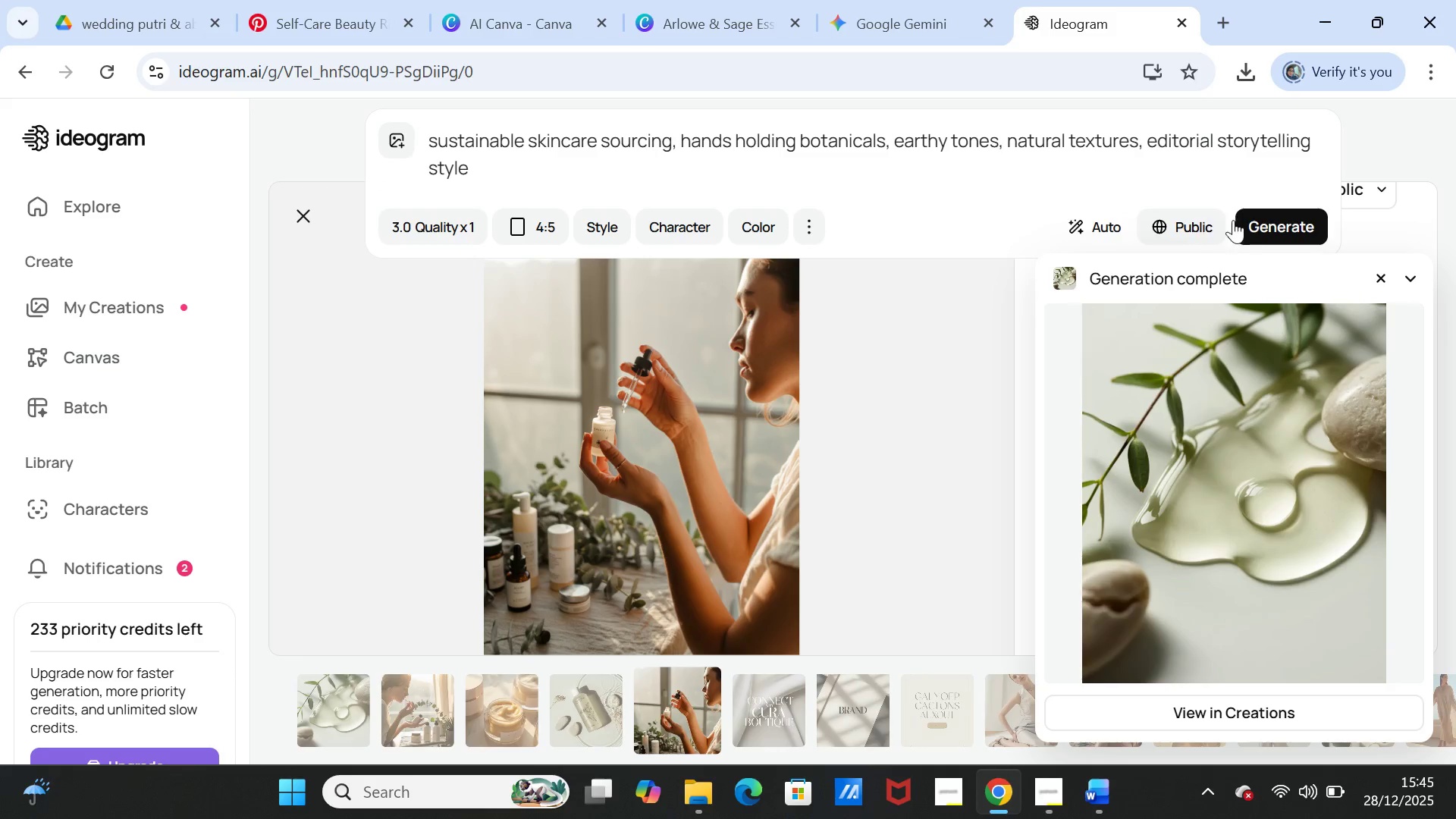 
left_click([1255, 223])
 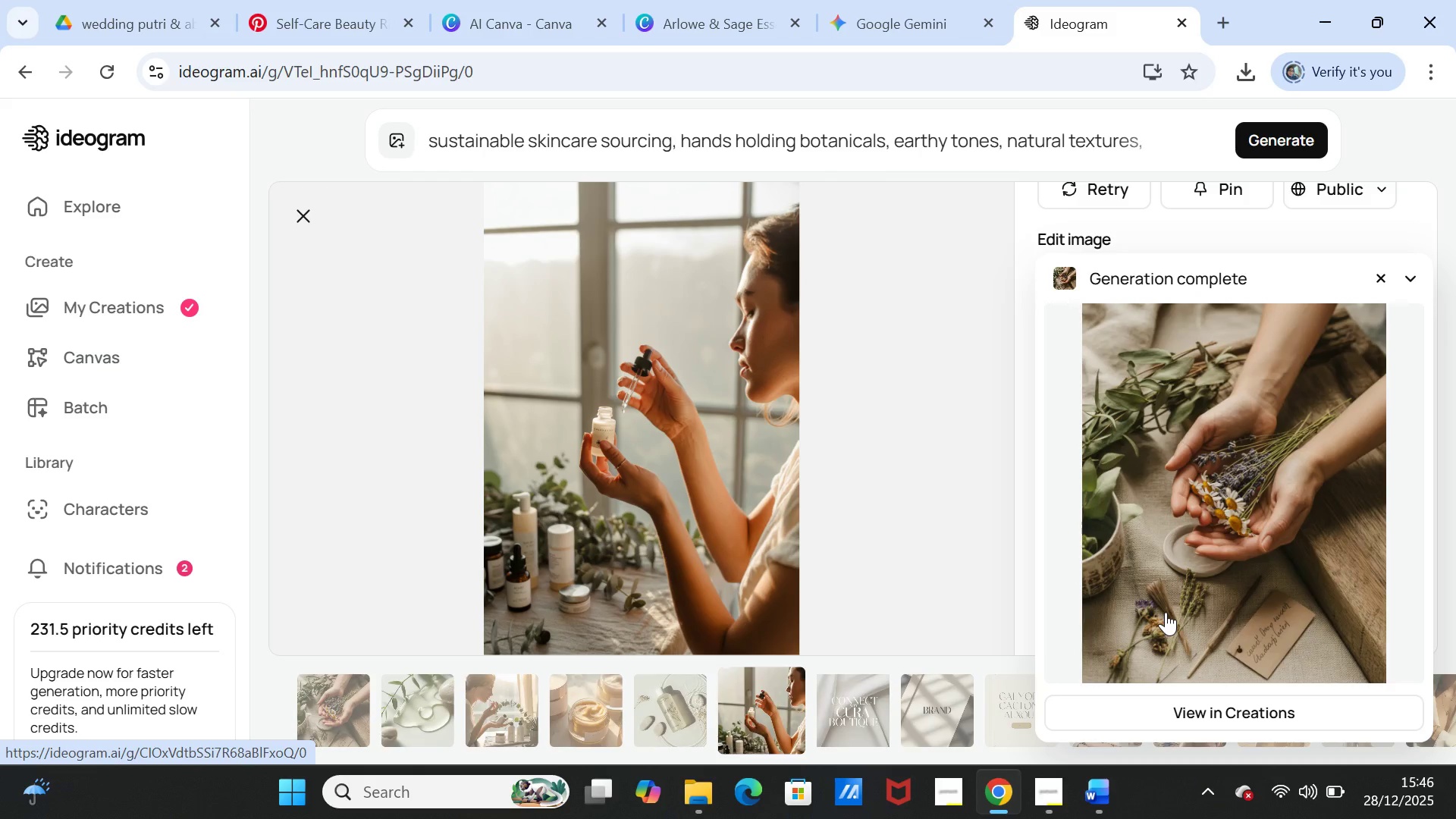 
wait(29.95)
 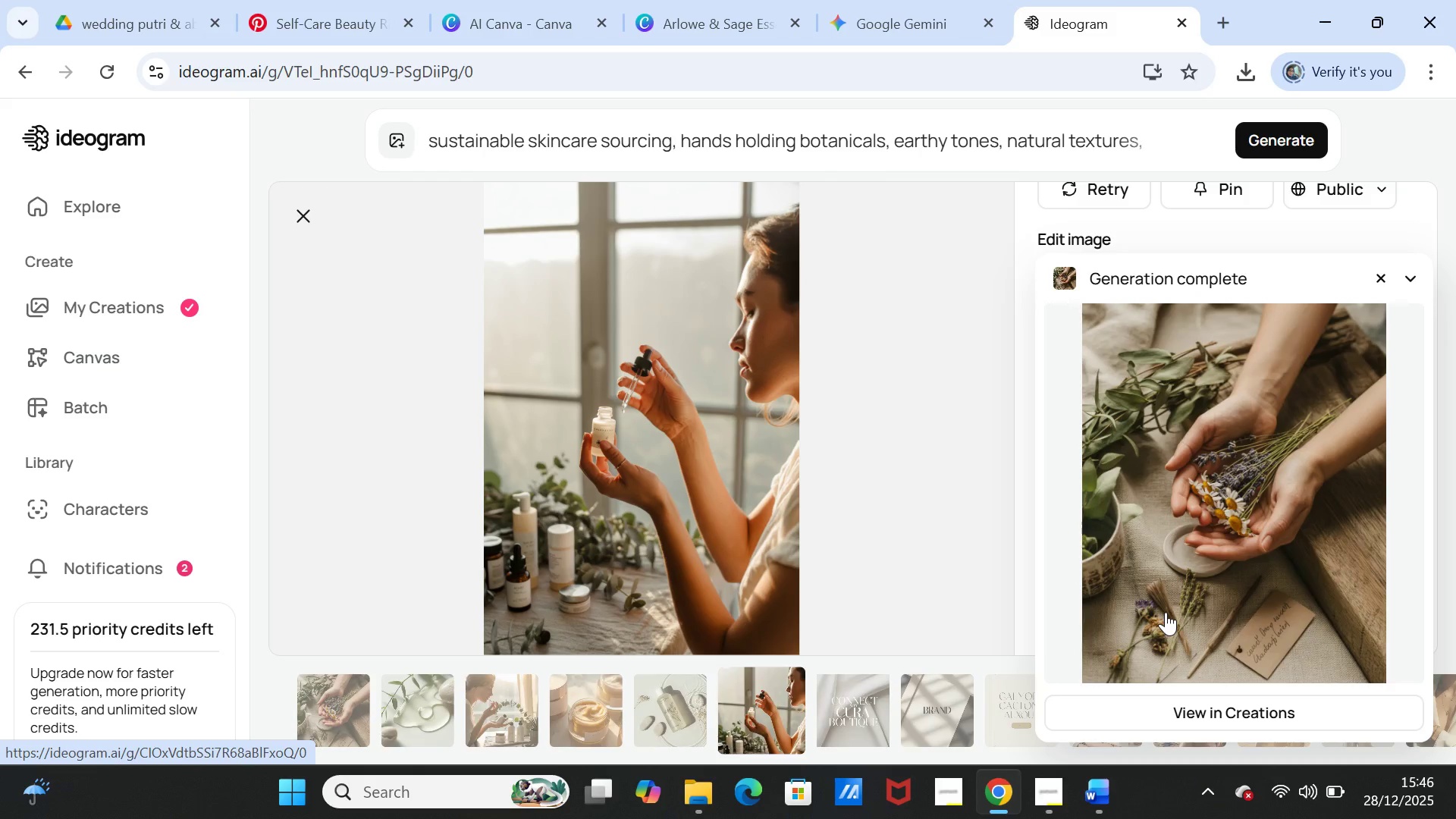 
left_click([1308, 438])
 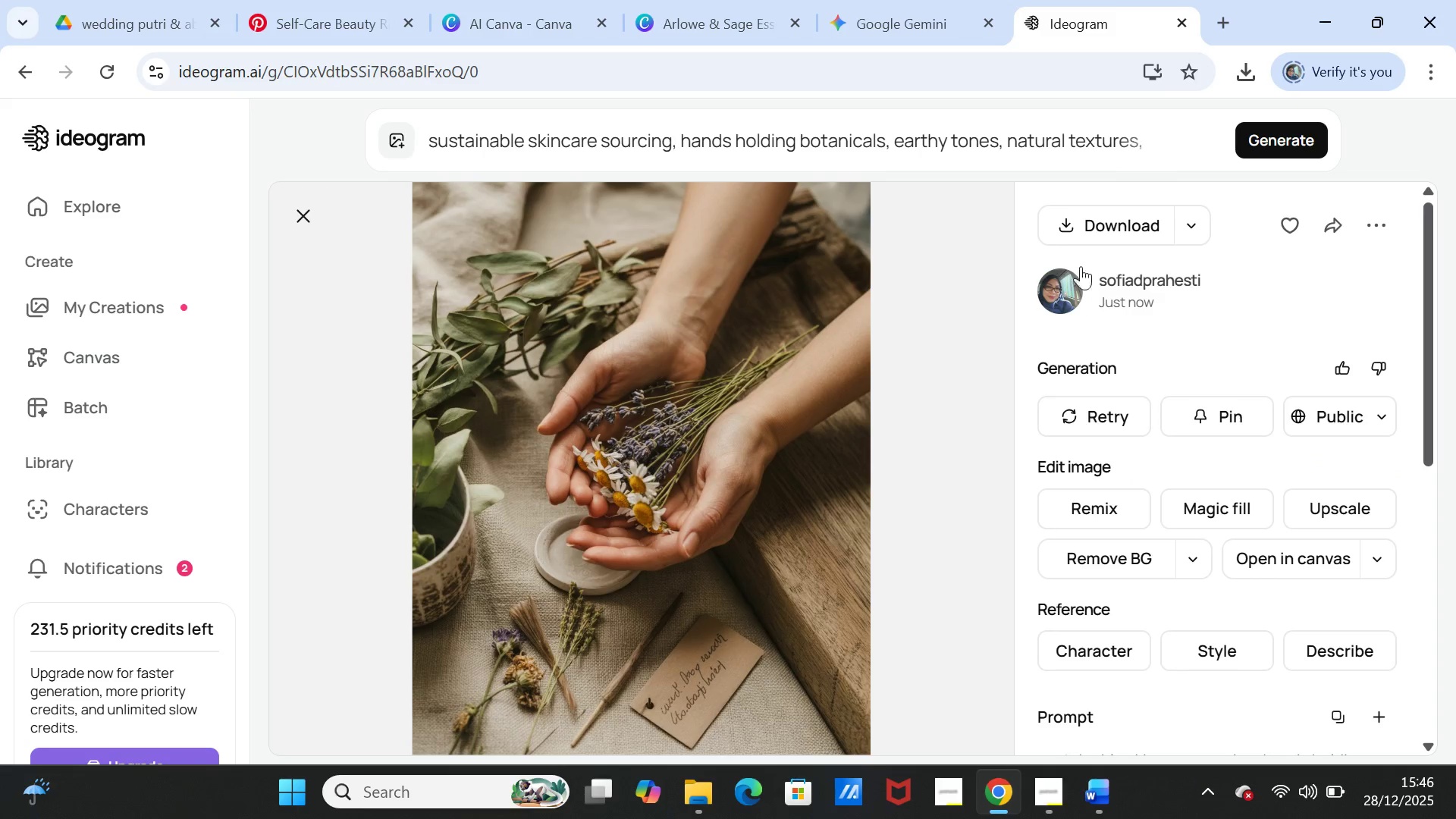 
left_click([1082, 218])
 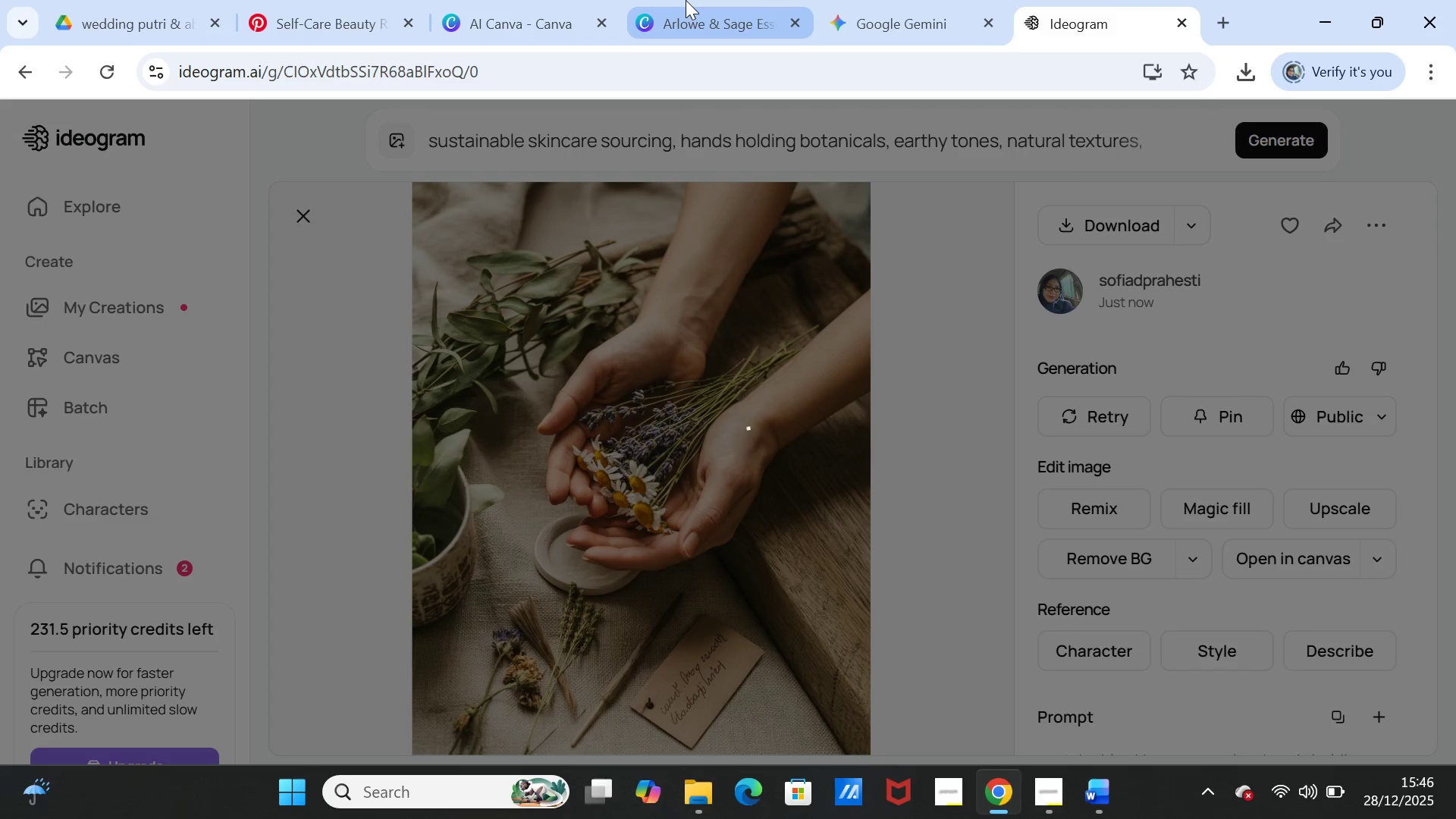 
left_click([686, 0])
 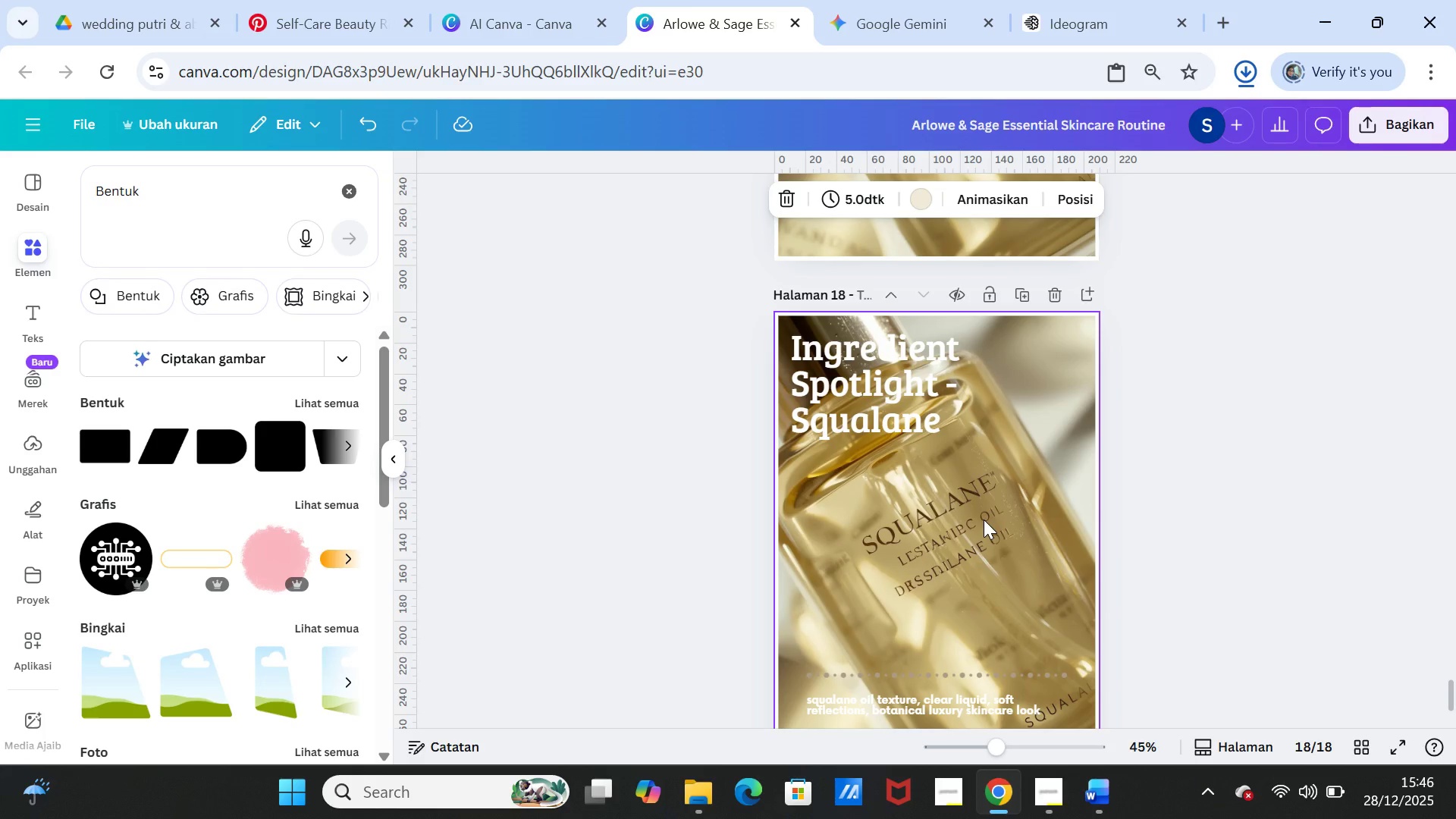 
left_click([984, 519])
 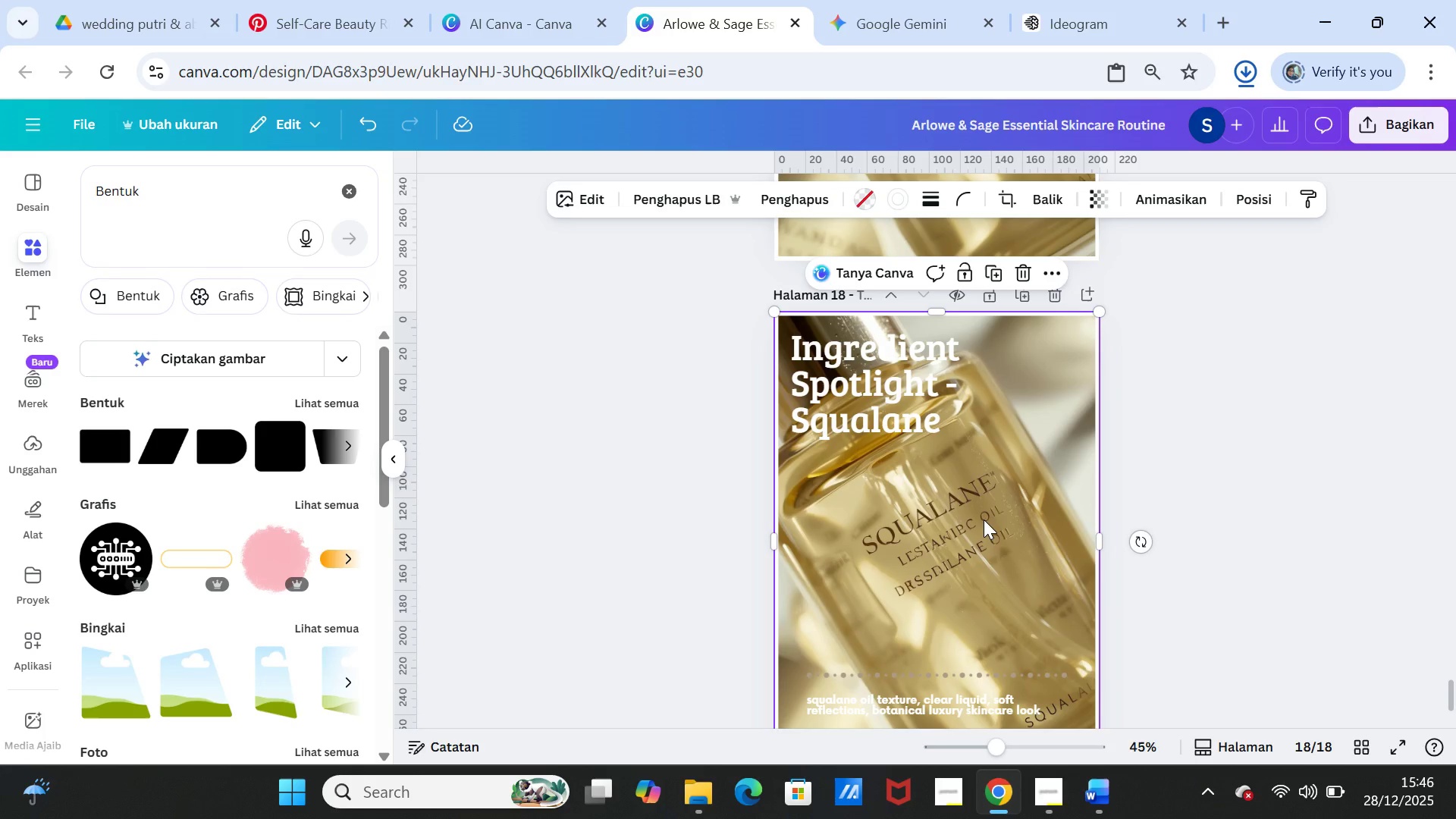 
key(Delete)
 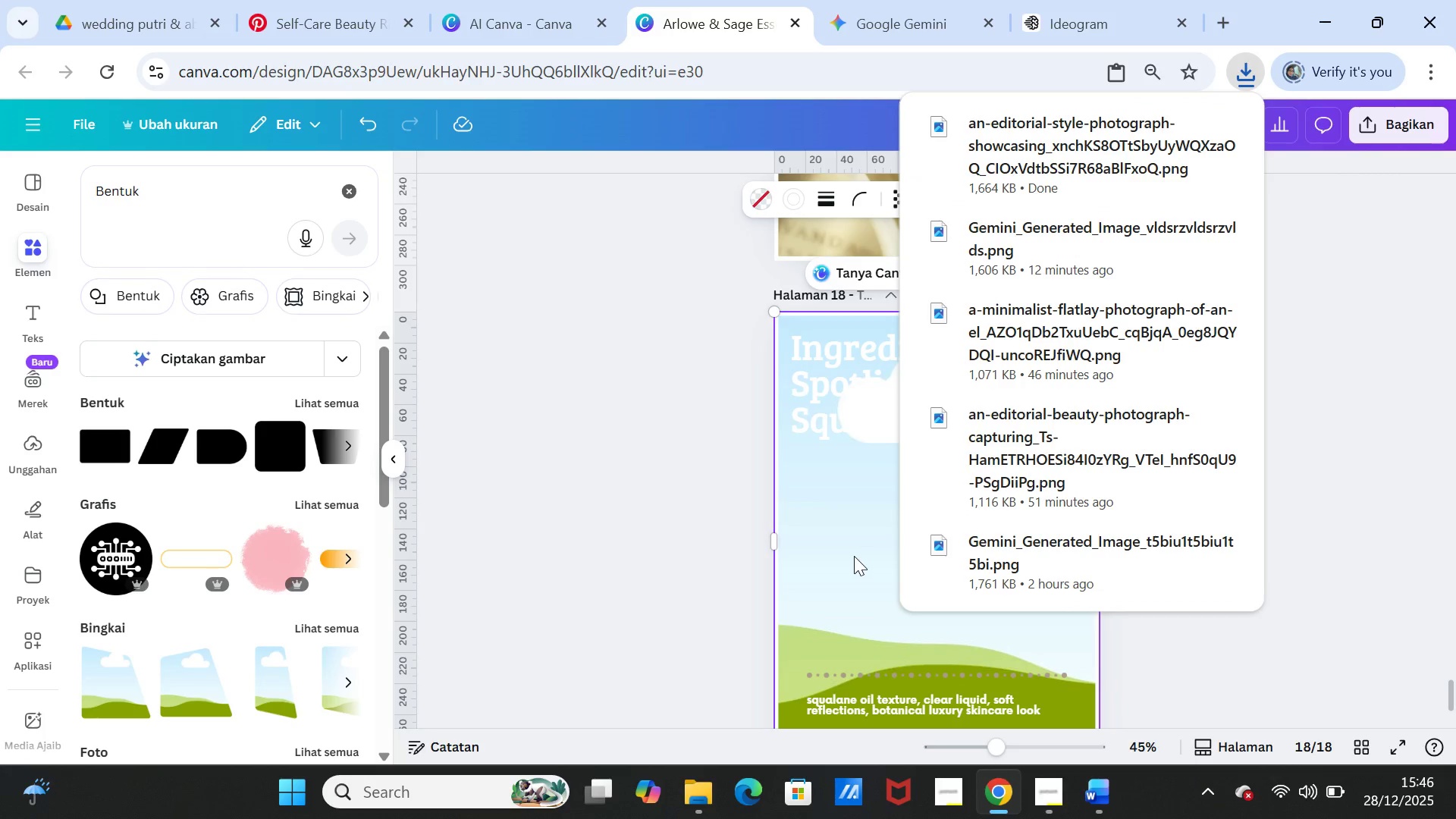 
right_click([854, 556])
 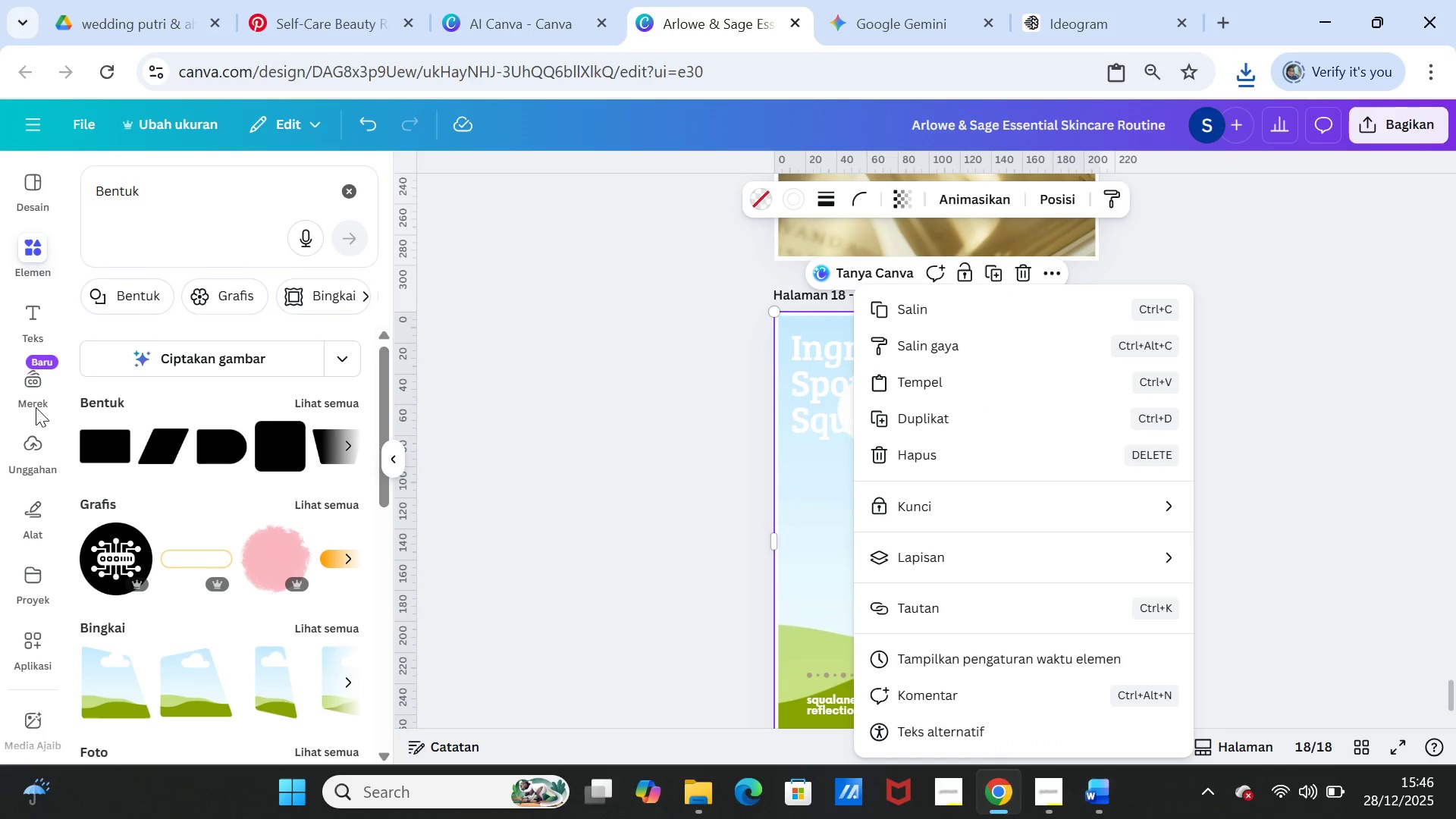 
left_click([30, 448])
 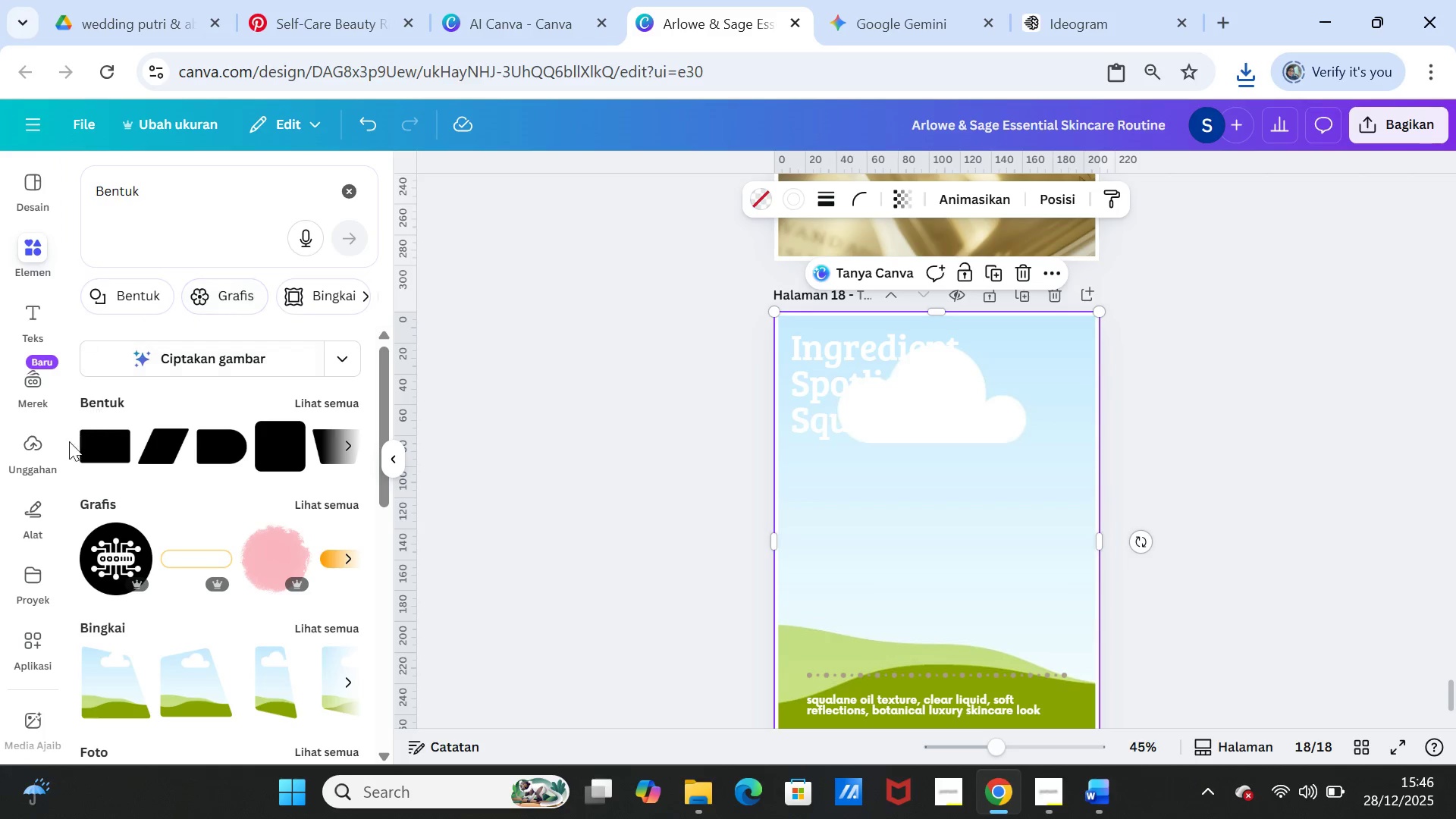 
left_click([43, 447])
 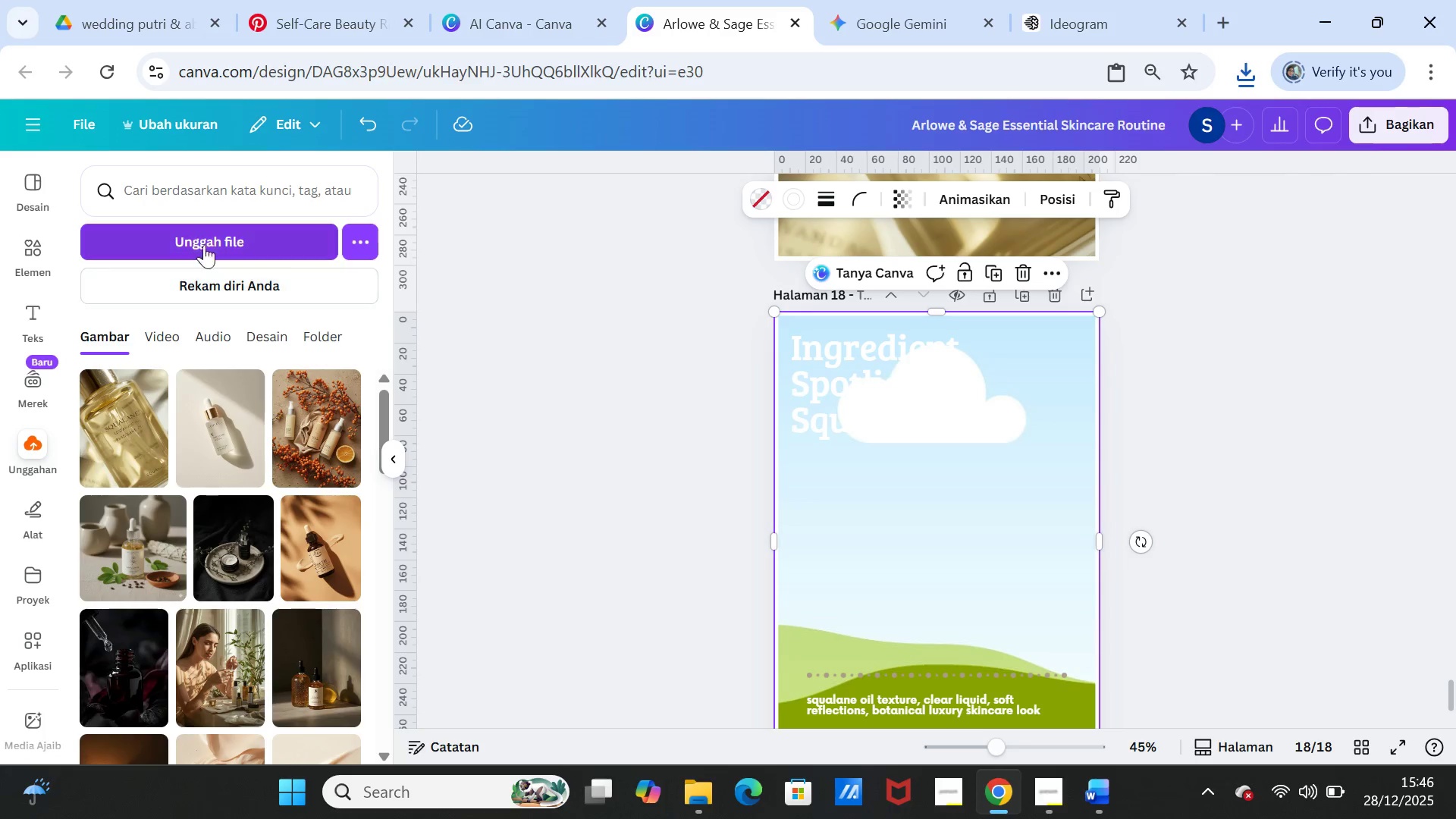 
left_click([204, 236])
 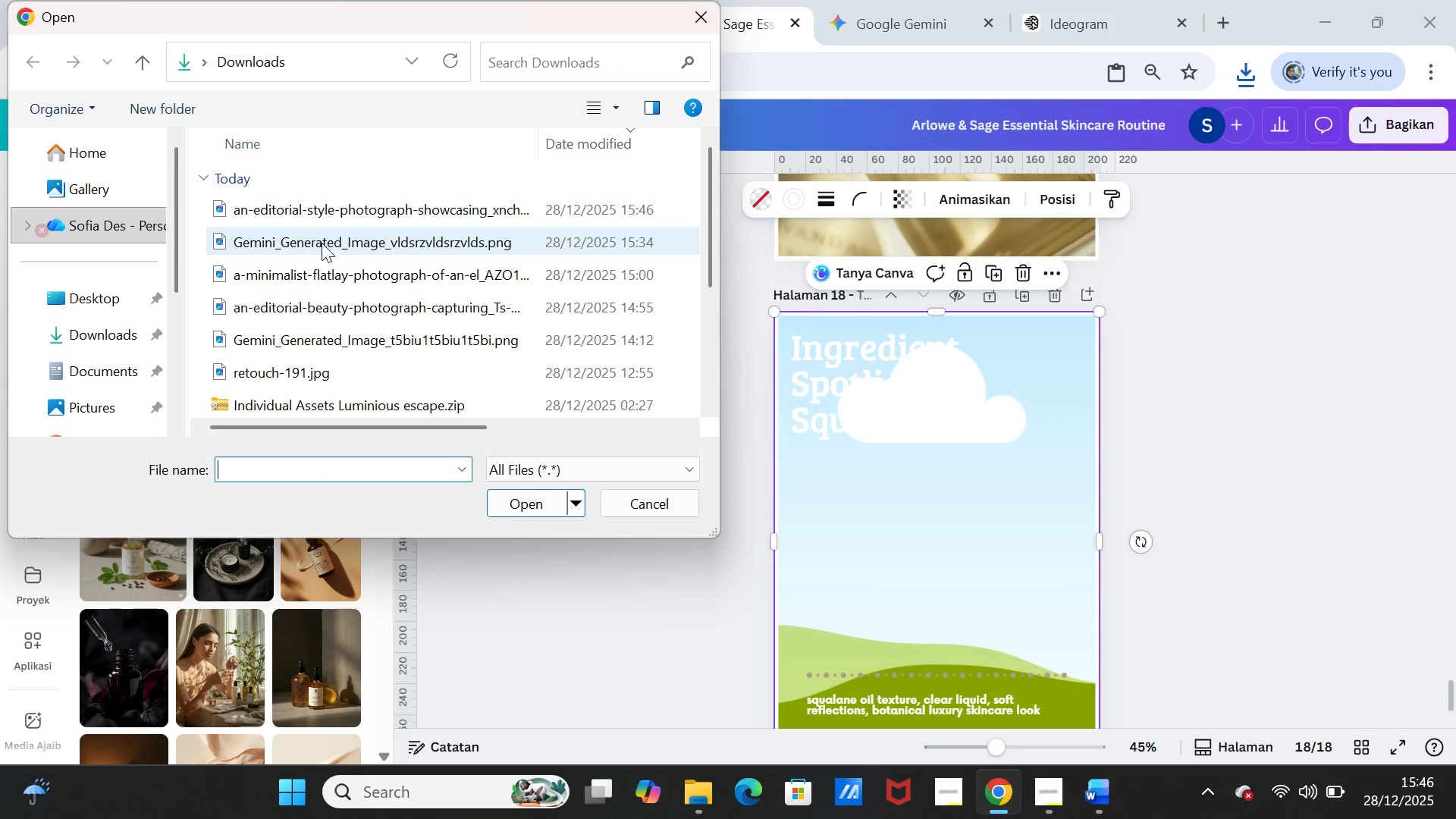 
left_click([333, 212])
 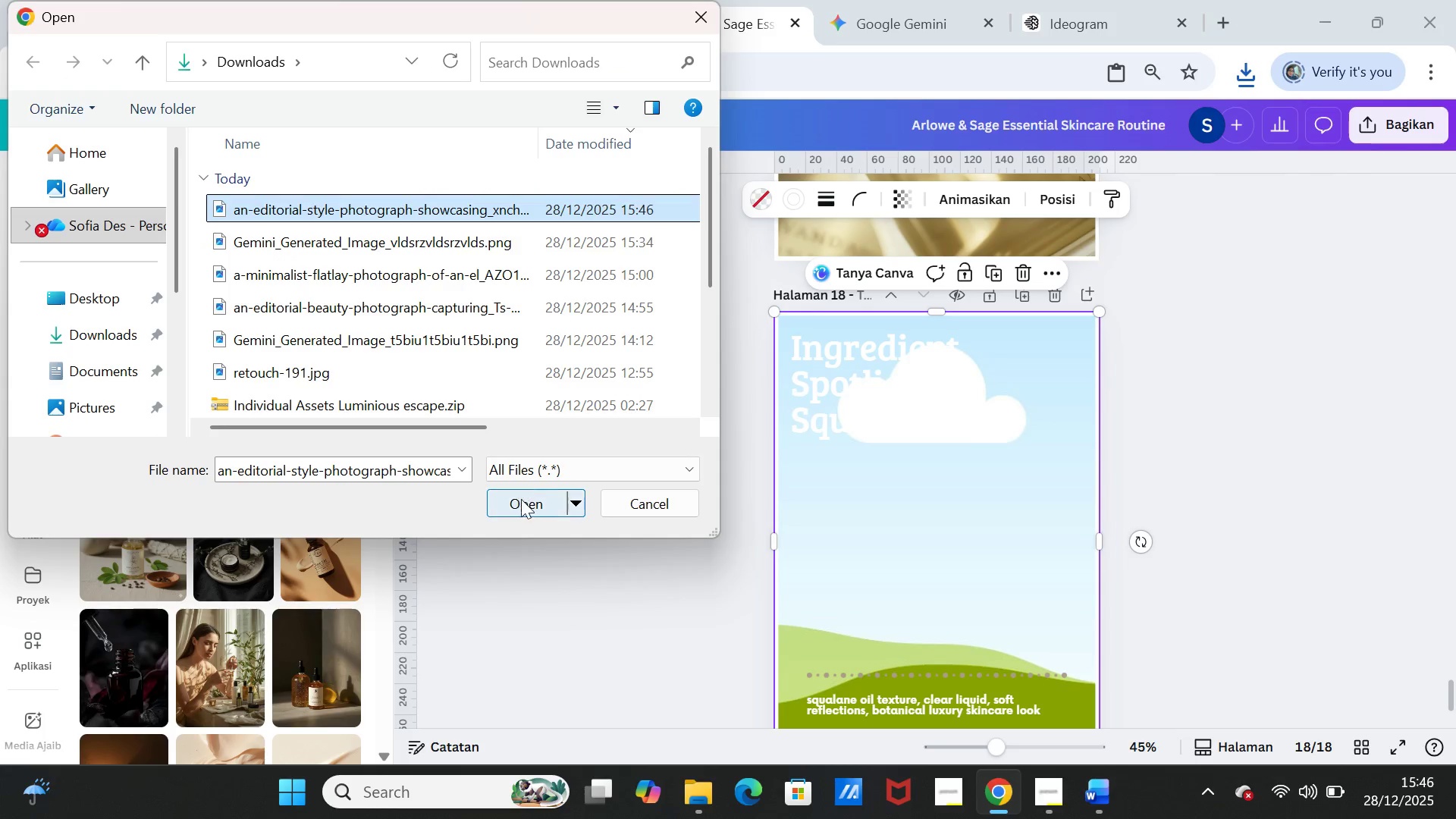 
left_click([522, 504])
 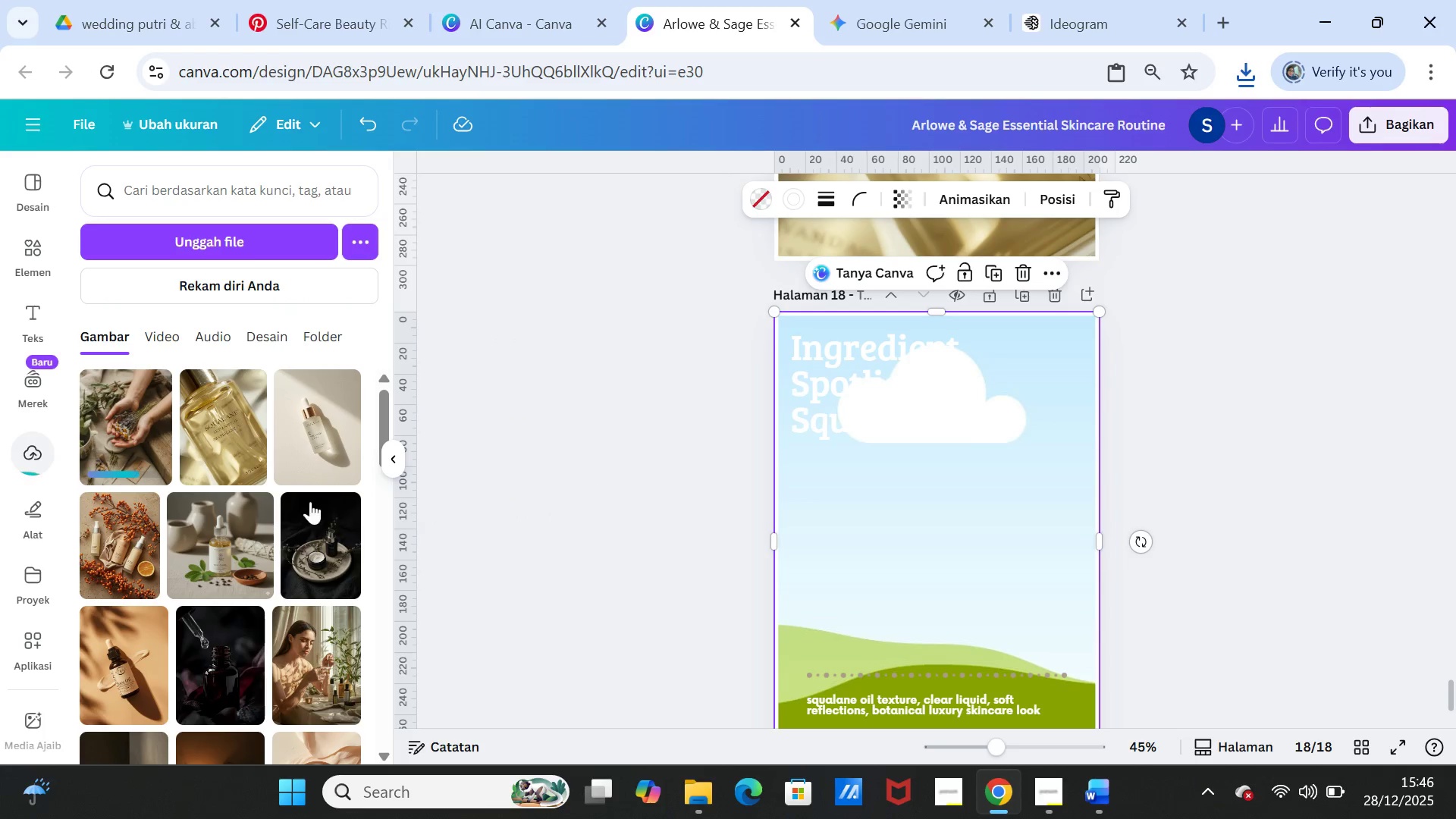 
left_click([134, 422])
 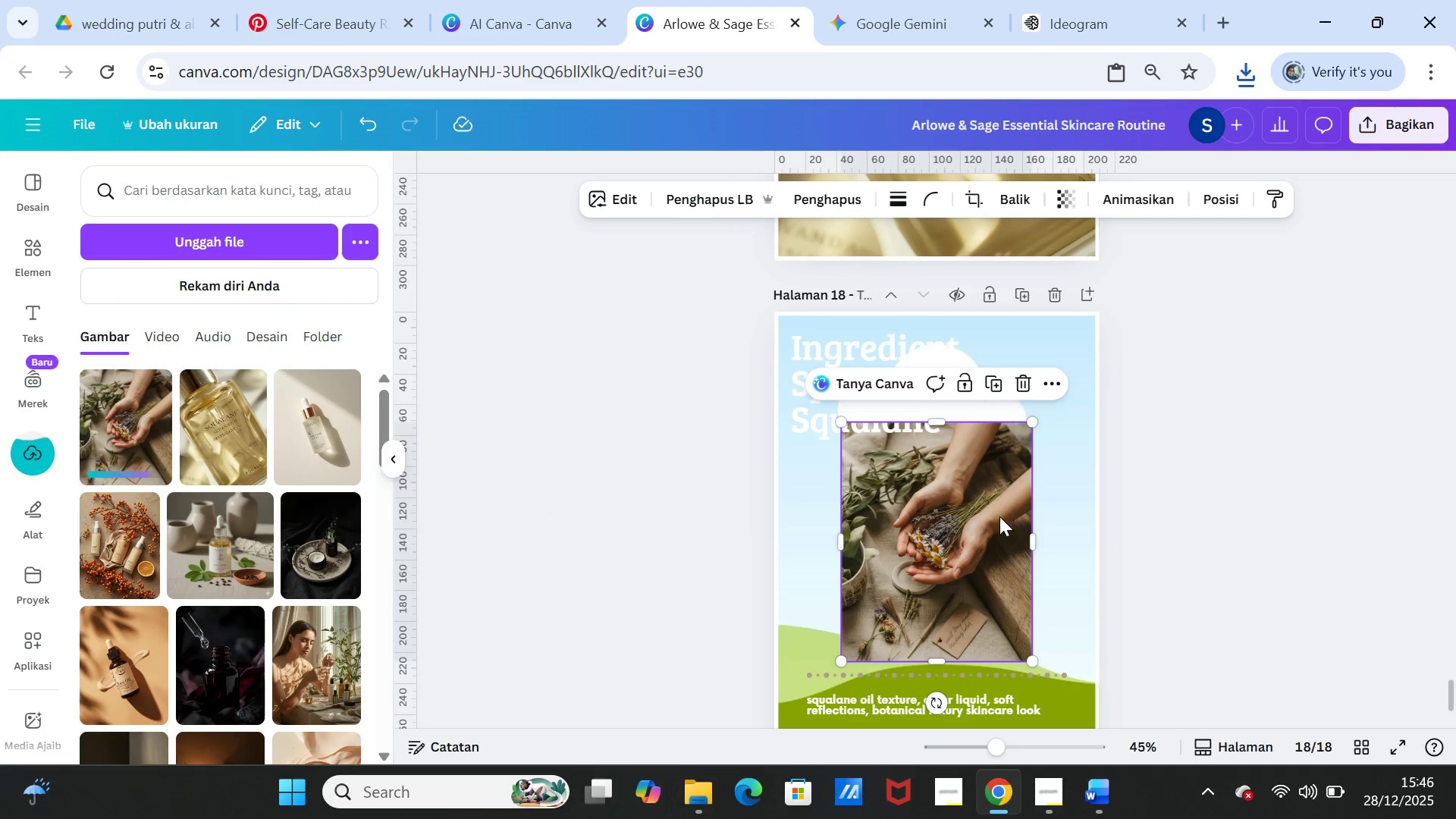 
left_click_drag(start_coordinate=[995, 537], to_coordinate=[999, 533])
 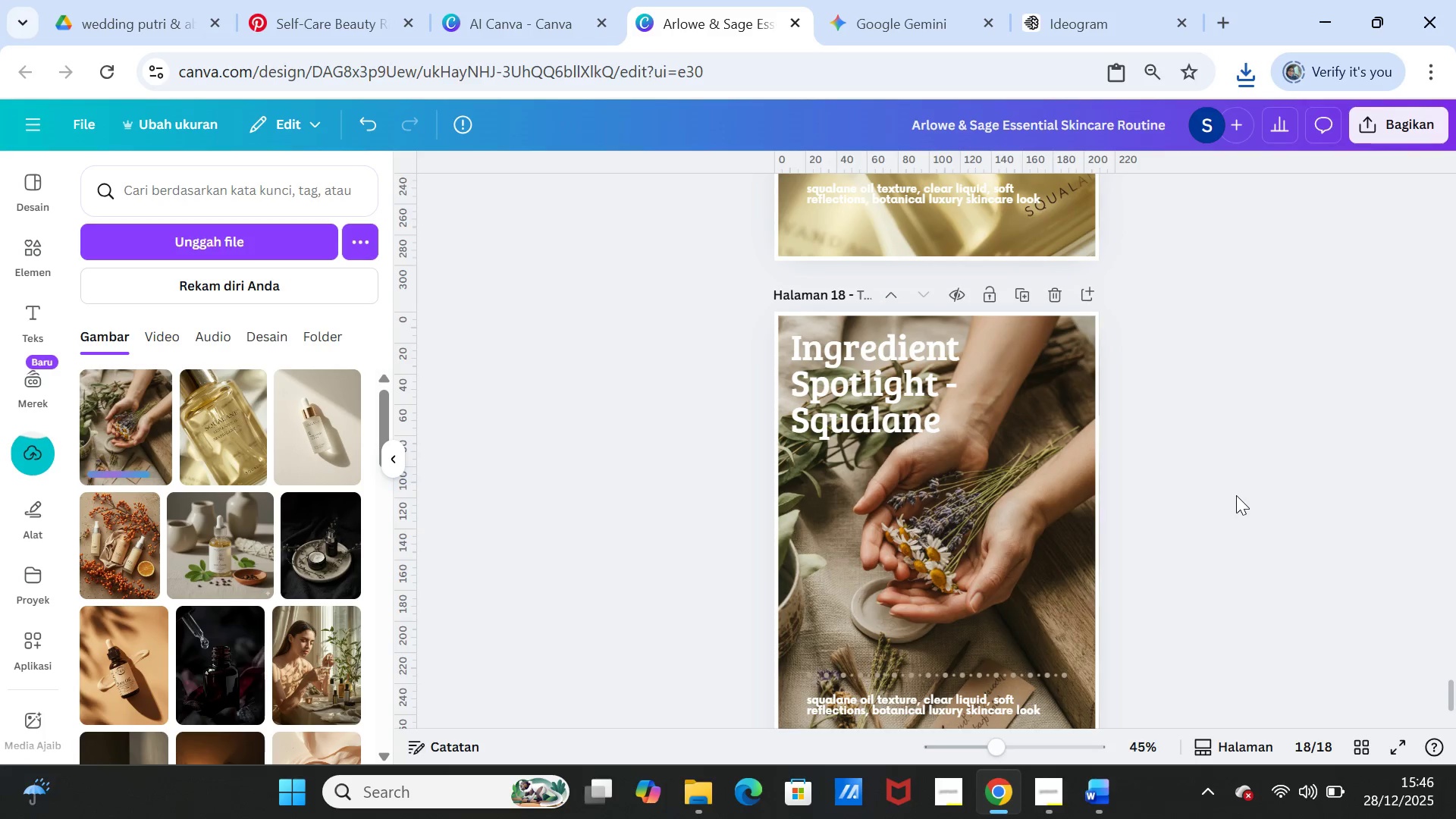 
left_click([1236, 495])
 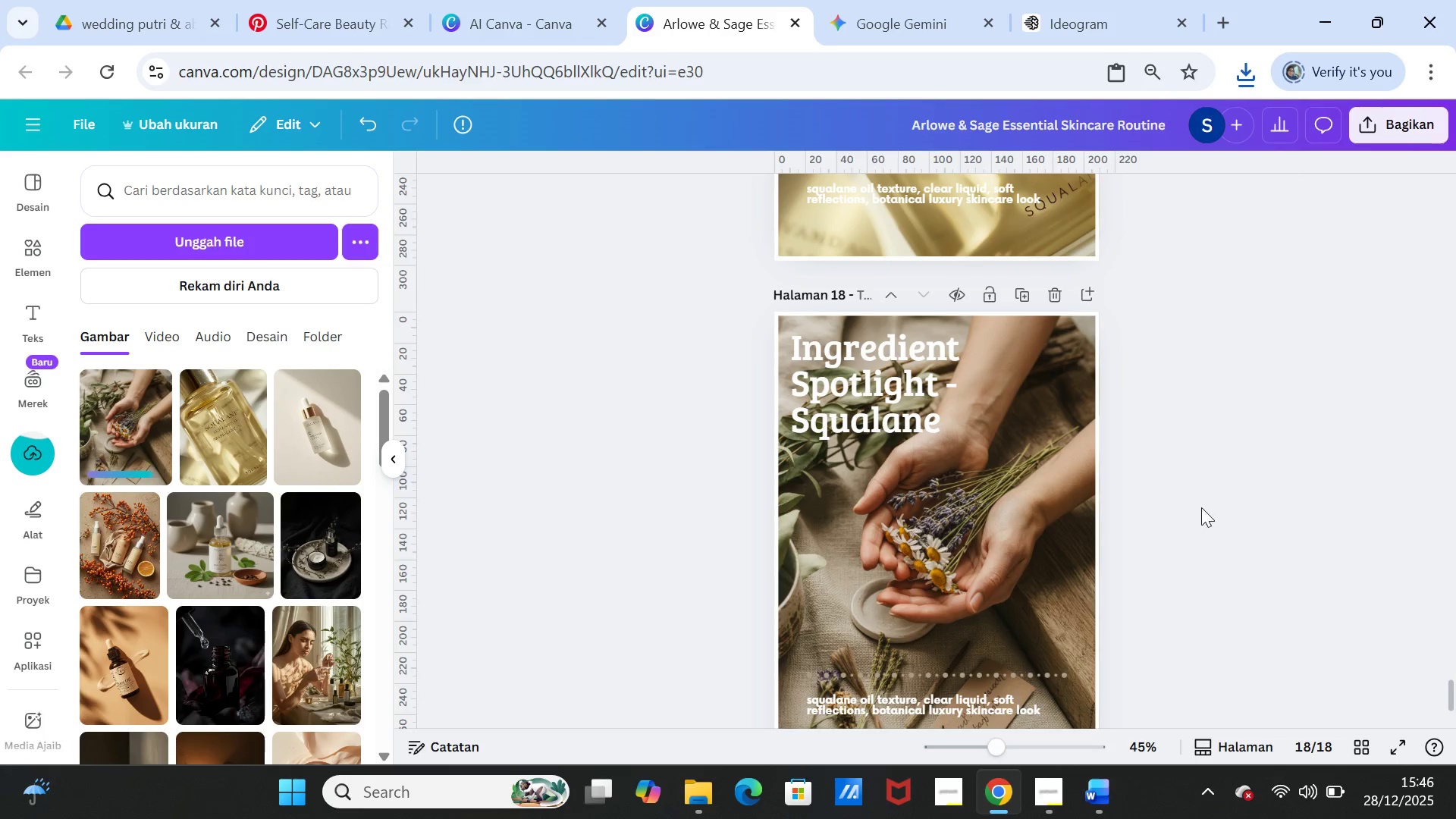 
scroll: coordinate [1191, 514], scroll_direction: down, amount: 1.0
 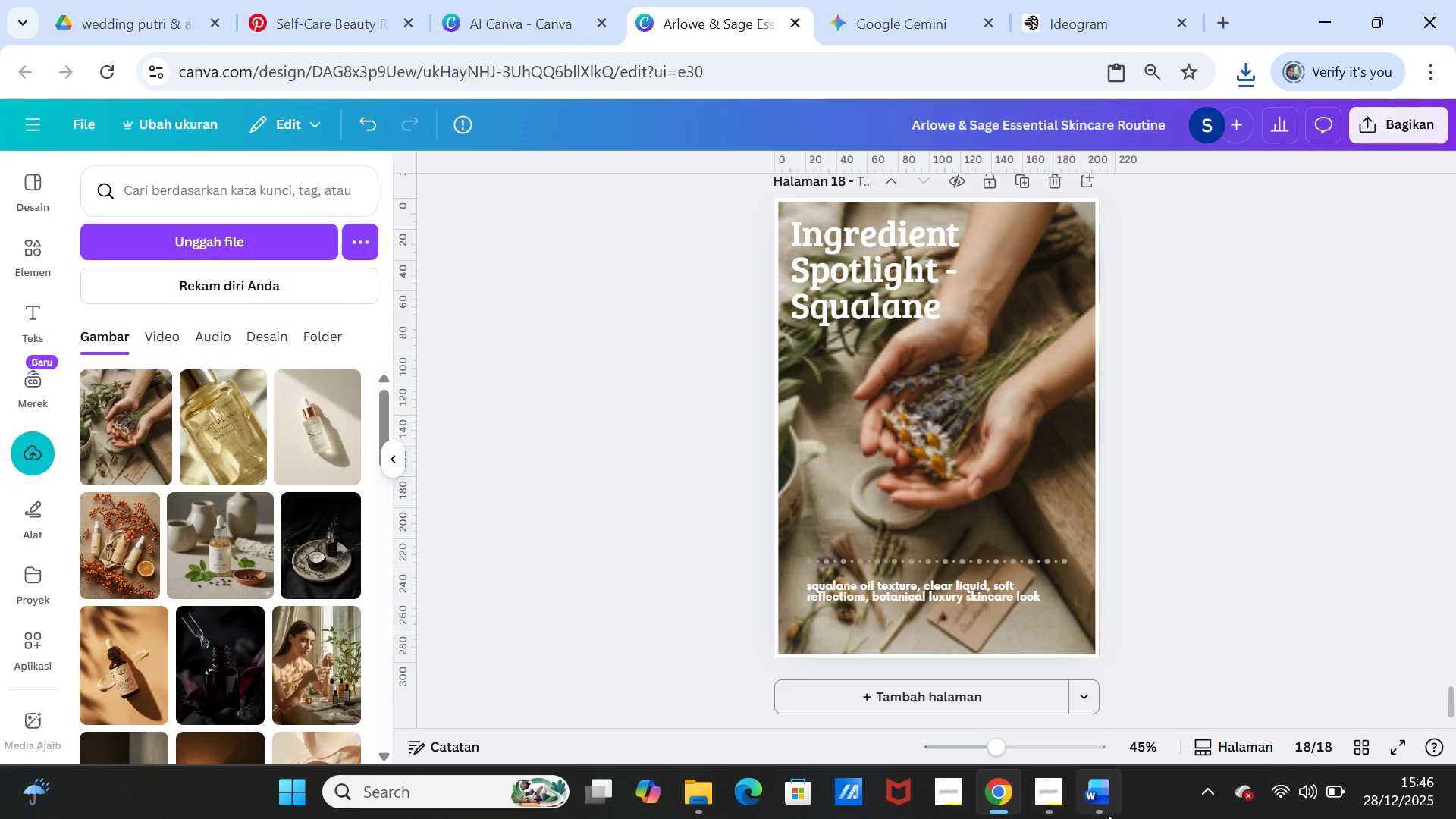 
left_click([1100, 799])
 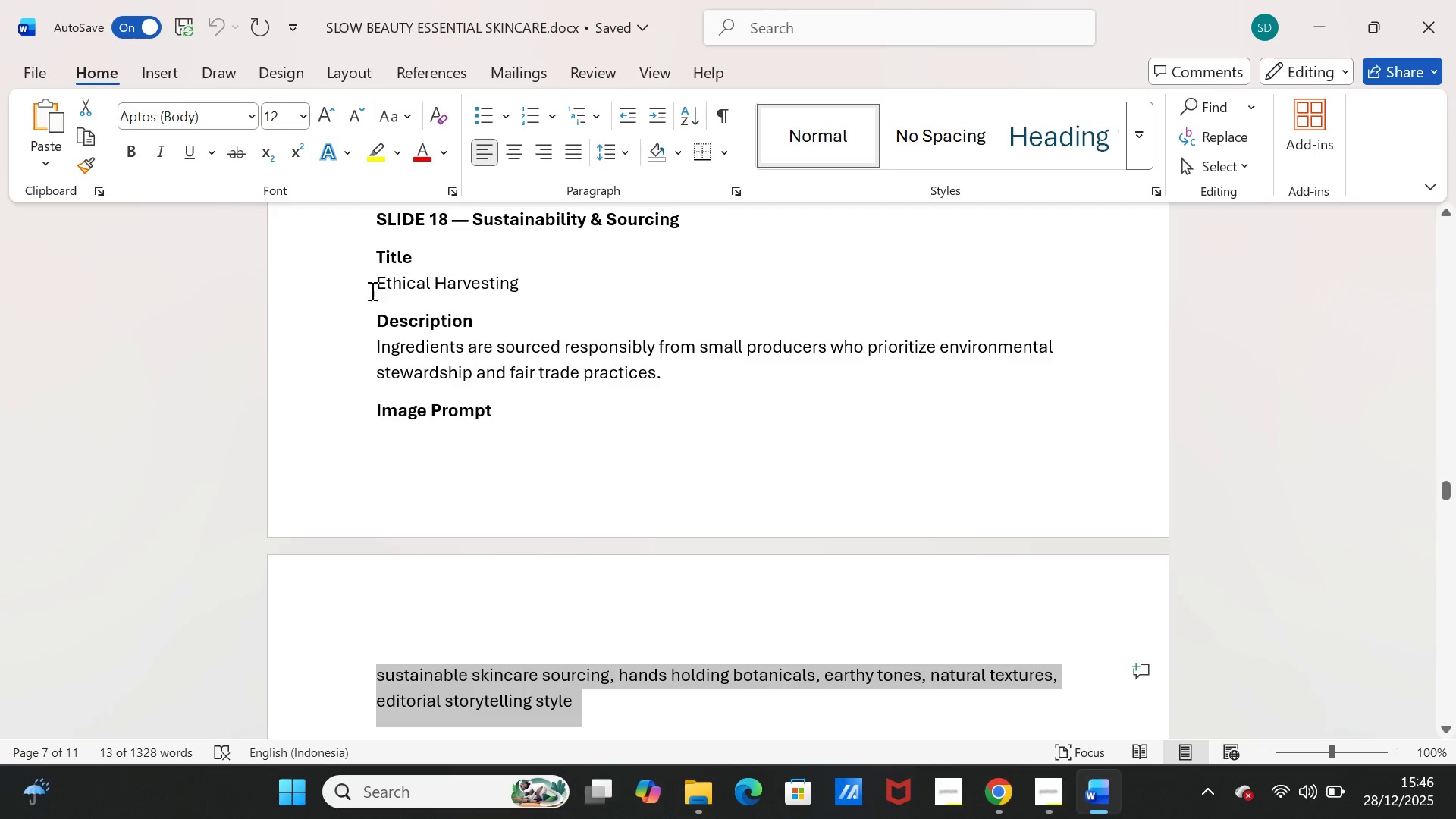 
left_click_drag(start_coordinate=[370, 283], to_coordinate=[526, 284])
 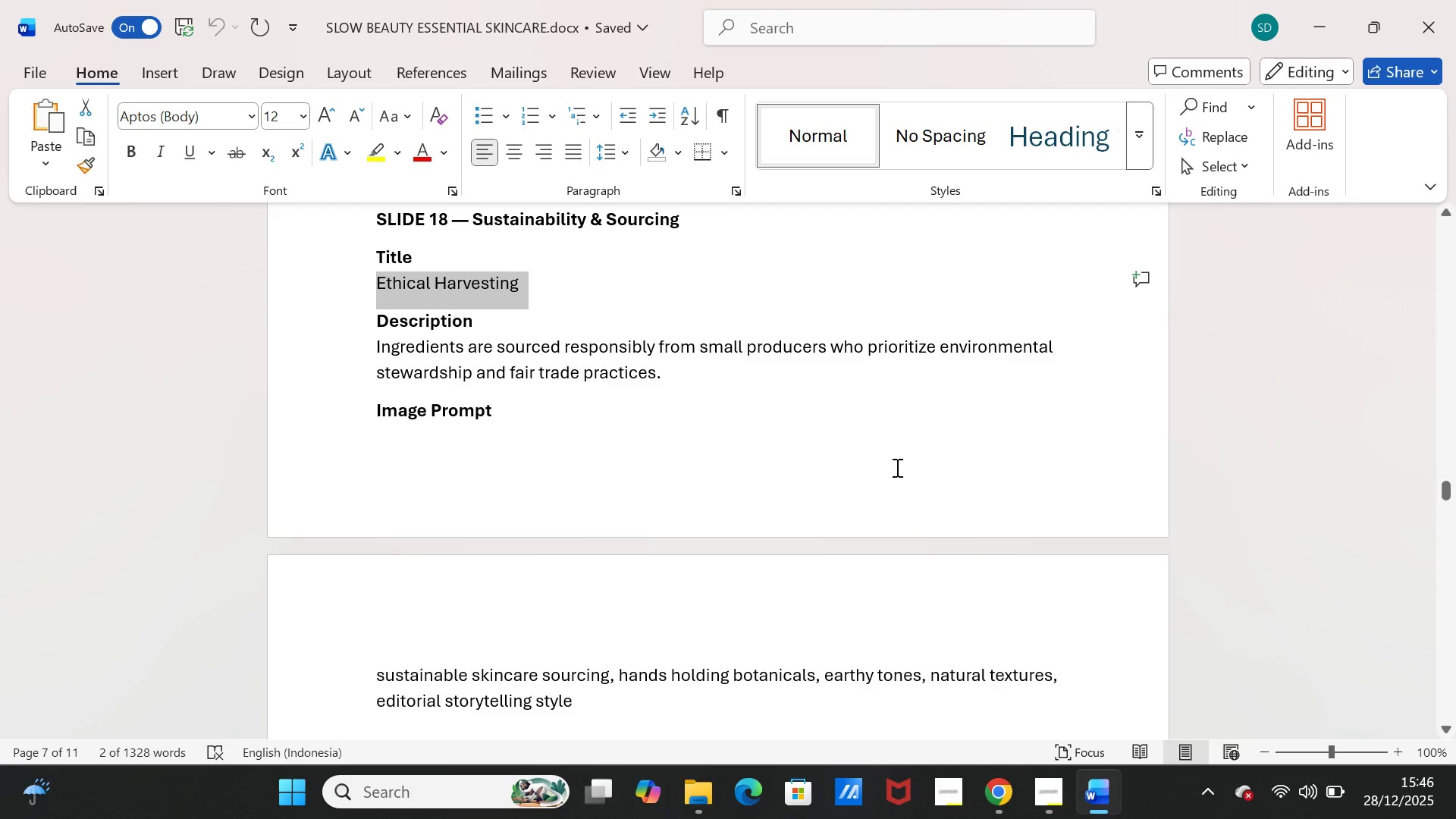 
key(Control+C)
 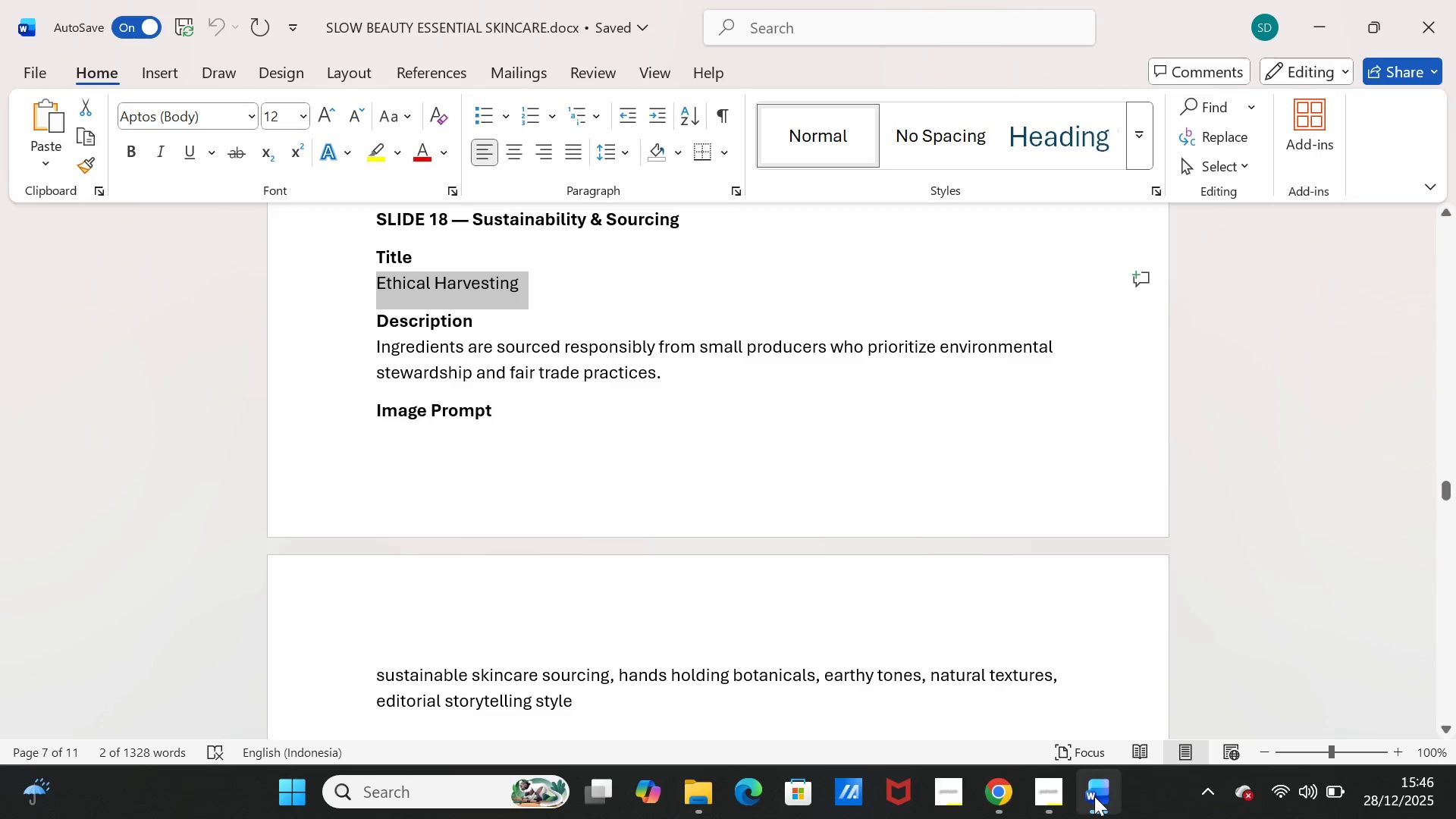 
left_click([1094, 796])
 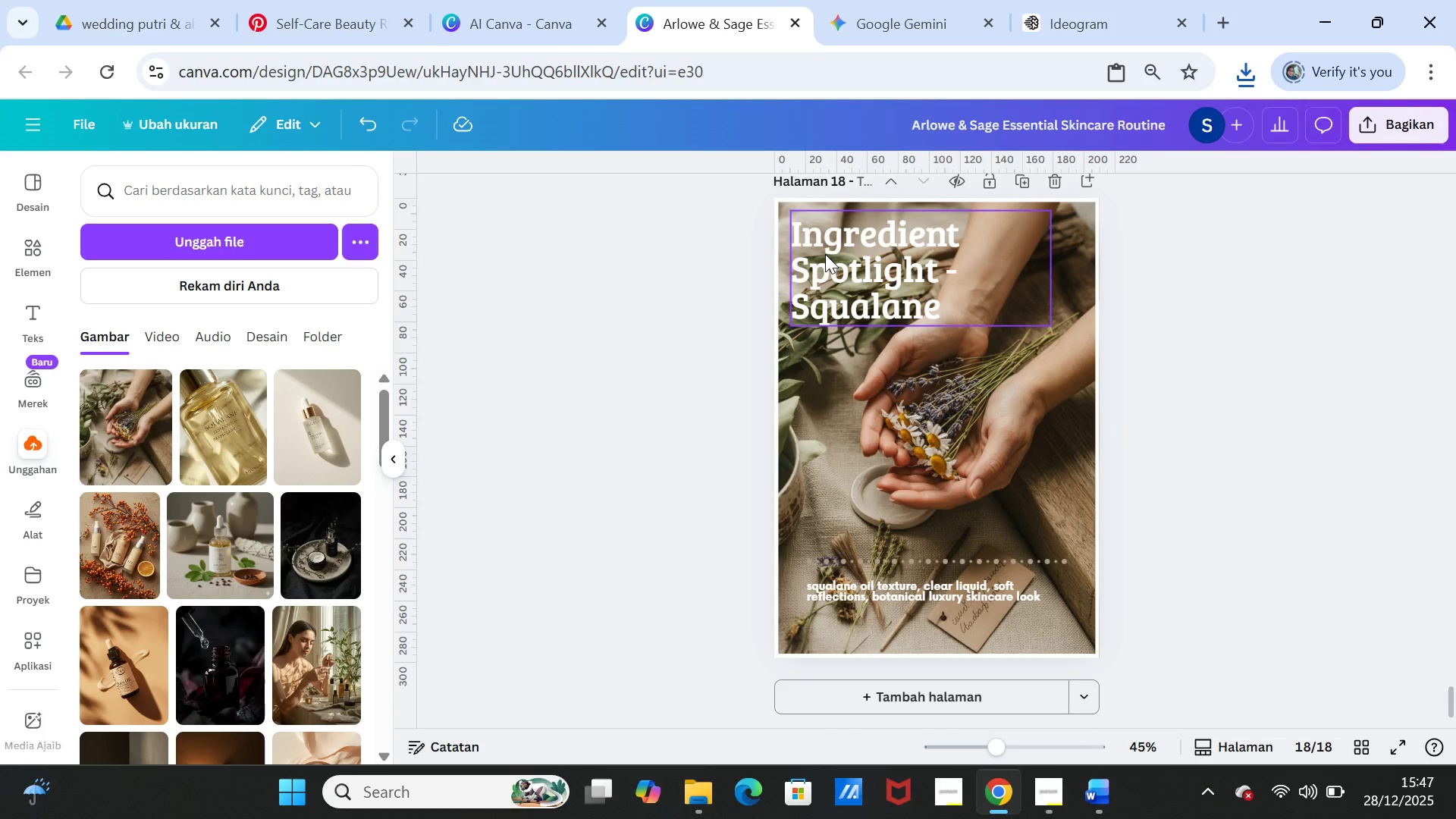 
double_click([825, 254])
 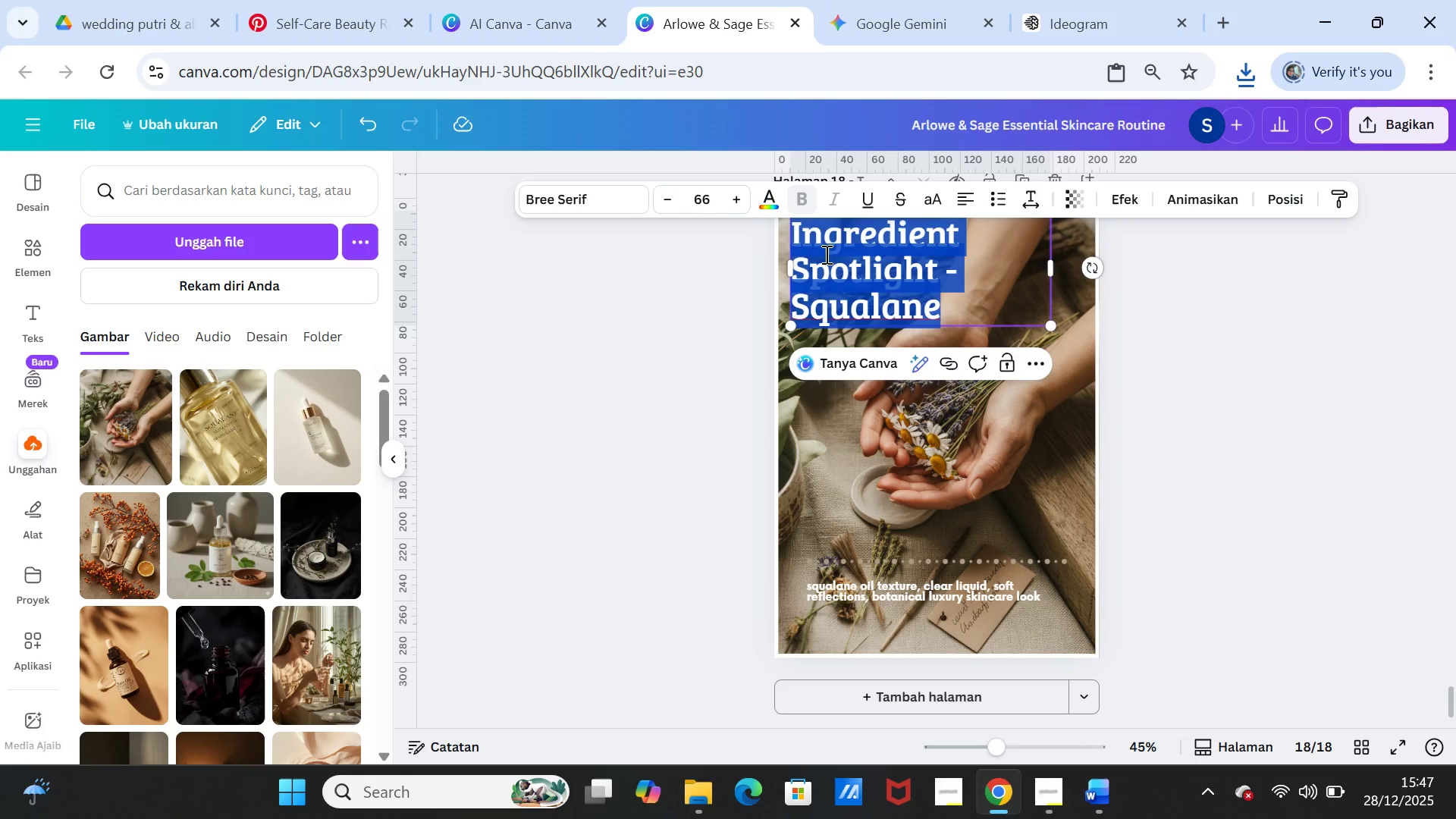 
key(Control+V)
 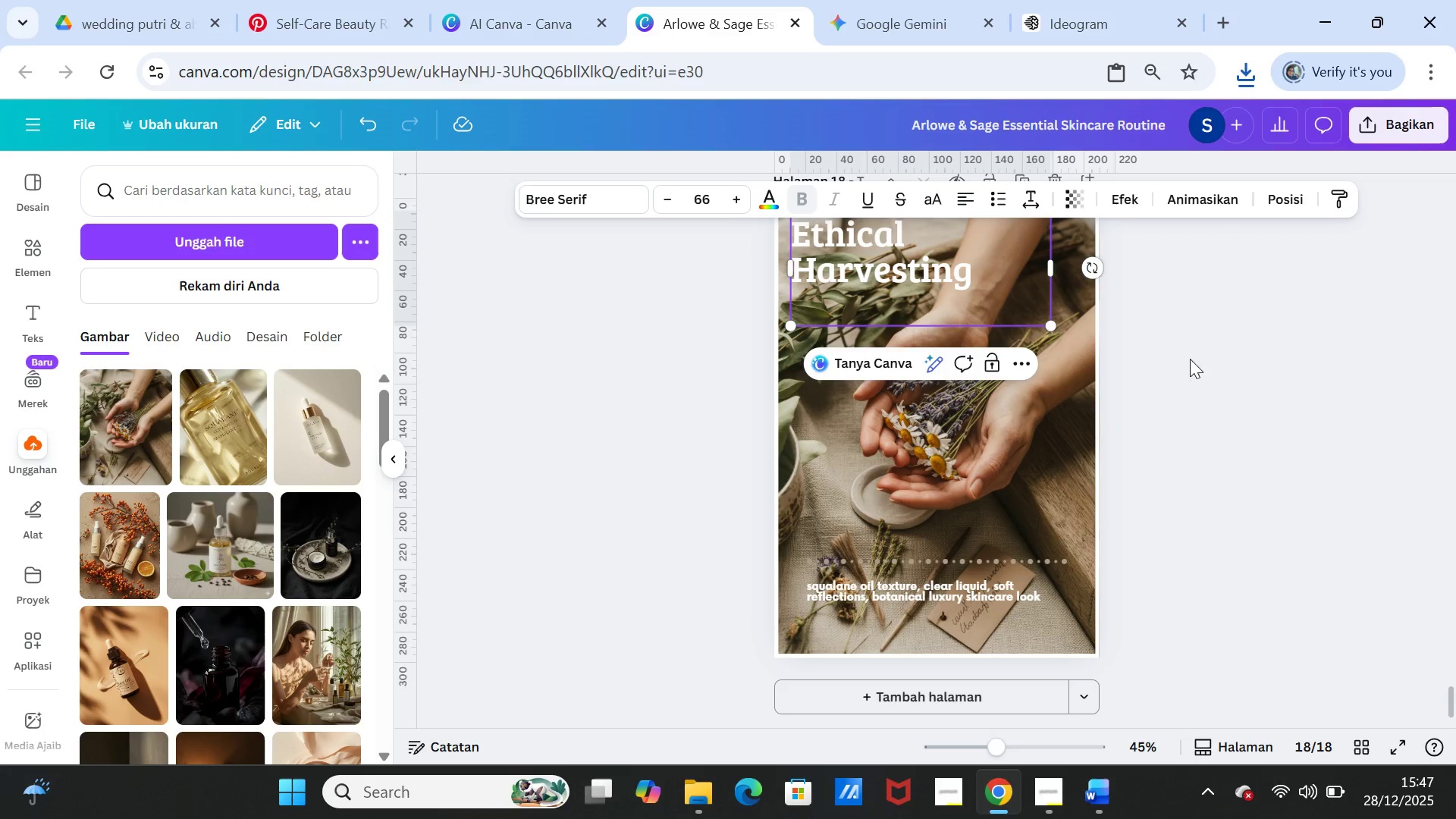 
left_click([1203, 366])
 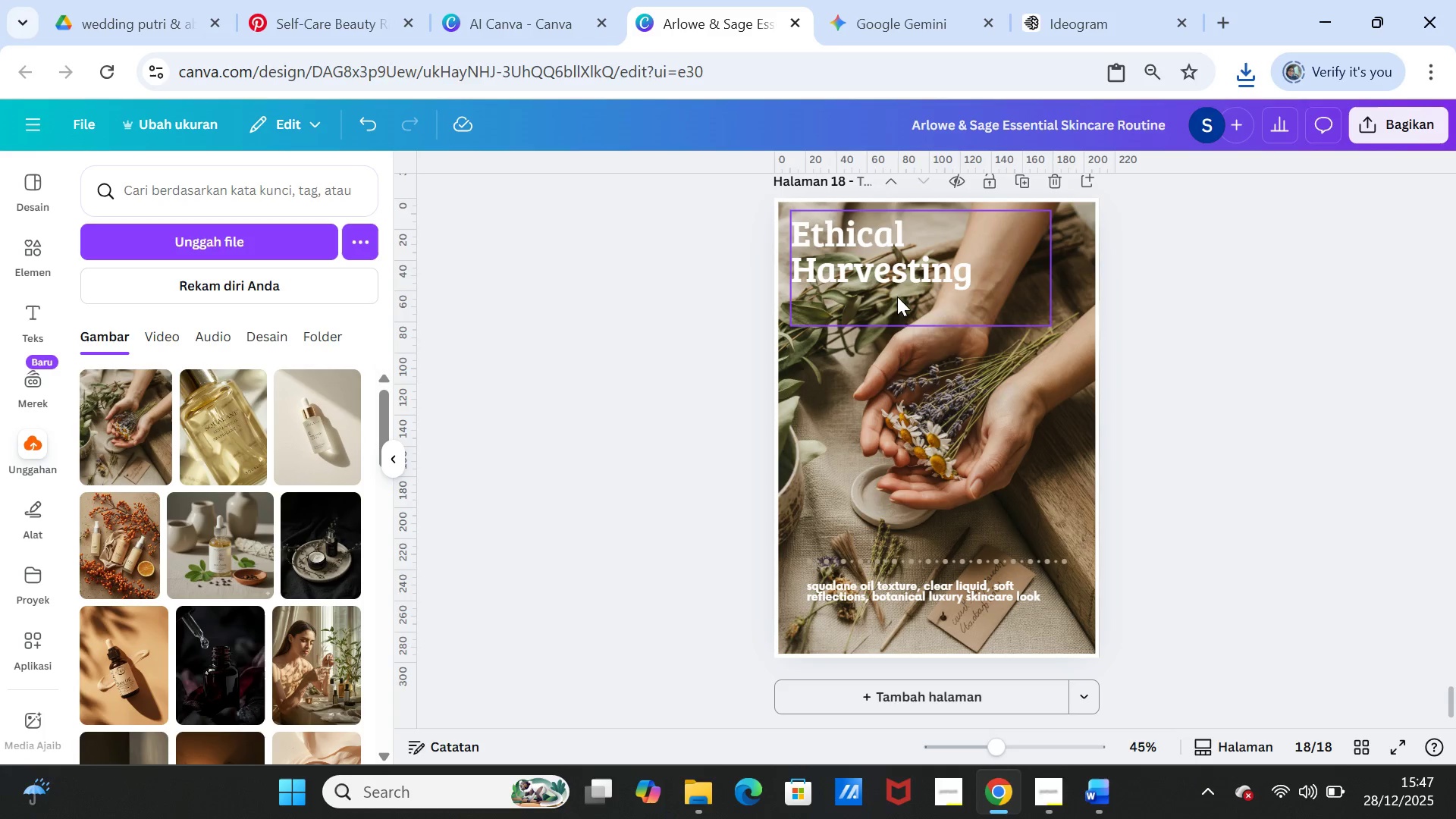 
left_click_drag(start_coordinate=[893, 281], to_coordinate=[898, 292])
 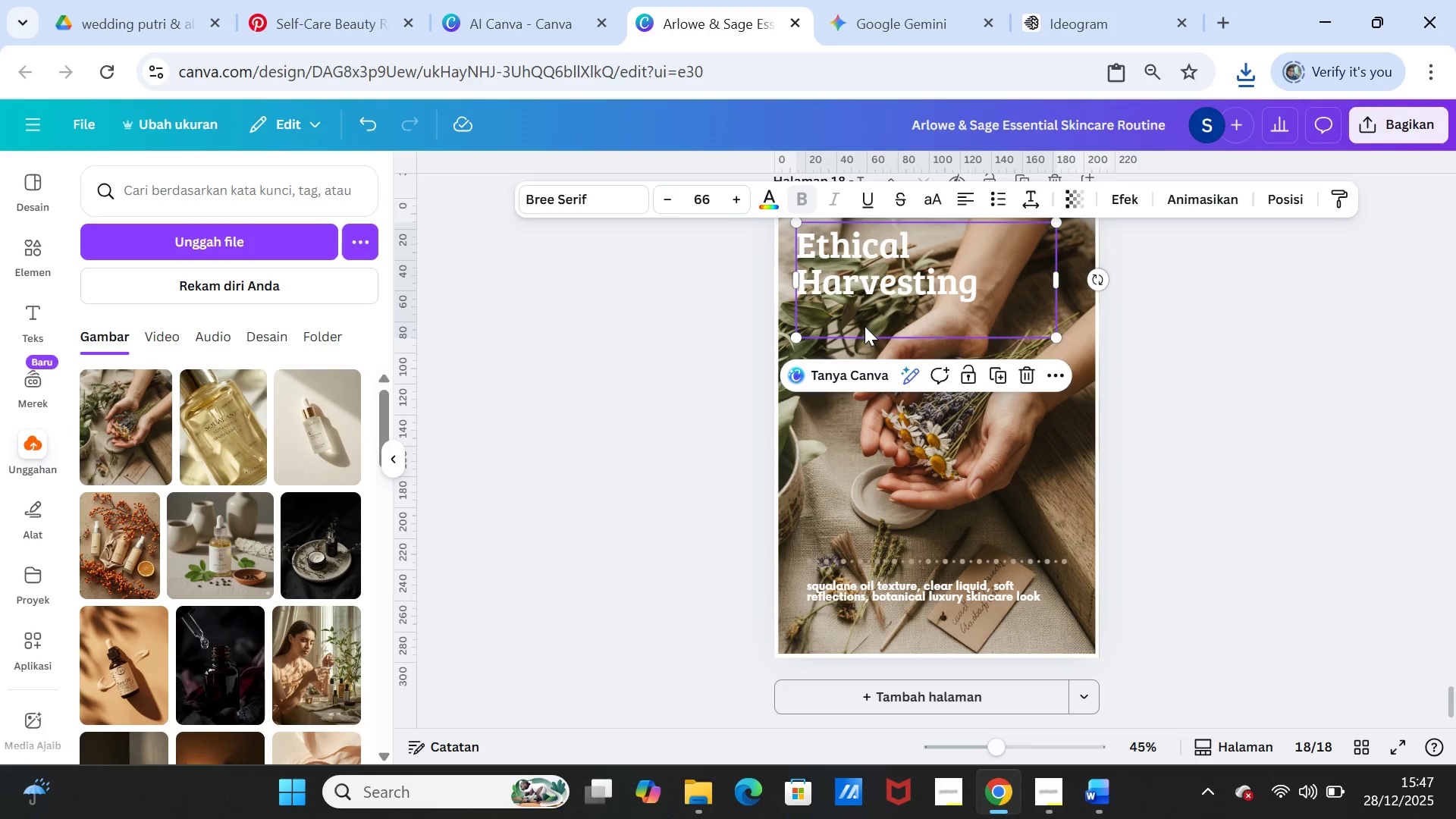 
left_click([864, 326])
 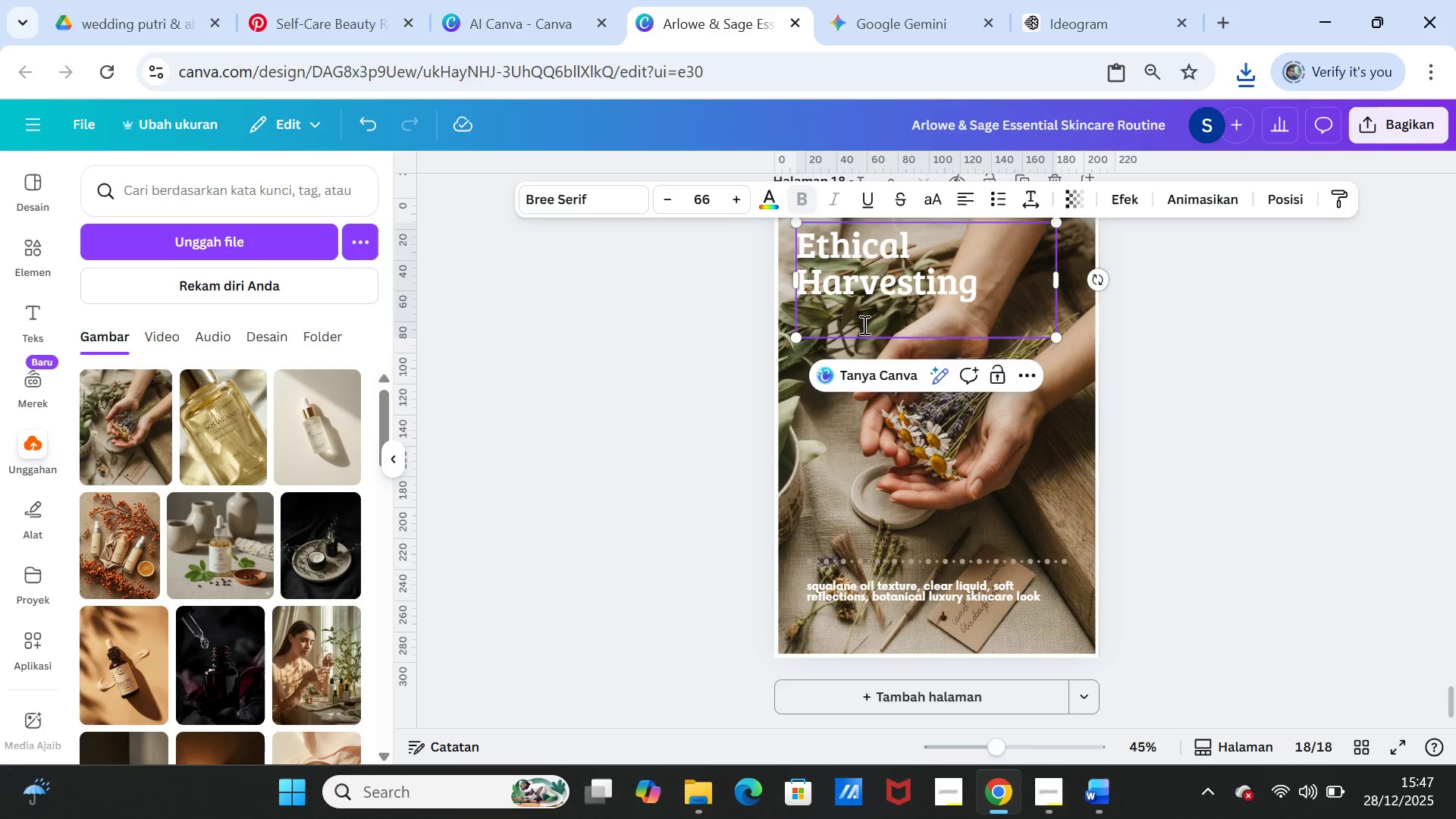 
key(Backspace)
 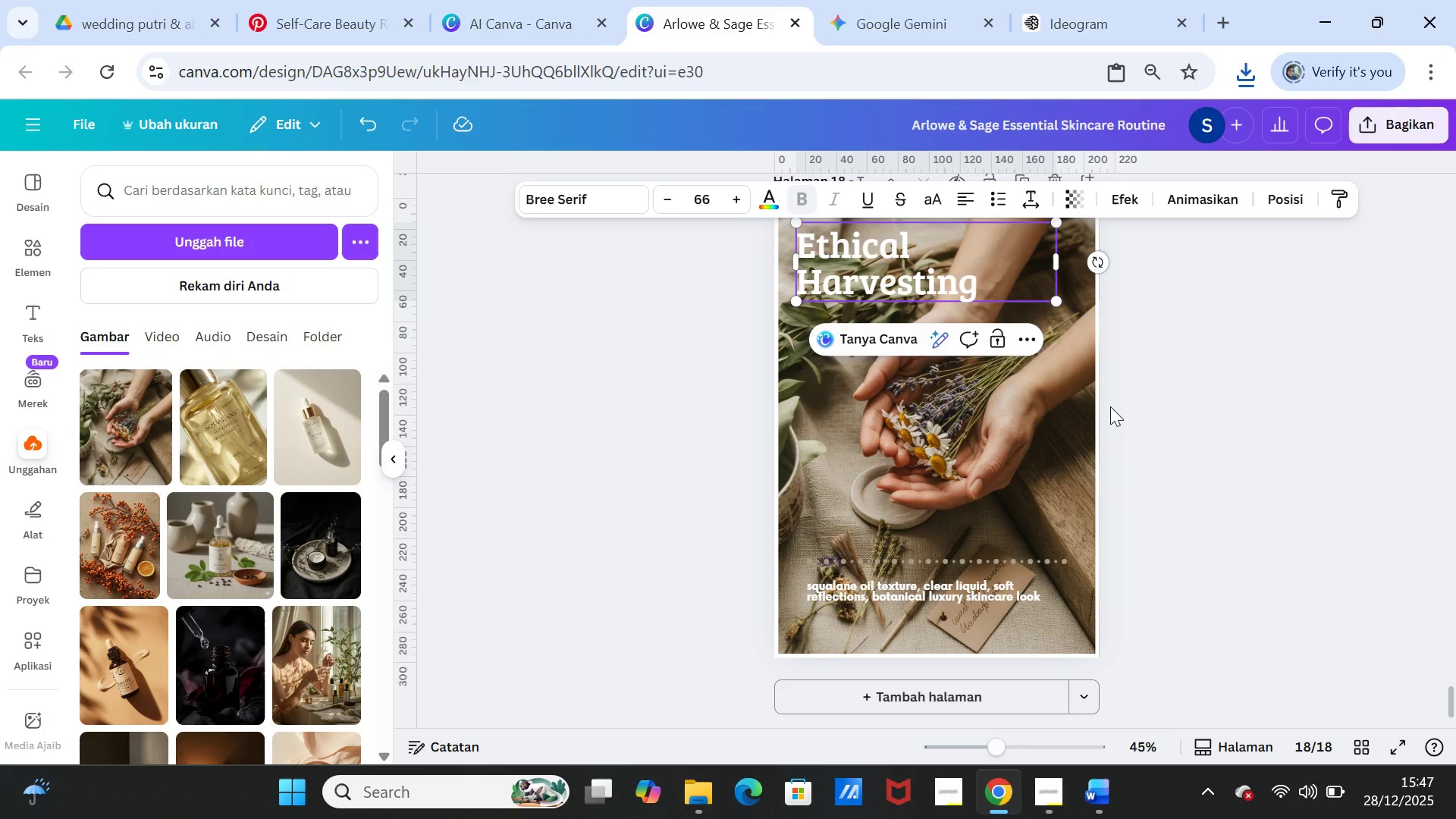 
left_click([1169, 416])
 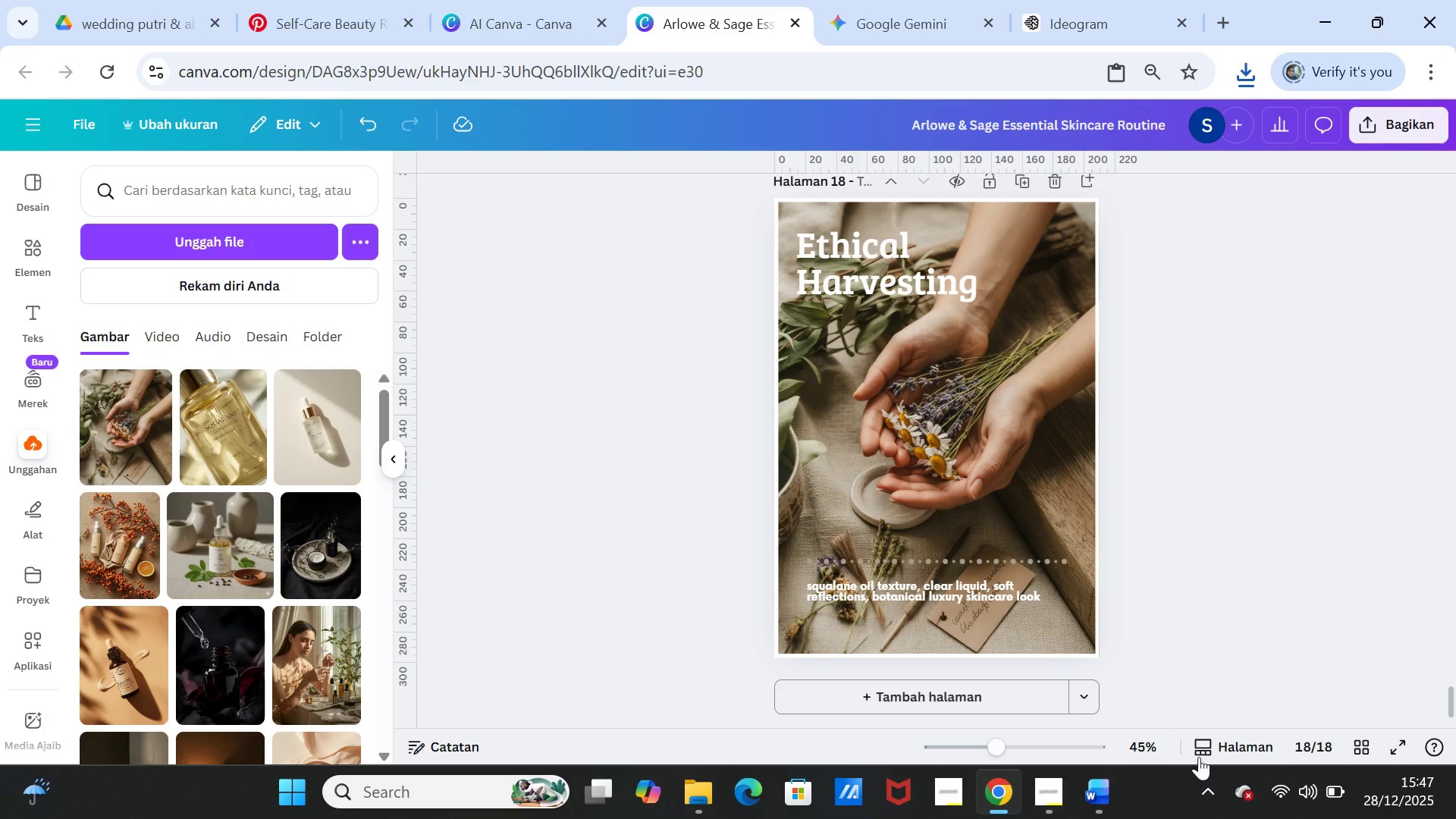 
left_click([1106, 795])
 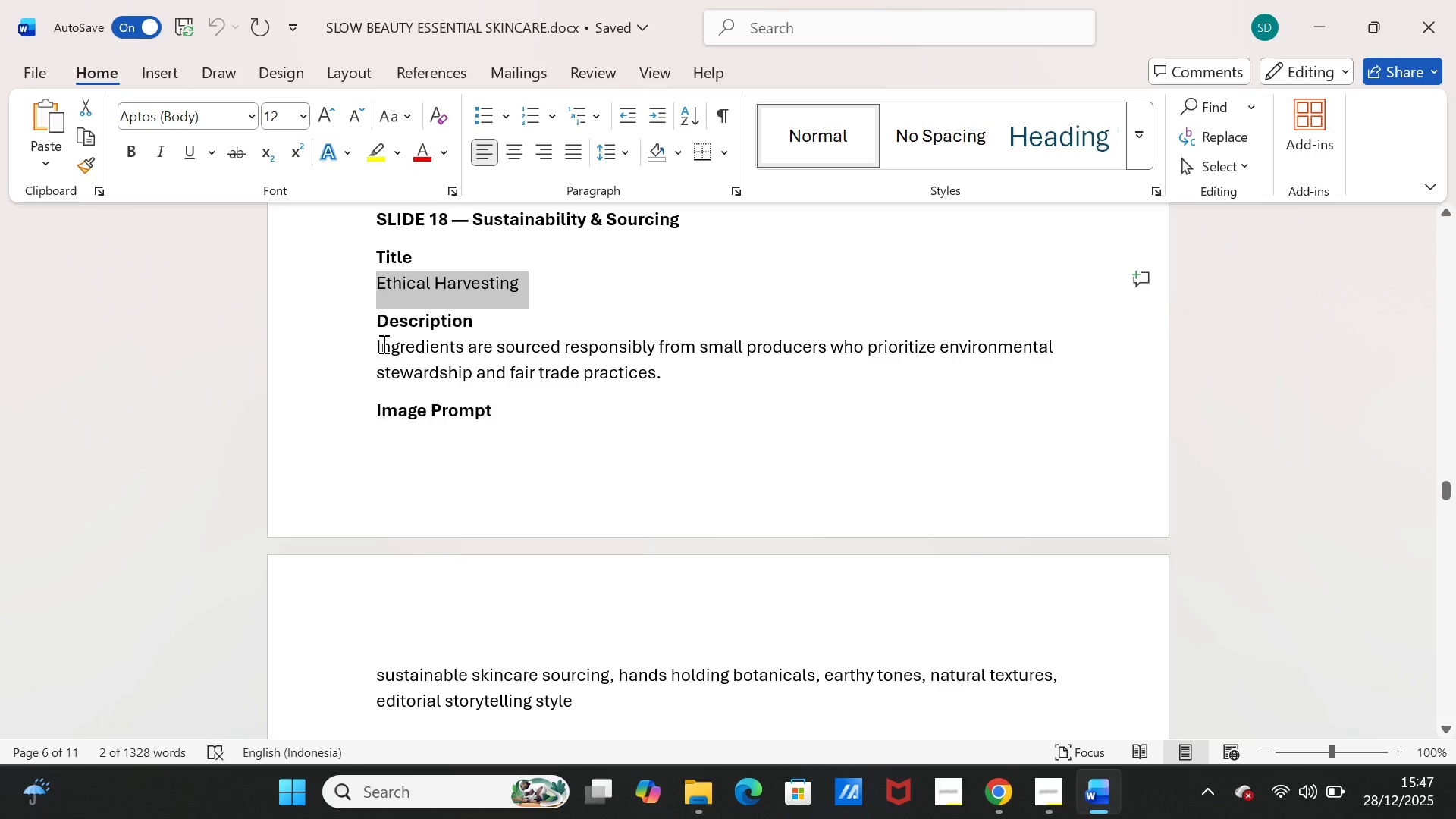 
left_click_drag(start_coordinate=[378, 344], to_coordinate=[655, 365])
 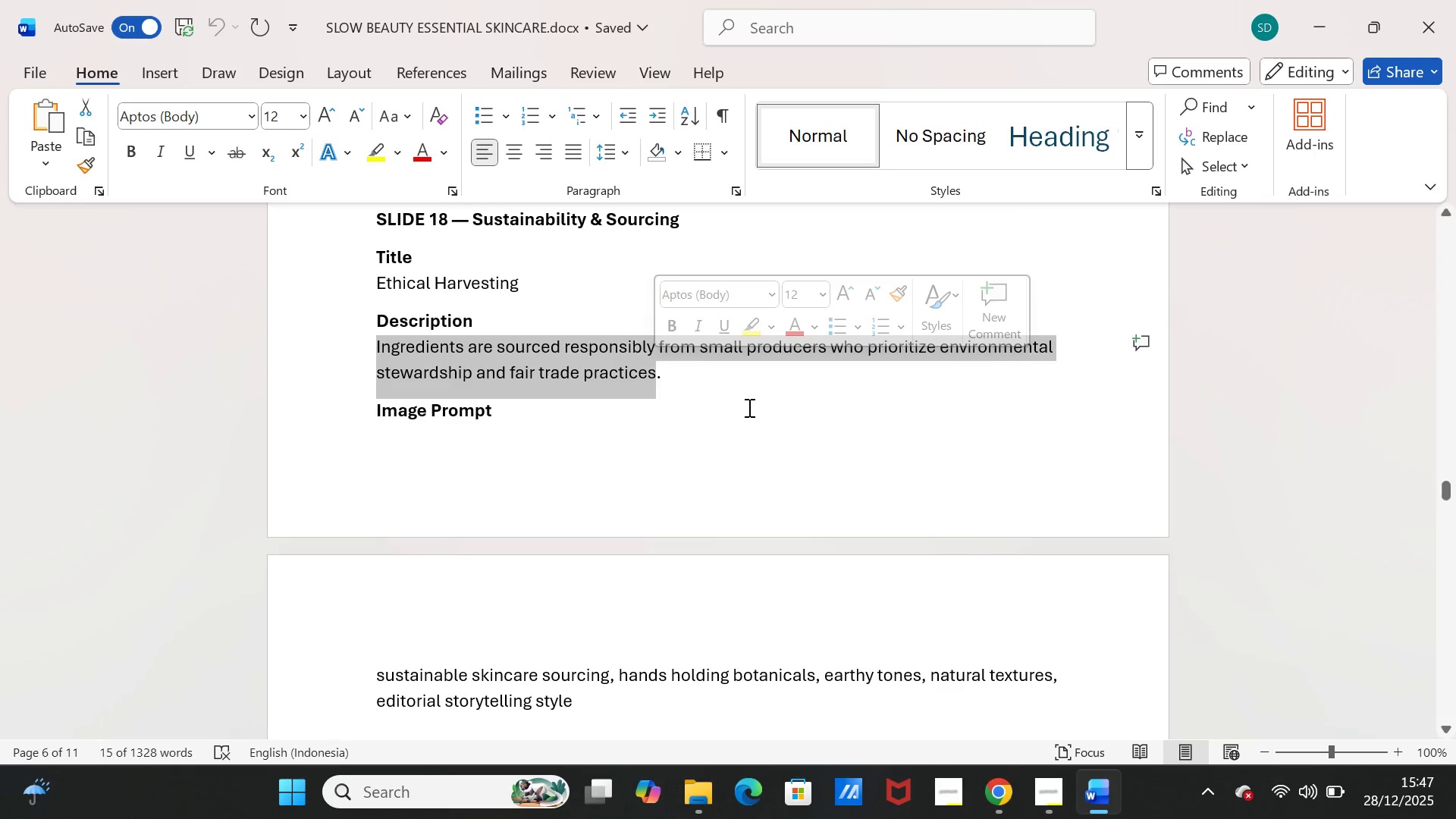 
key(Control+C)
 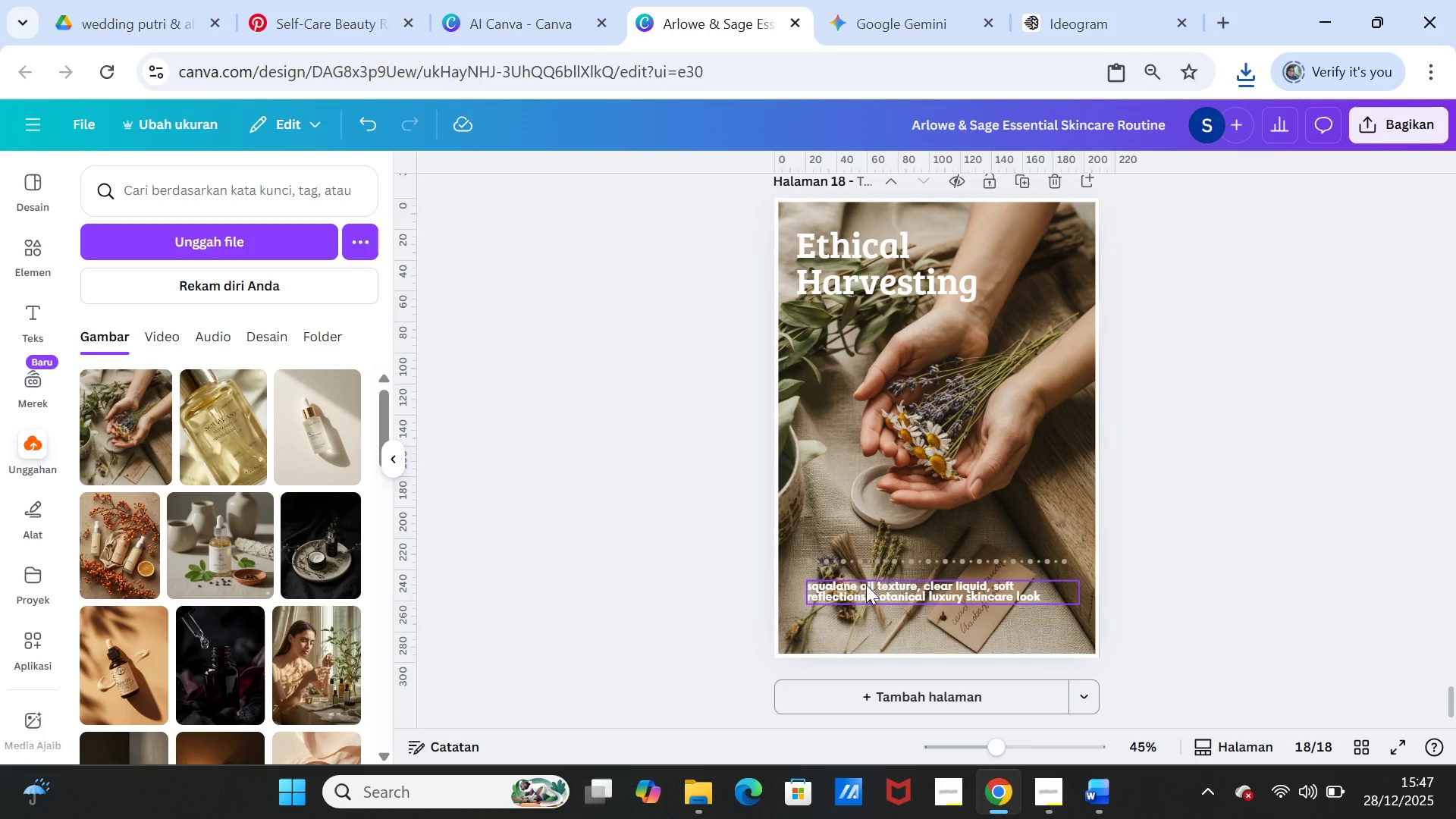 
double_click([866, 582])
 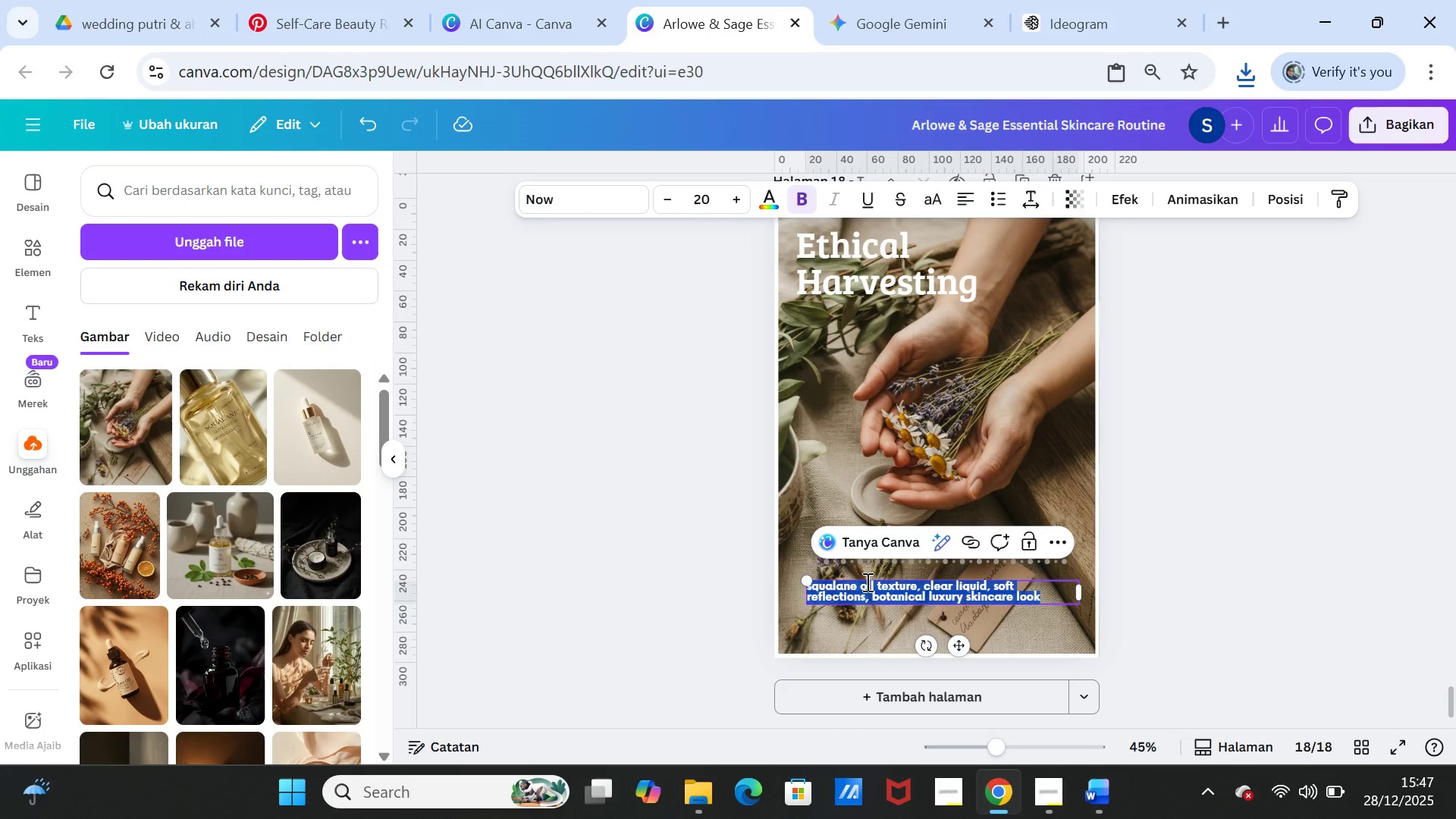 
key(Control+V)
 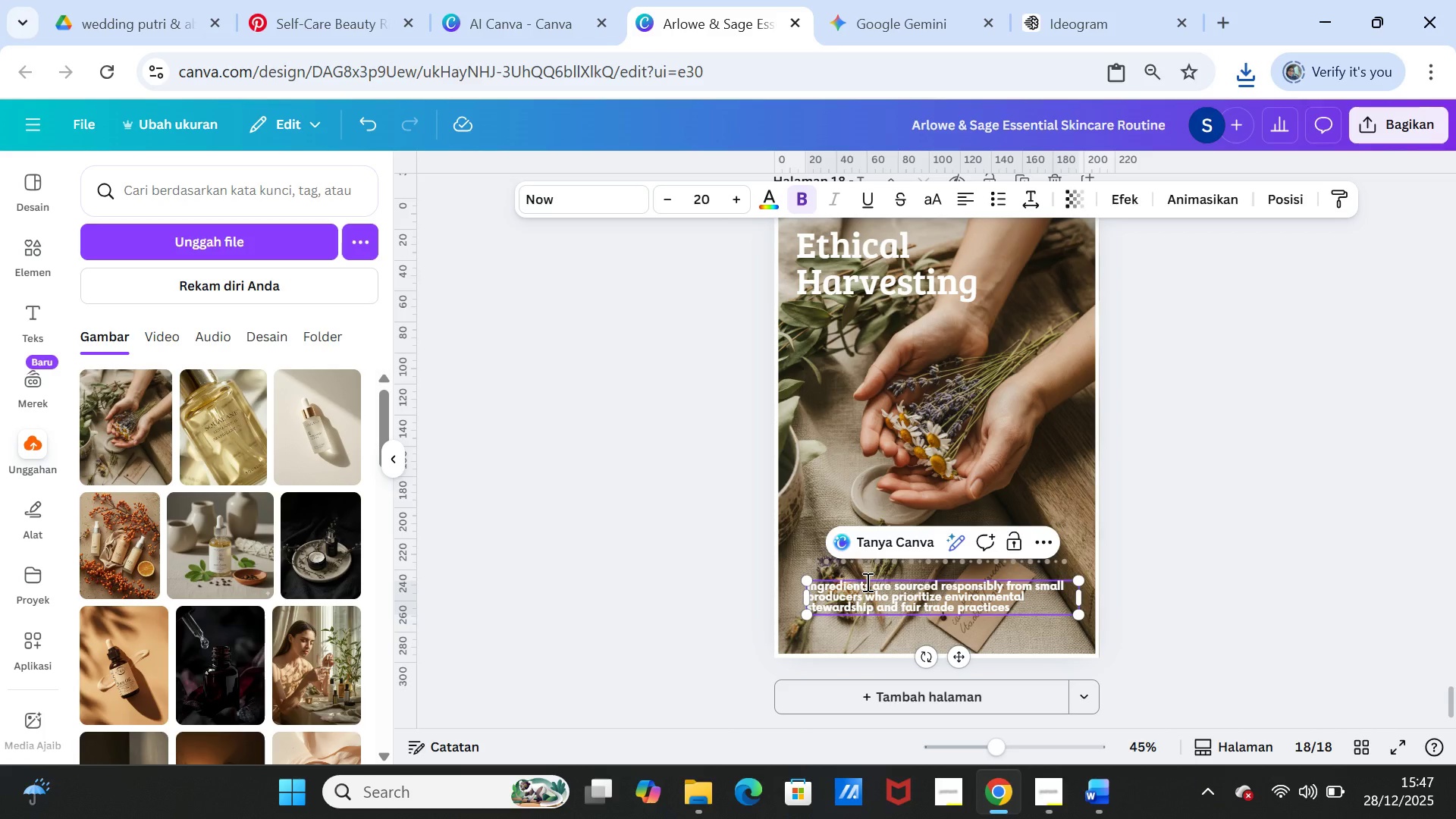 
key(Period)
 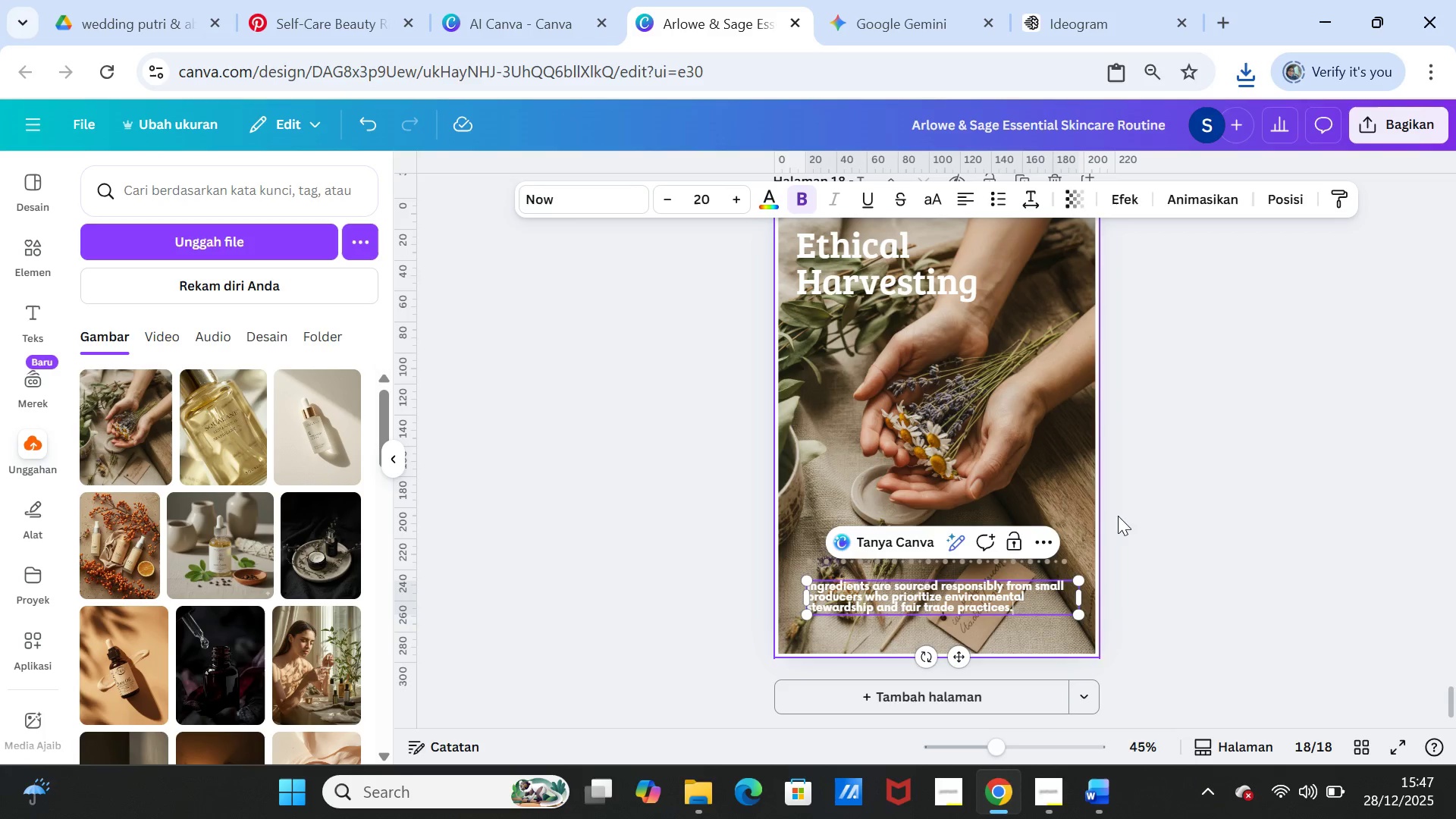 
left_click([1190, 505])
 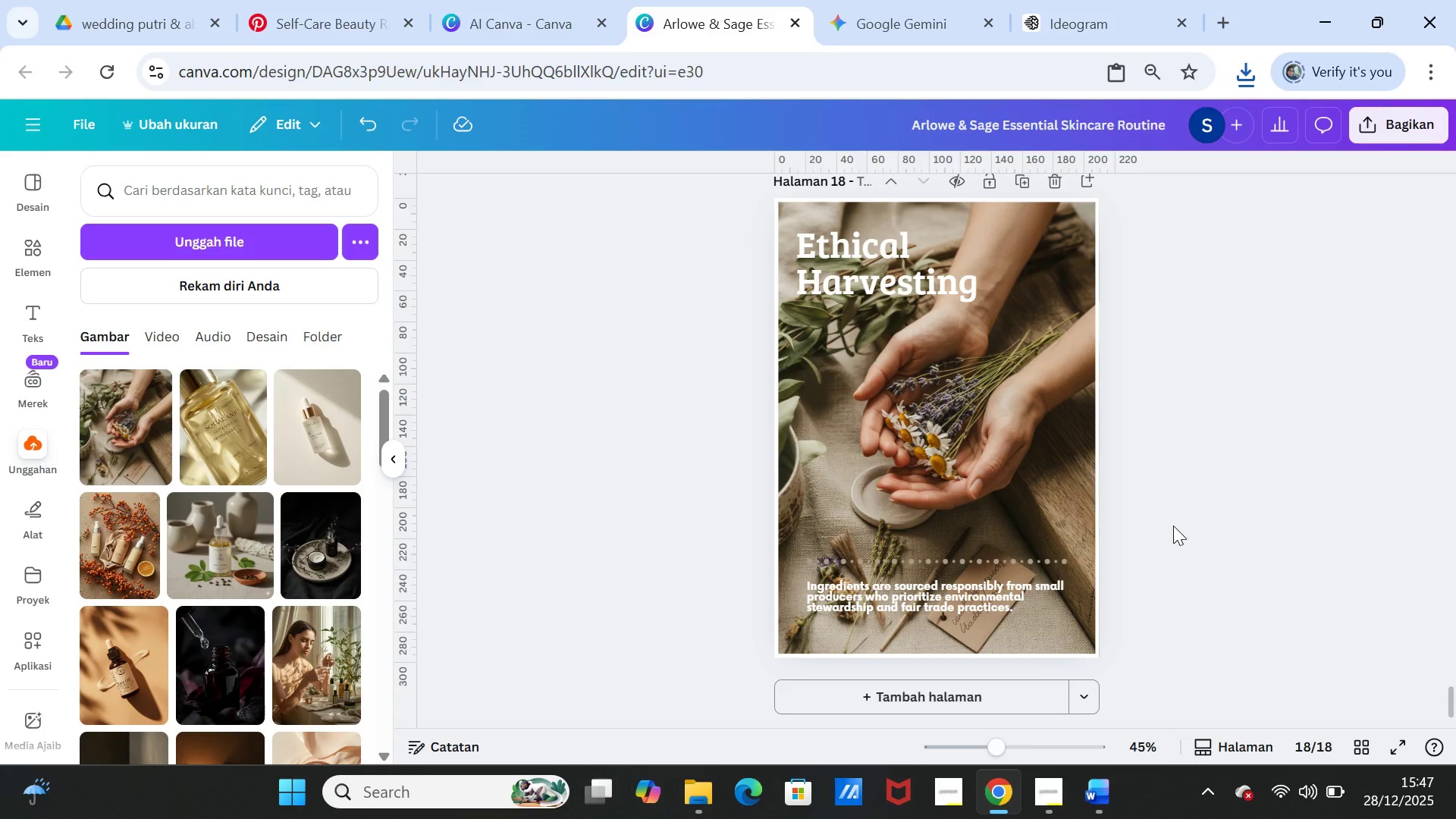 
scroll: coordinate [1173, 526], scroll_direction: up, amount: 1.0
 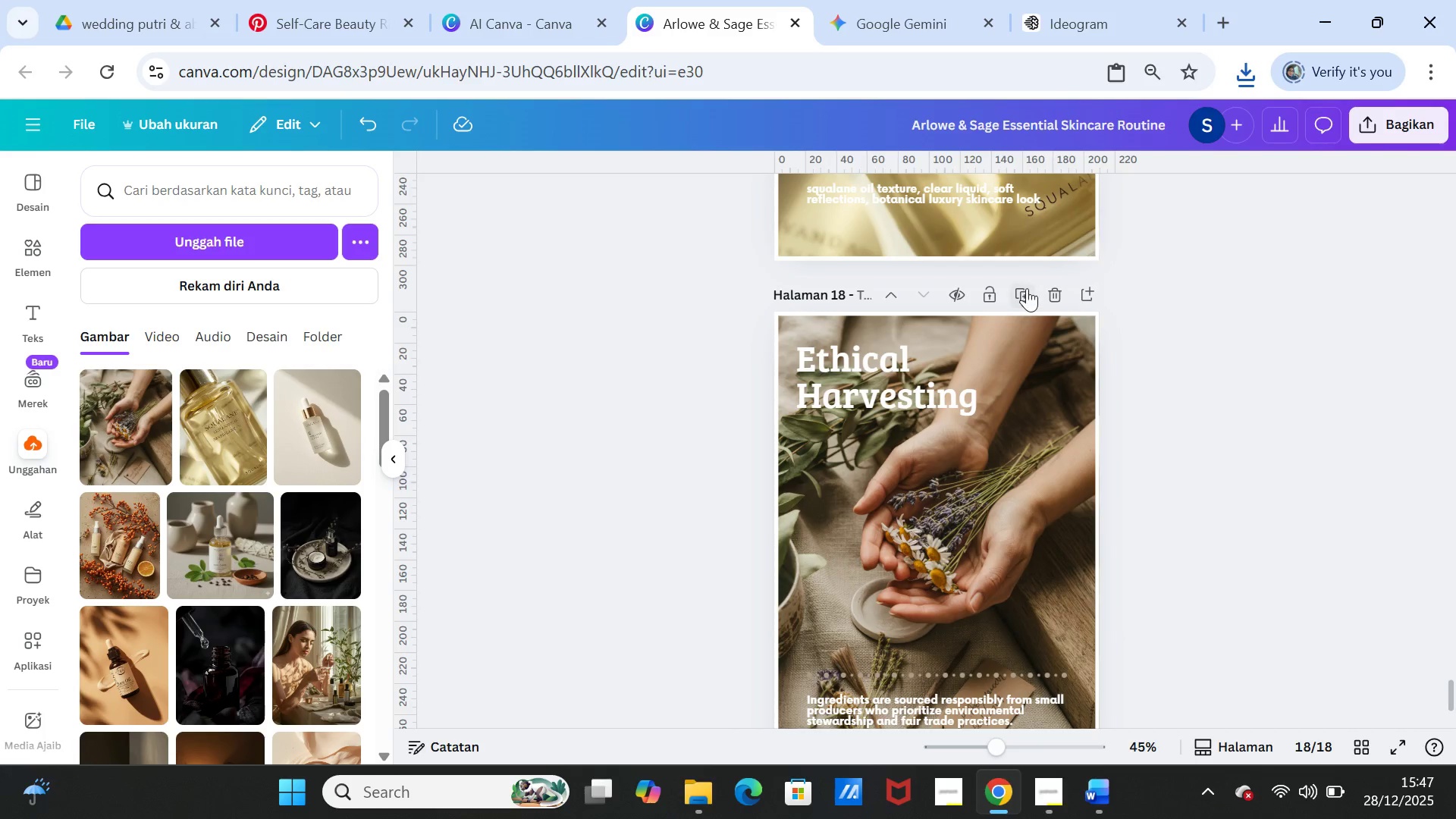 
left_click([1027, 287])
 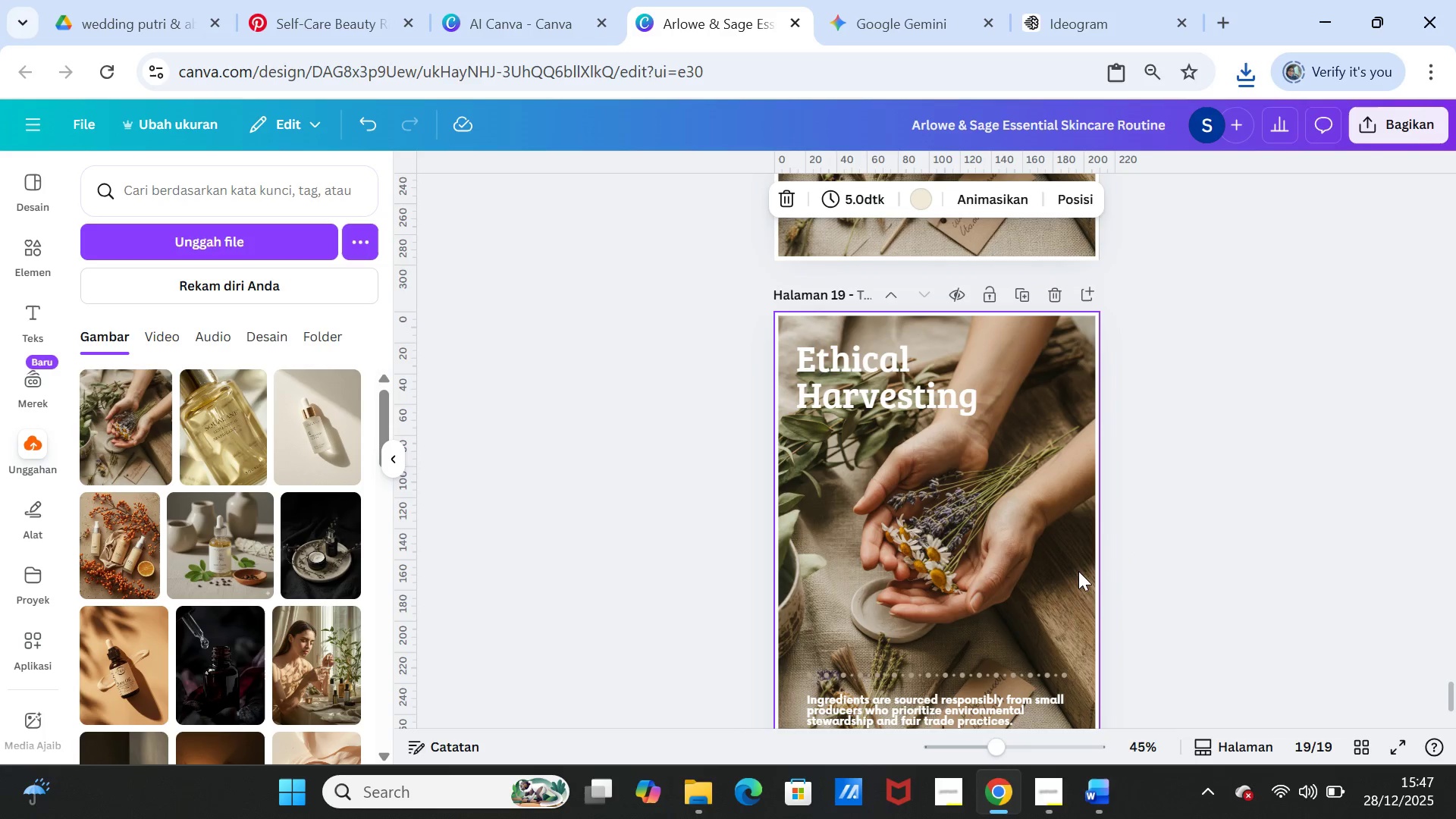 
left_click([1068, 571])
 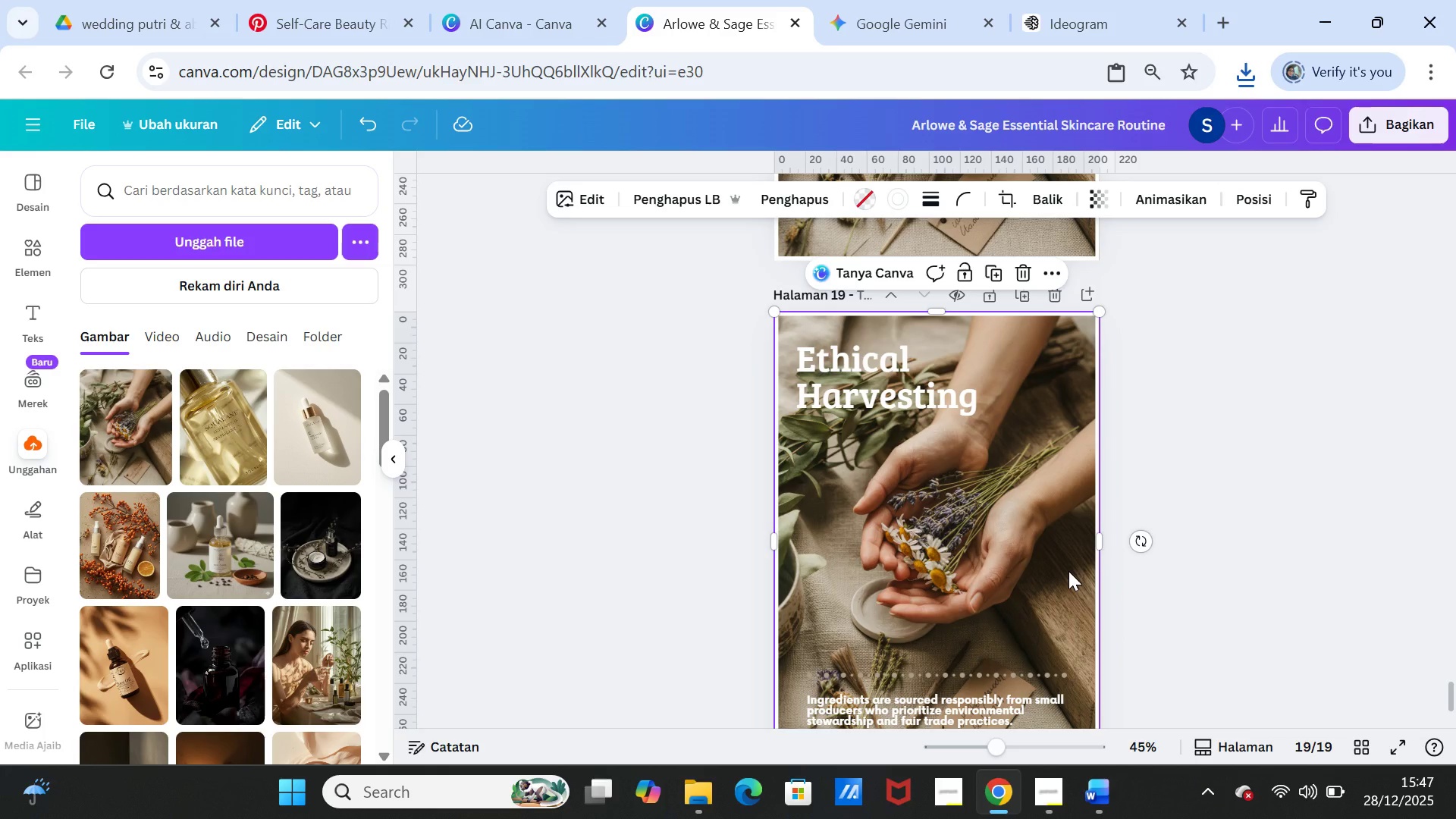 
key(Delete)
 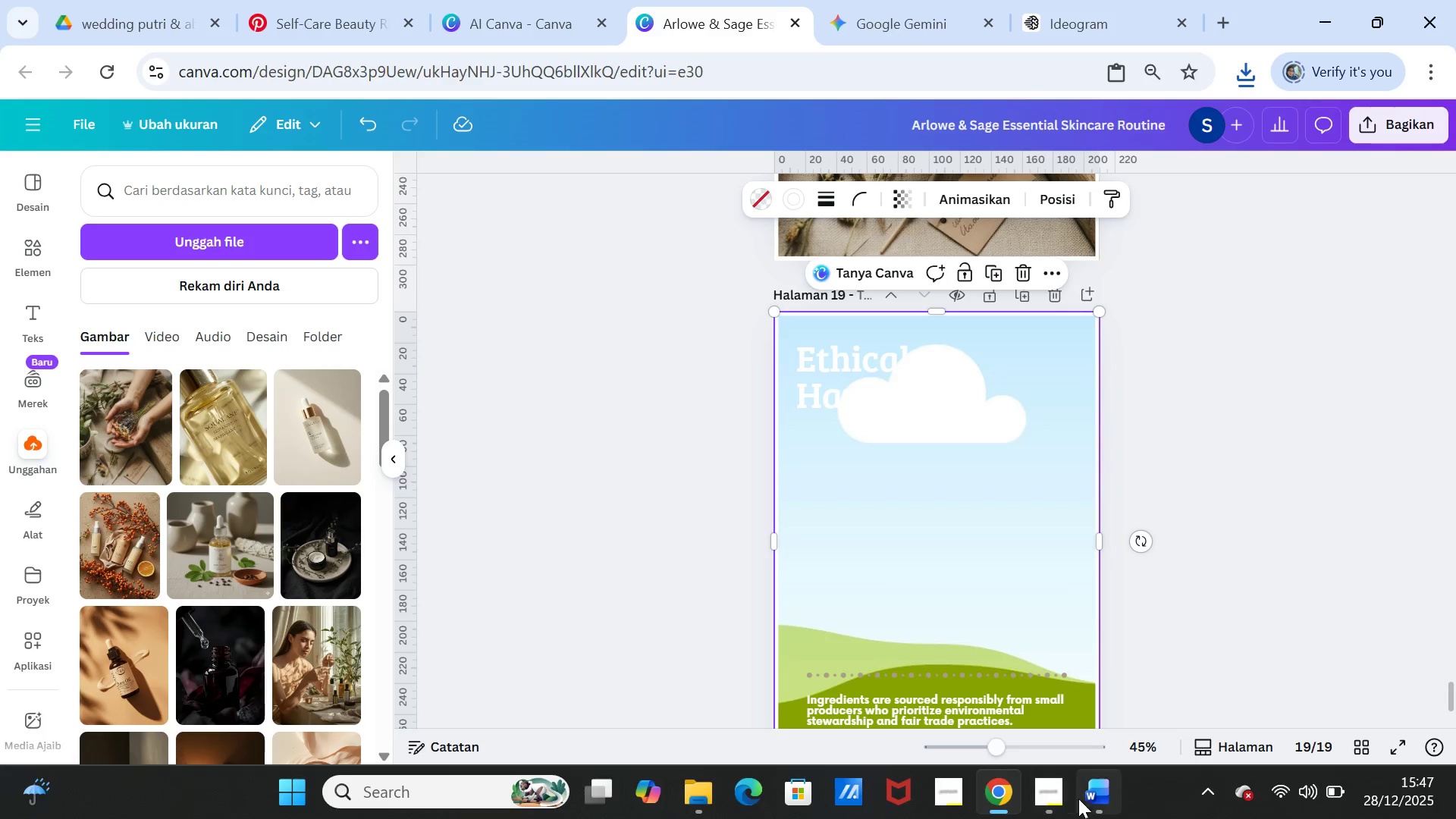 
left_click([1103, 792])
 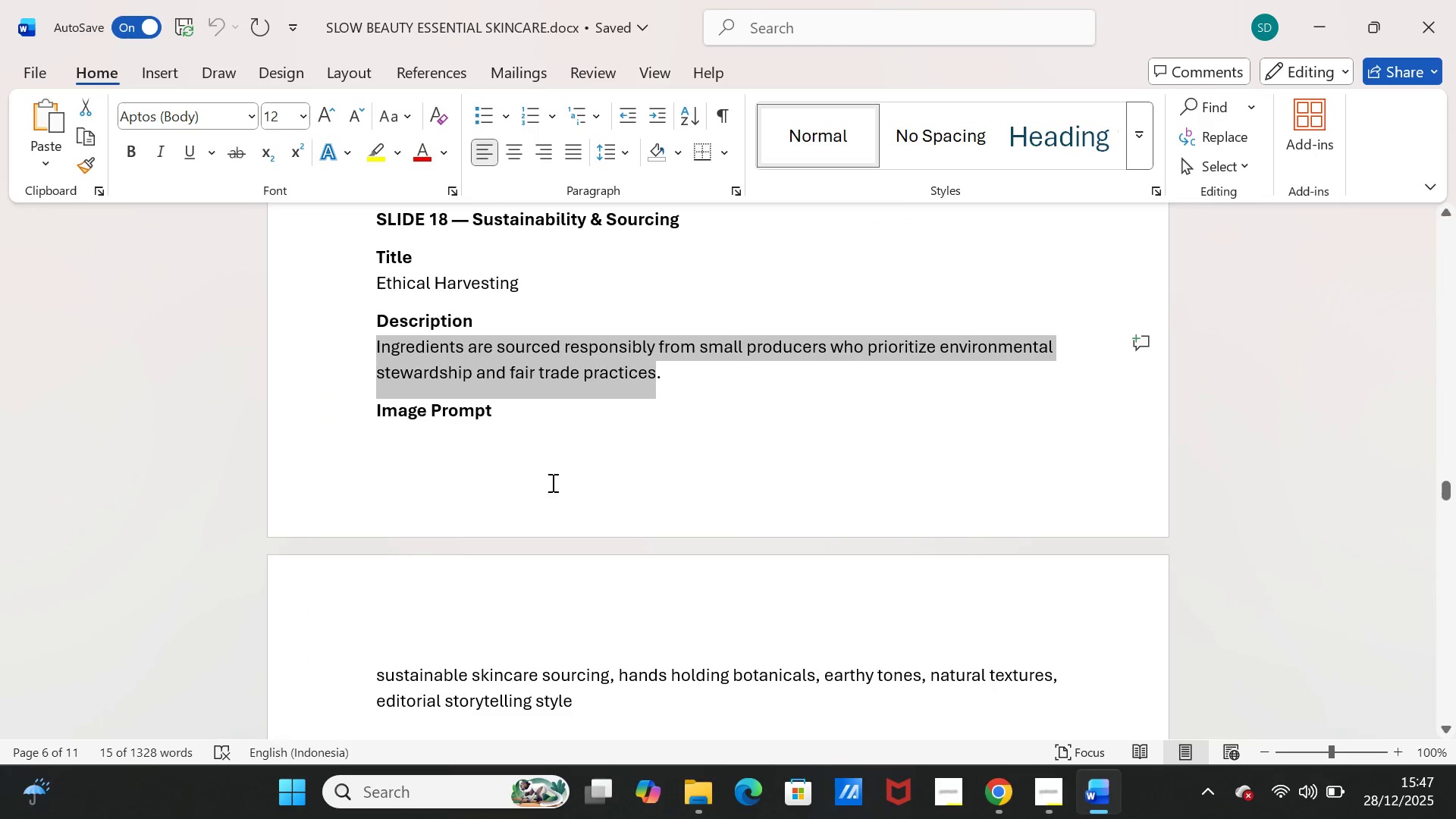 
scroll: coordinate [529, 507], scroll_direction: down, amount: 7.0
 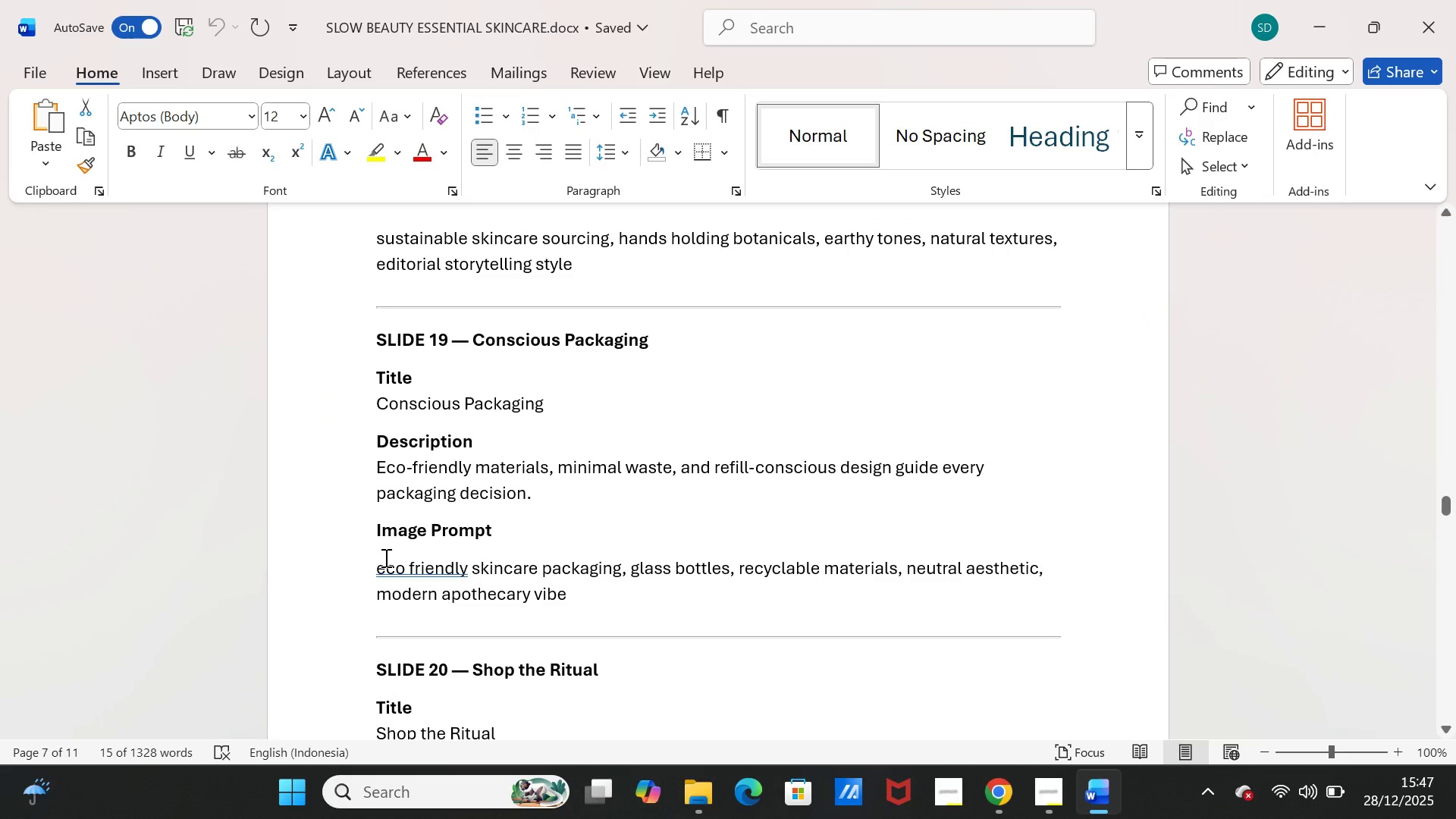 
left_click_drag(start_coordinate=[376, 567], to_coordinate=[558, 592])
 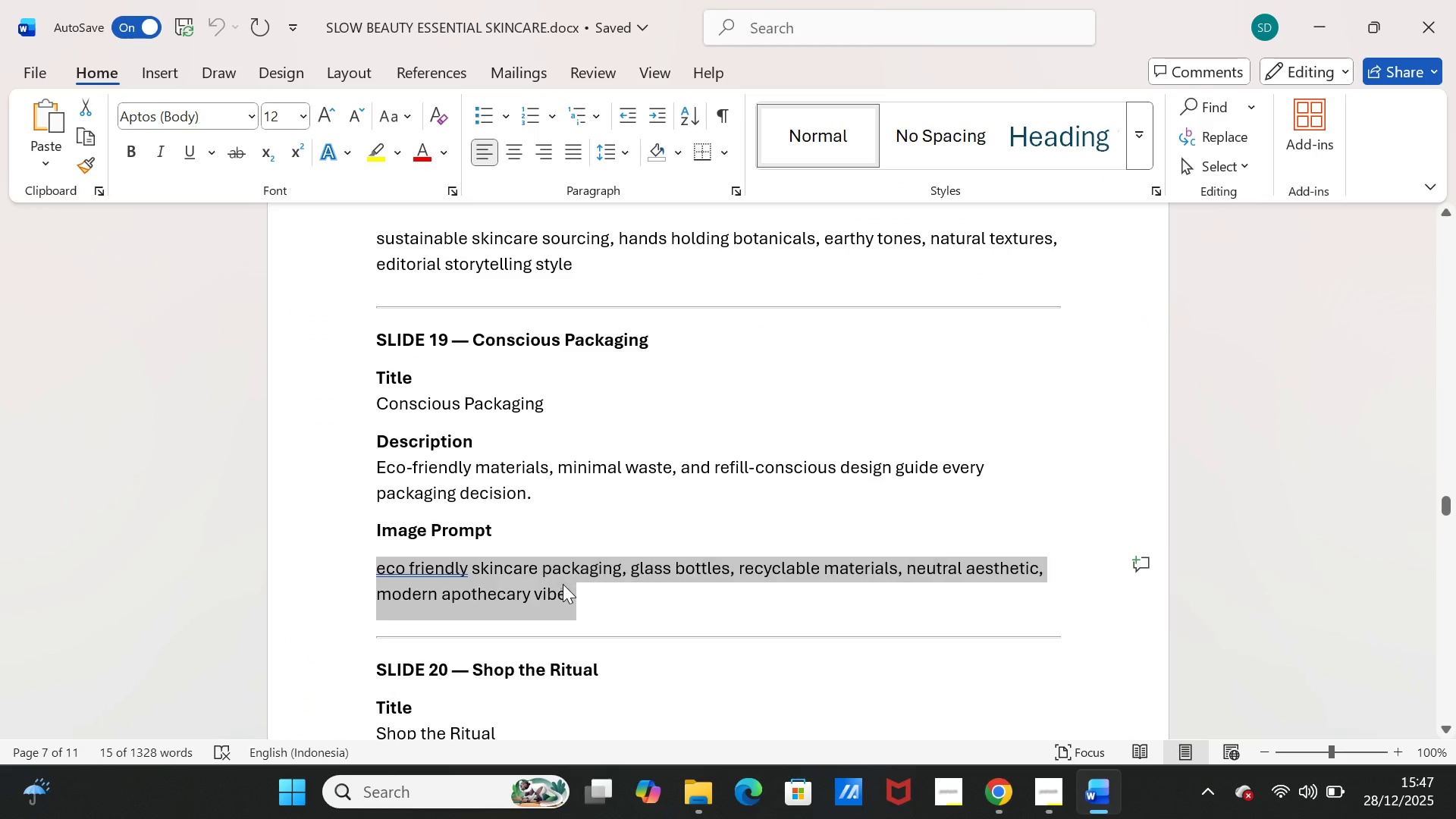 
key(Control+C)
 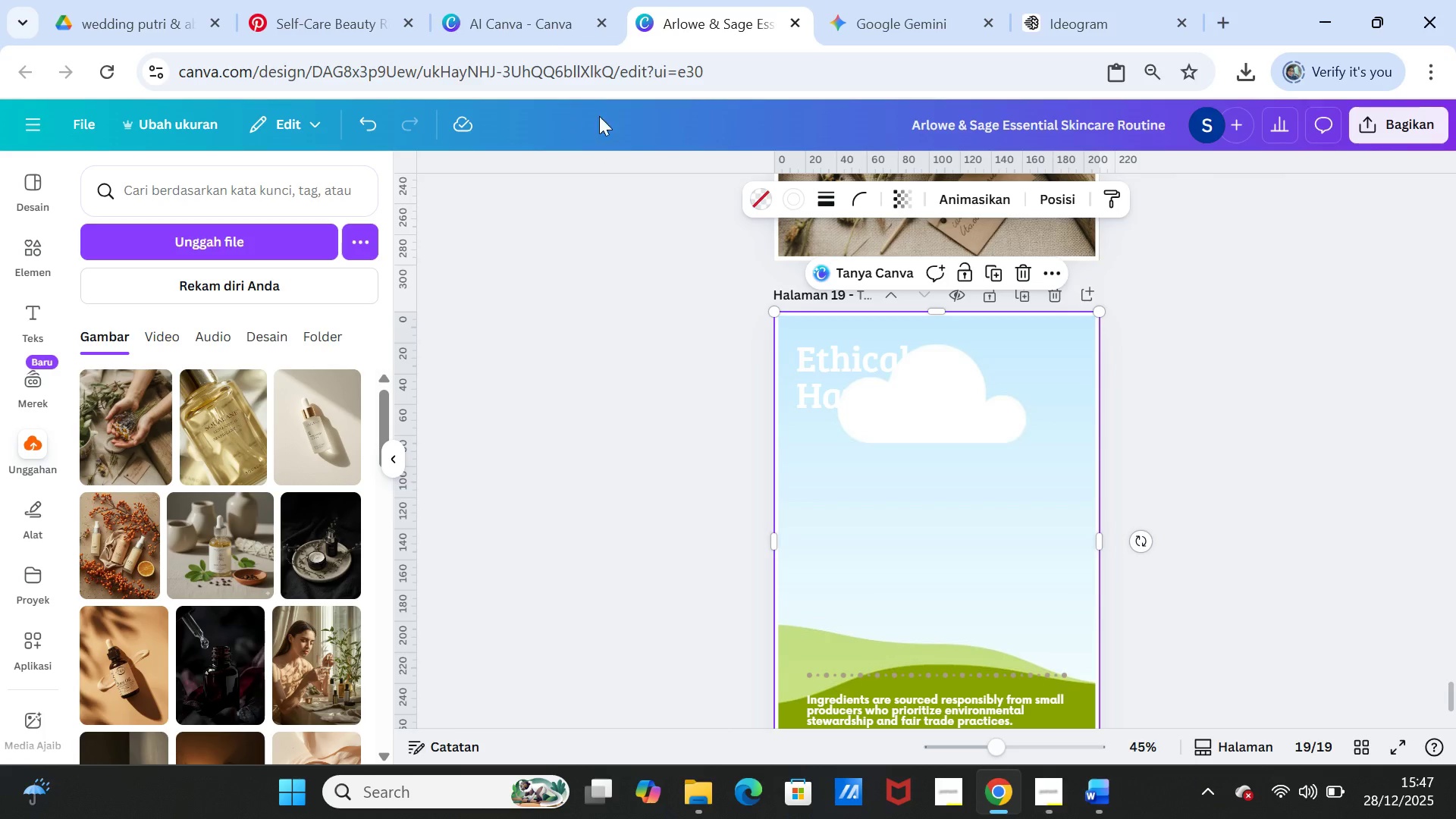 
left_click([530, 18])
 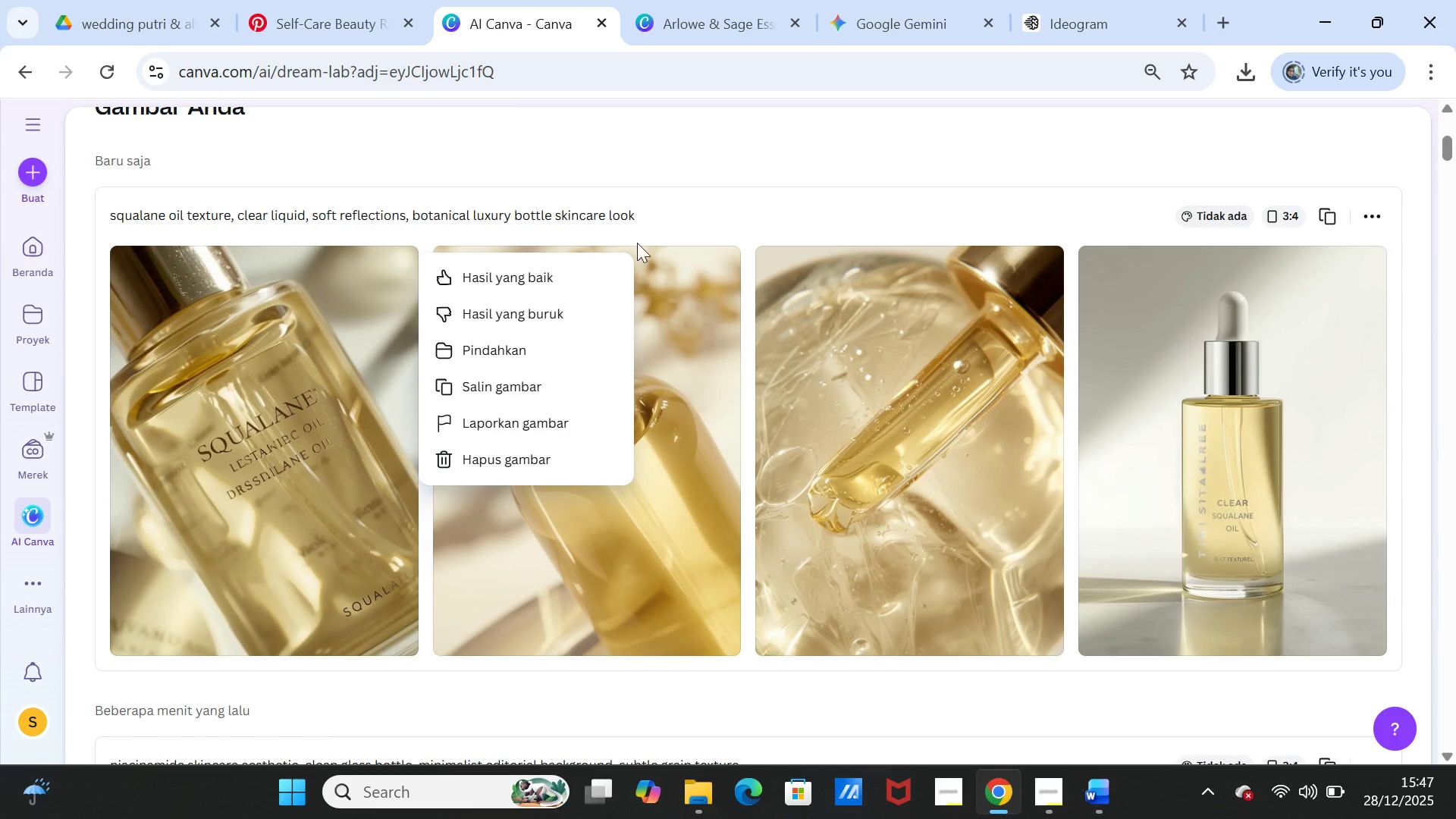 
scroll: coordinate [639, 258], scroll_direction: up, amount: 5.0
 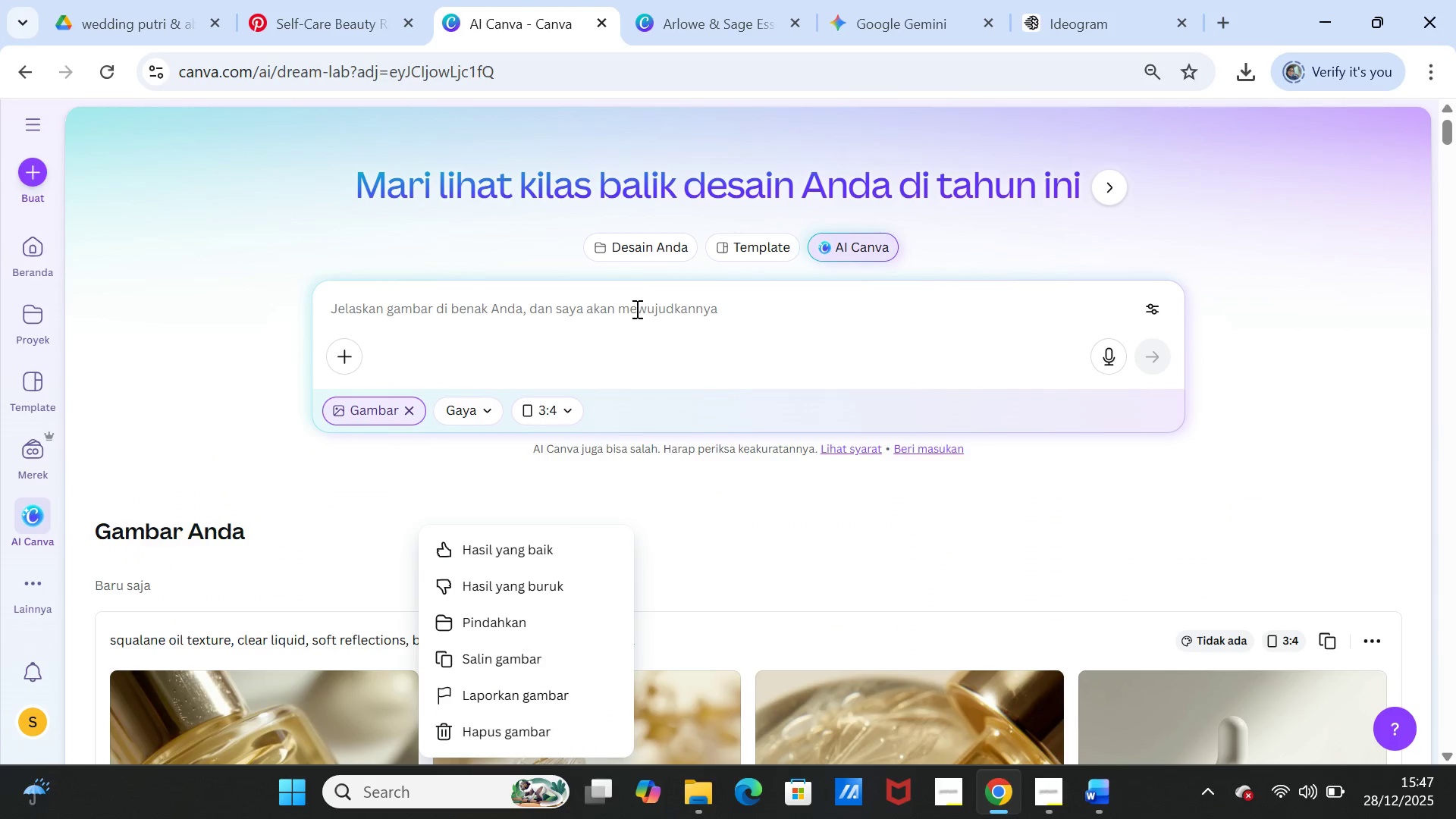 
left_click([635, 309])
 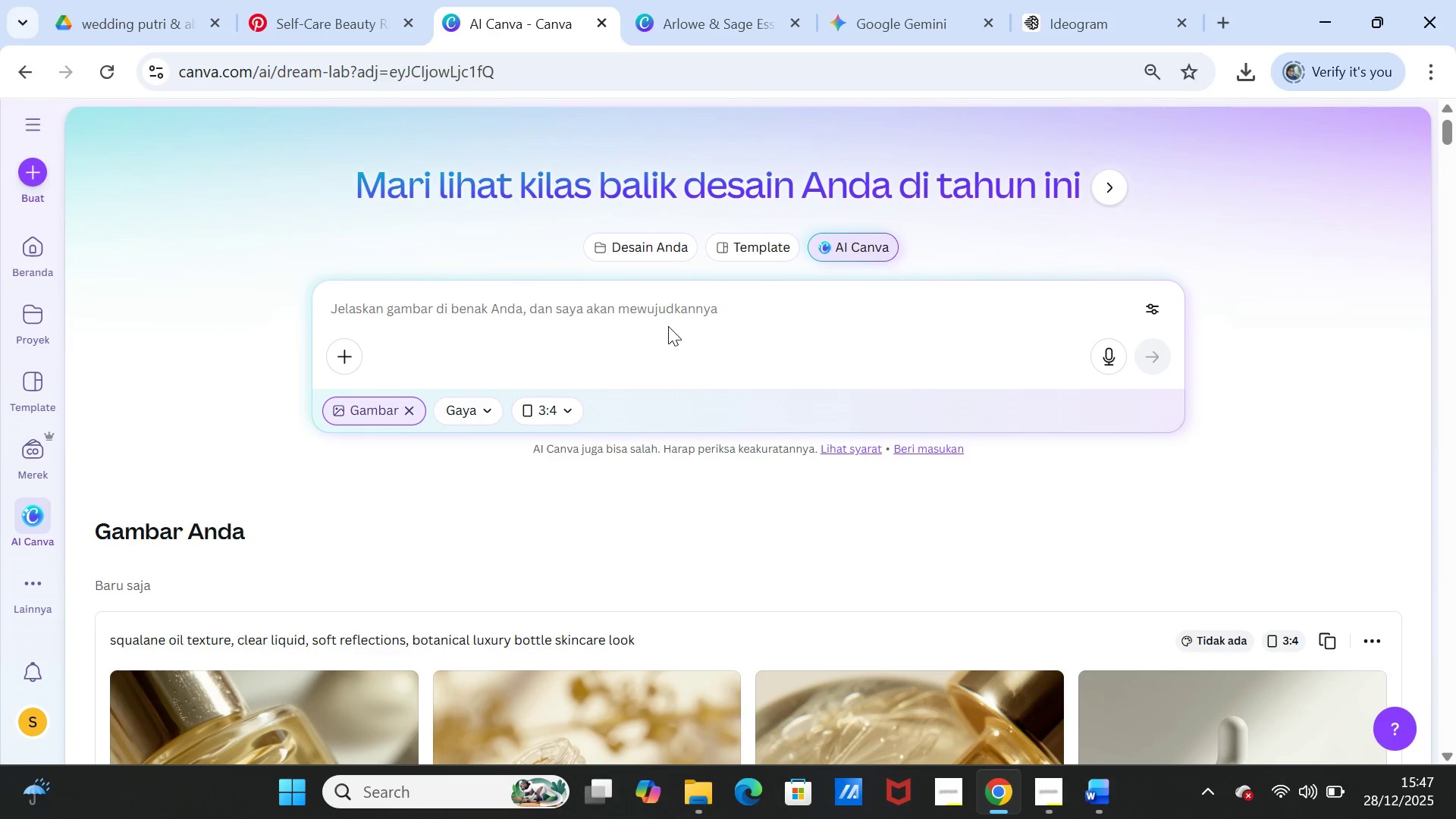 
key(Control+V)
 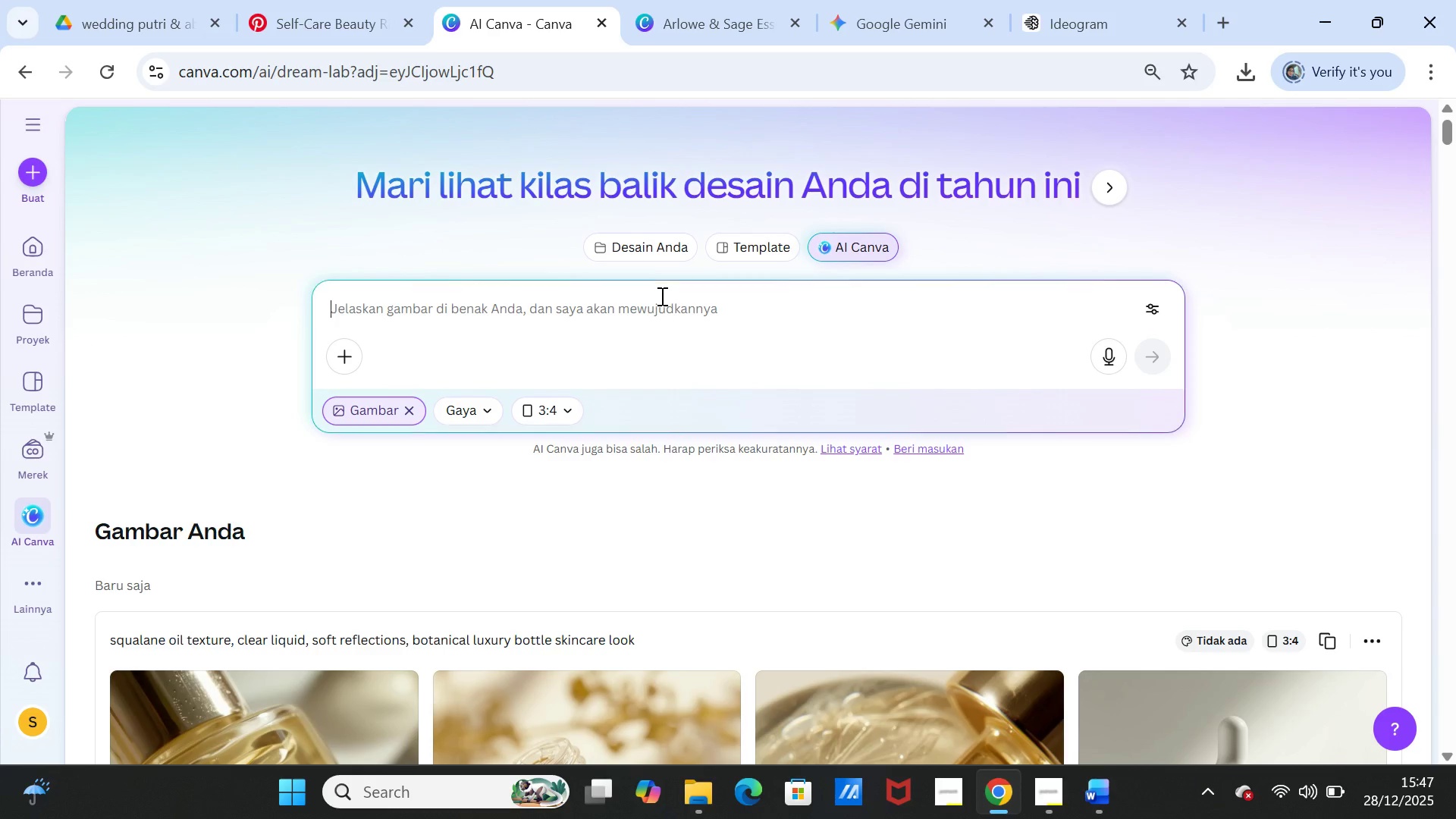 
left_click([661, 294])
 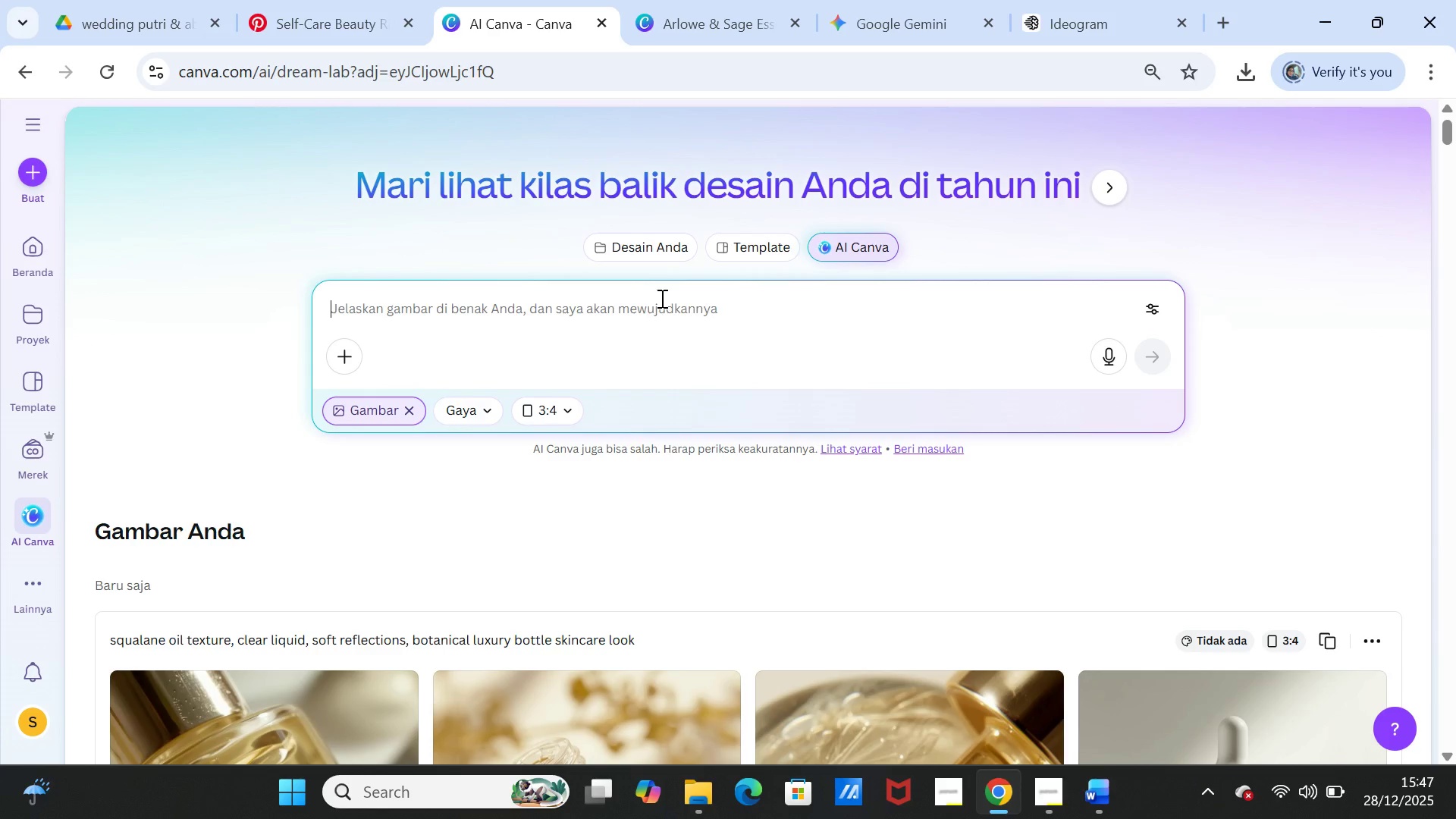 
key(Control+ControlLeft)
 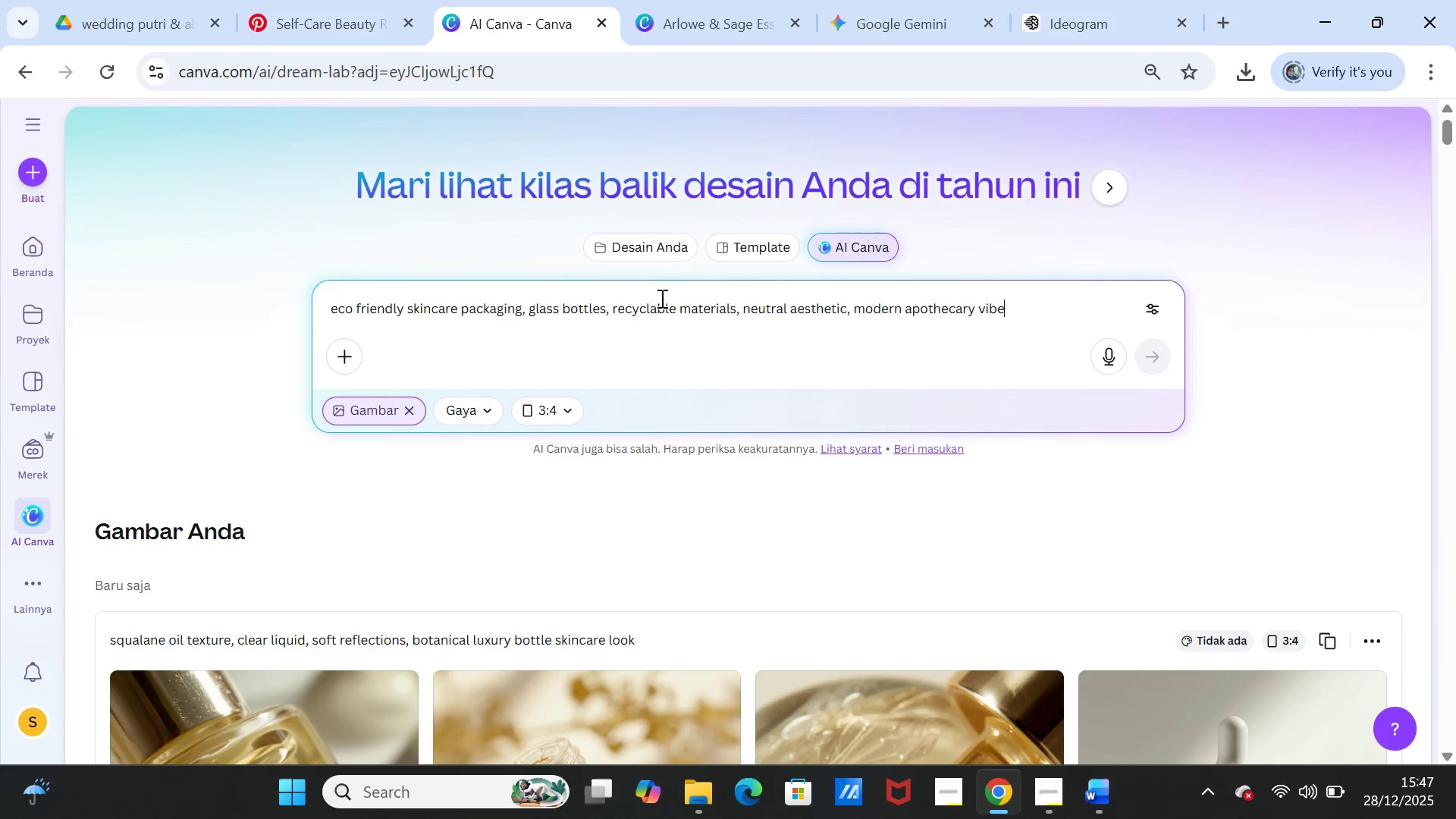 
key(Control+V)
 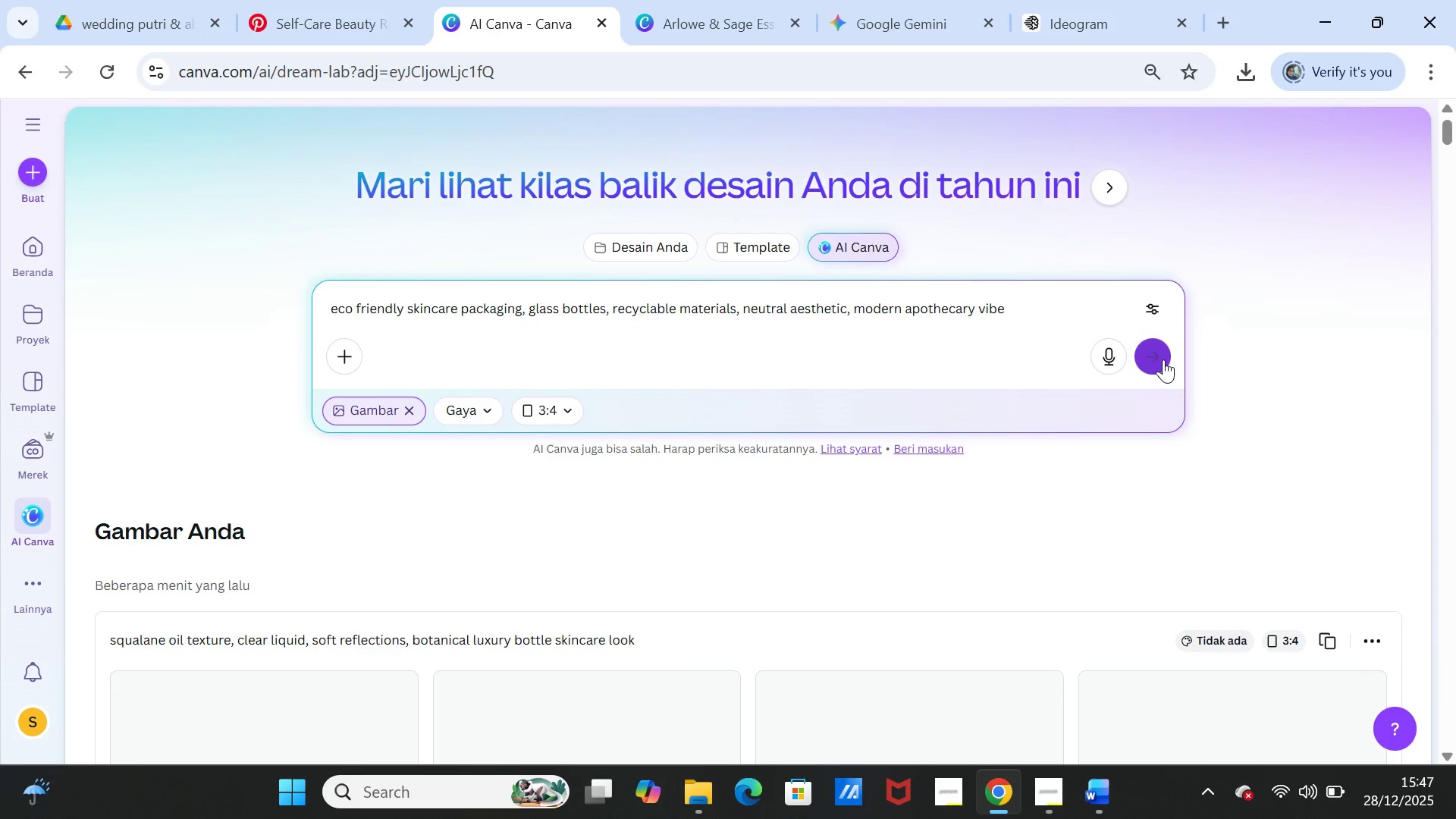 
left_click([1163, 359])
 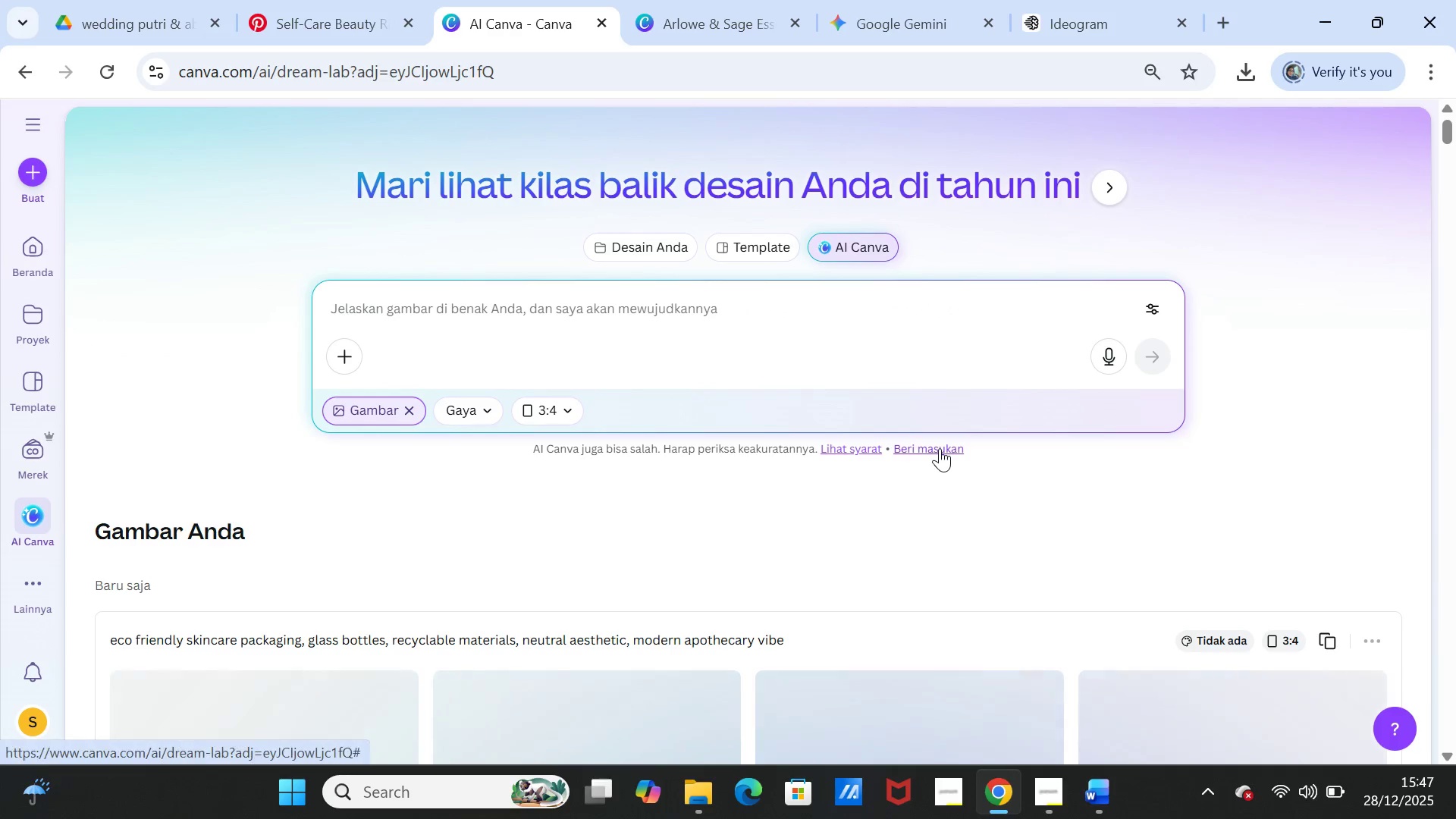 
scroll: coordinate [940, 448], scroll_direction: down, amount: 1.0
 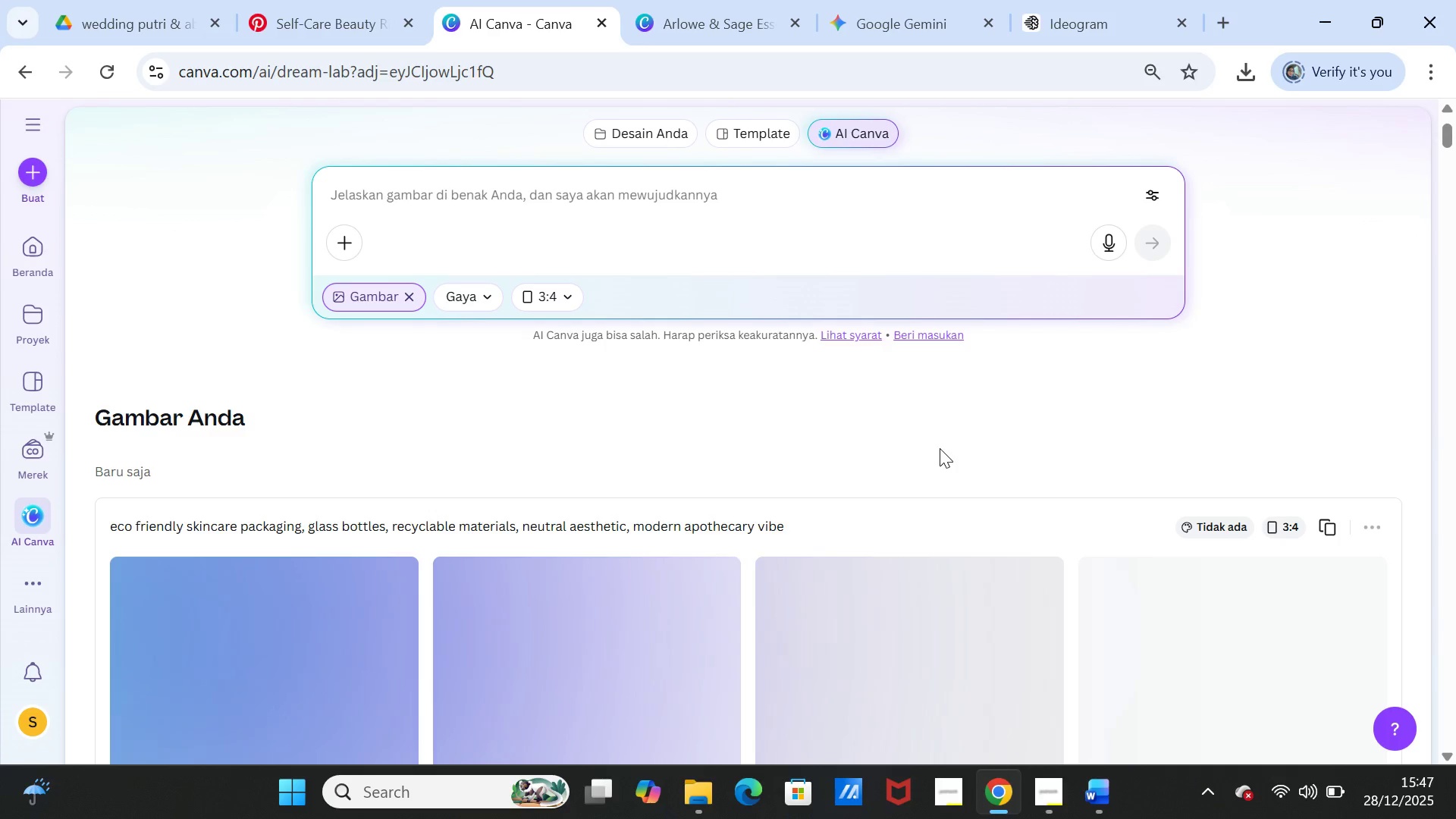 
wait(5.84)
 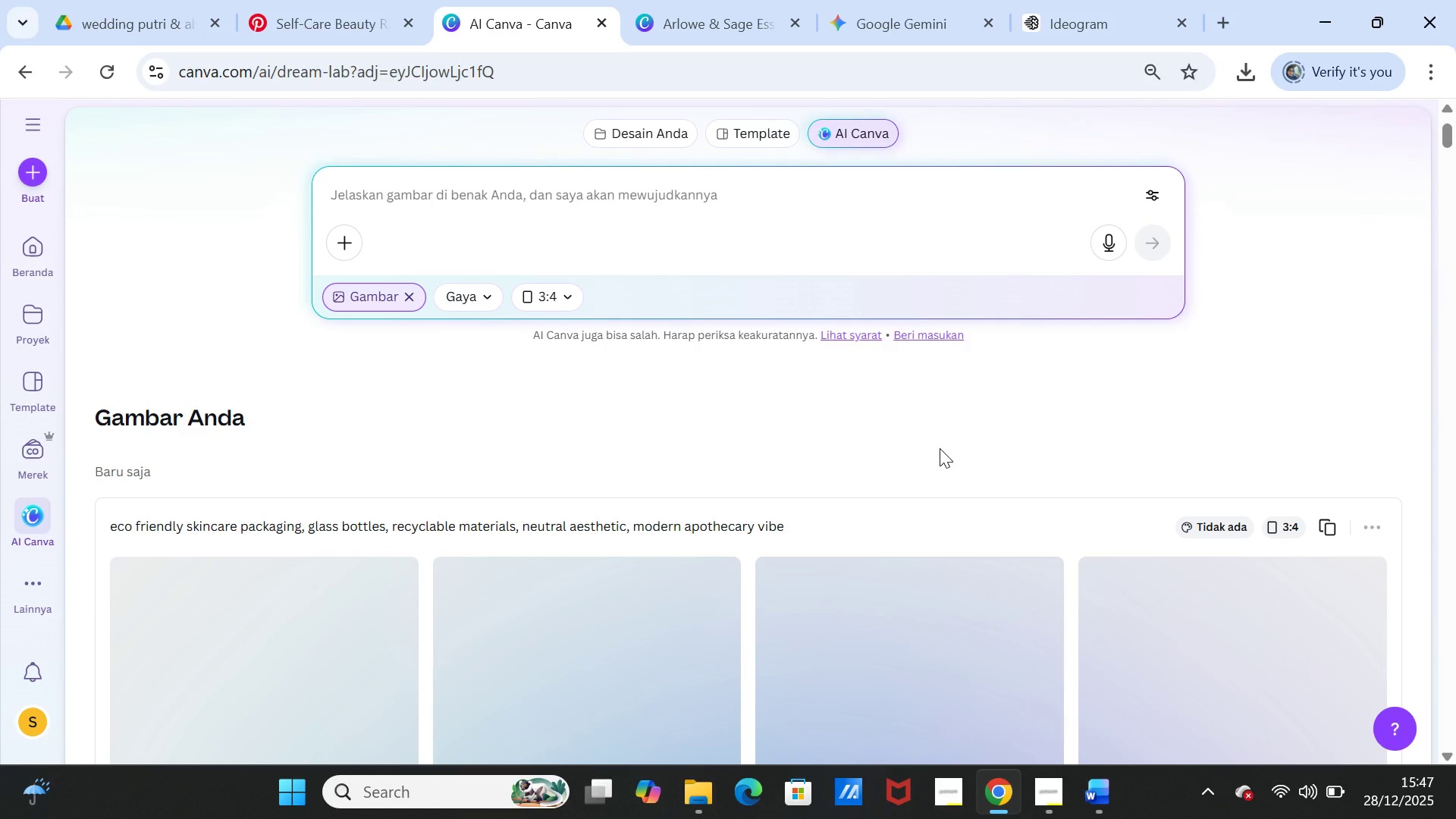 
scroll: coordinate [940, 448], scroll_direction: down, amount: 2.0
 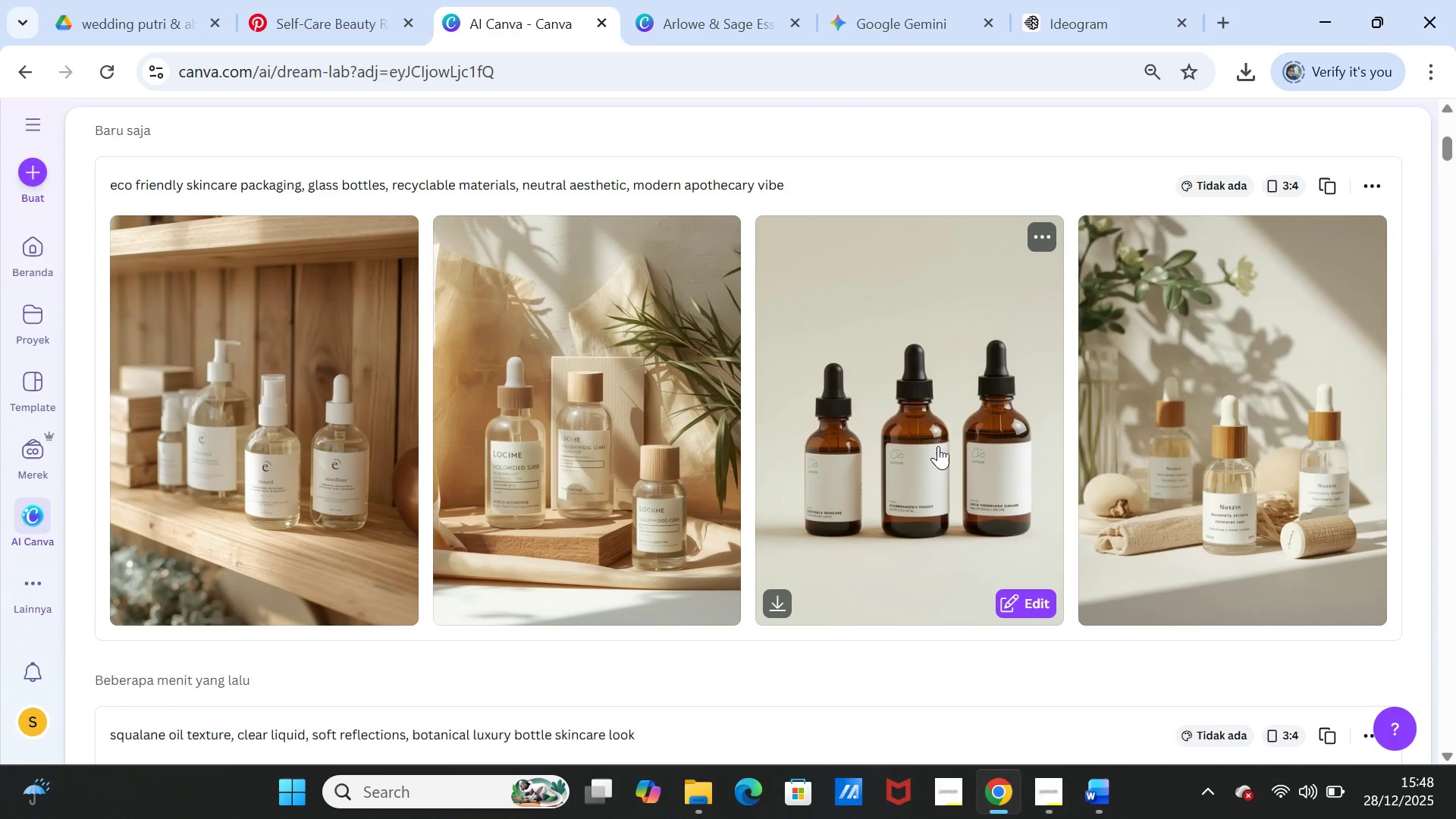 
wait(10.12)
 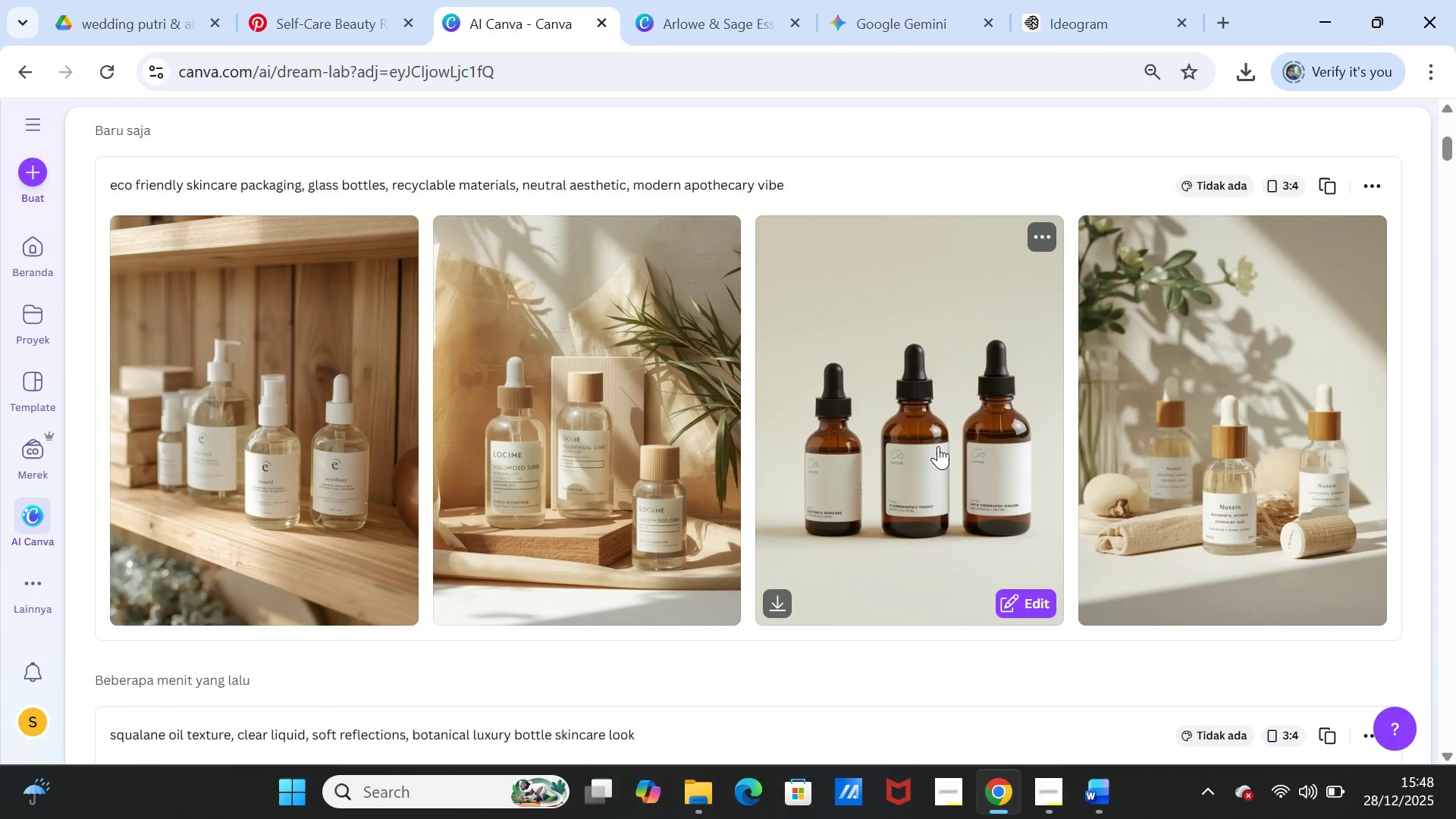 
left_click([726, 235])
 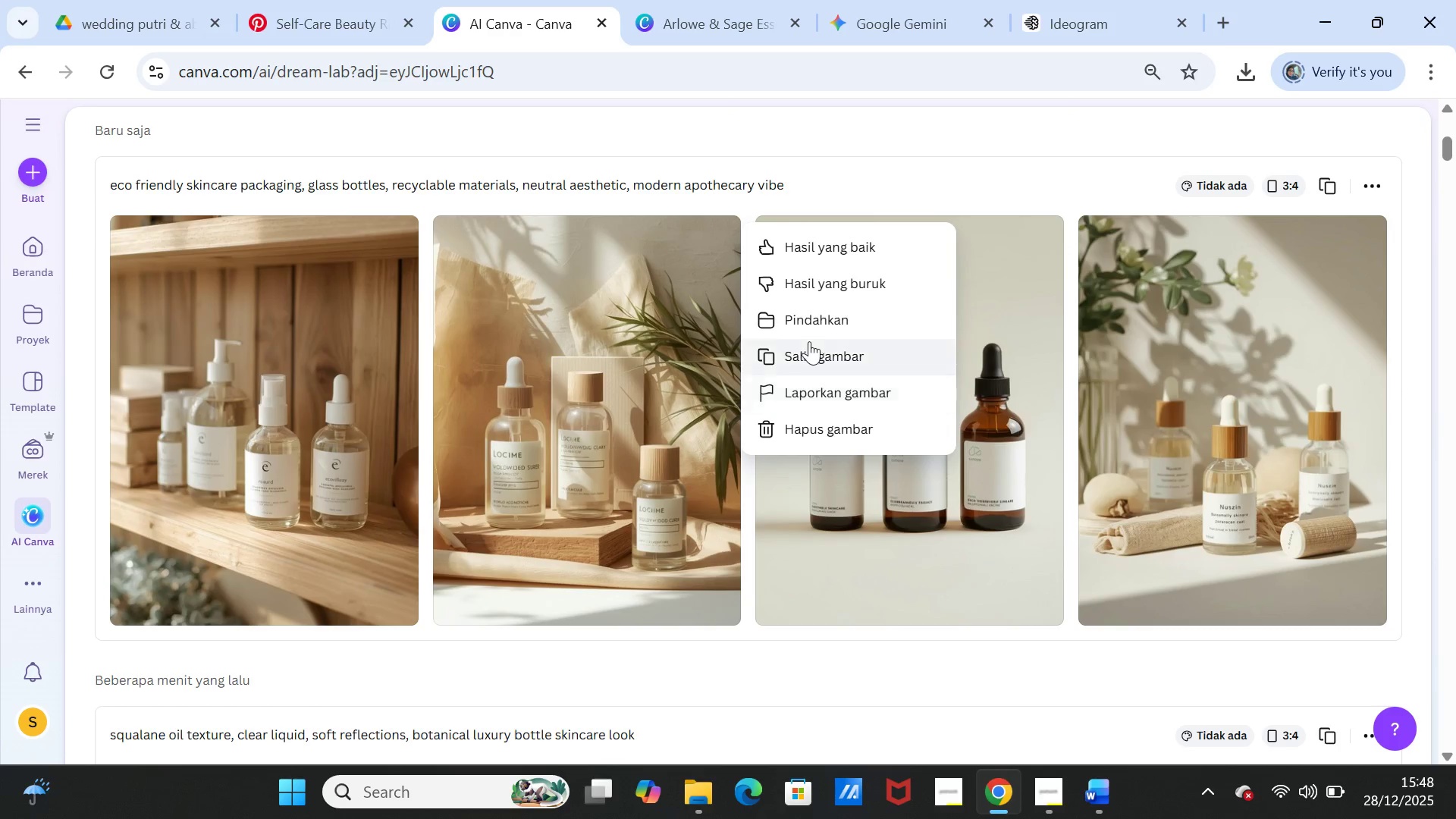 
left_click([809, 350])
 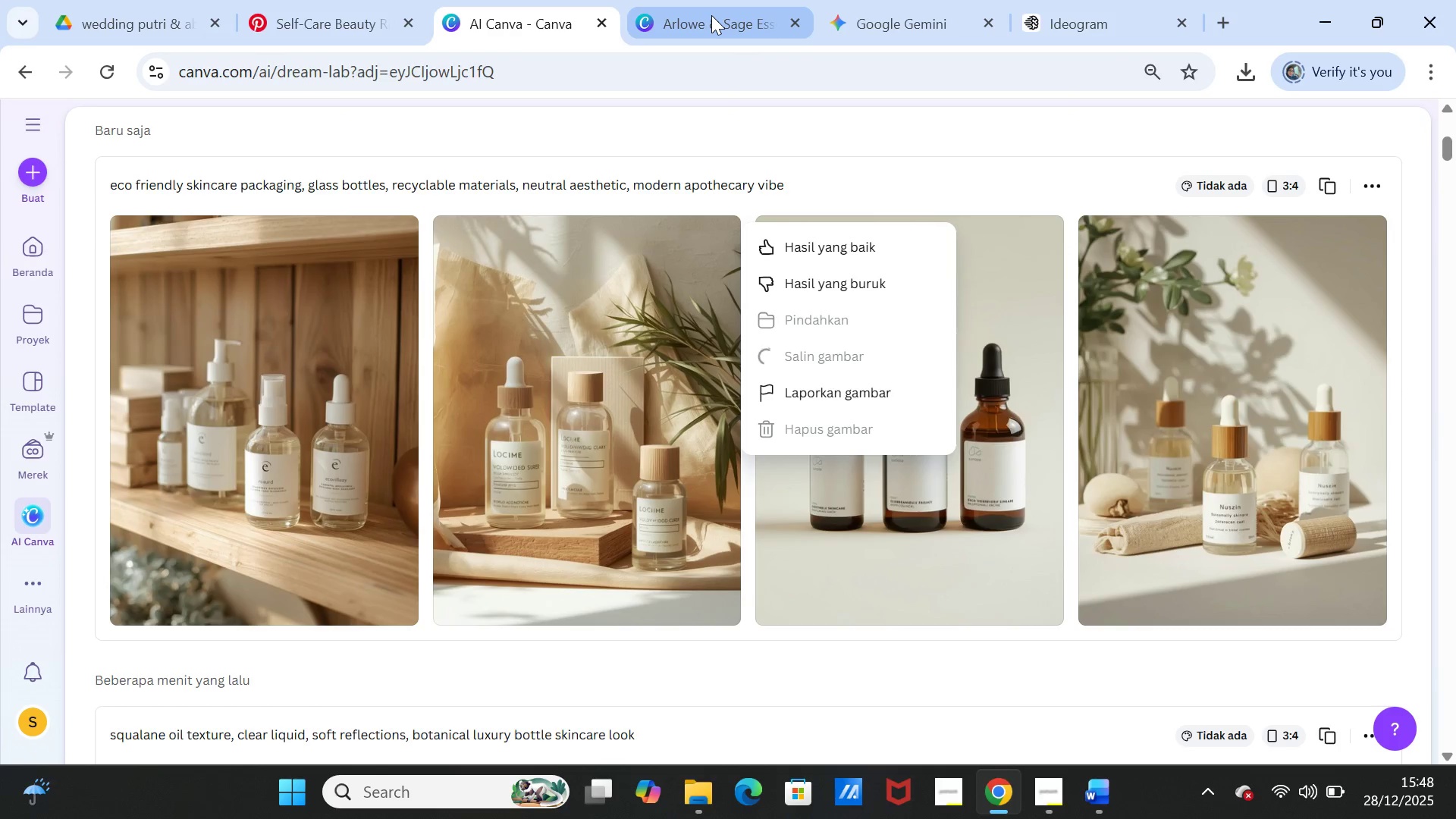 
left_click([711, 15])
 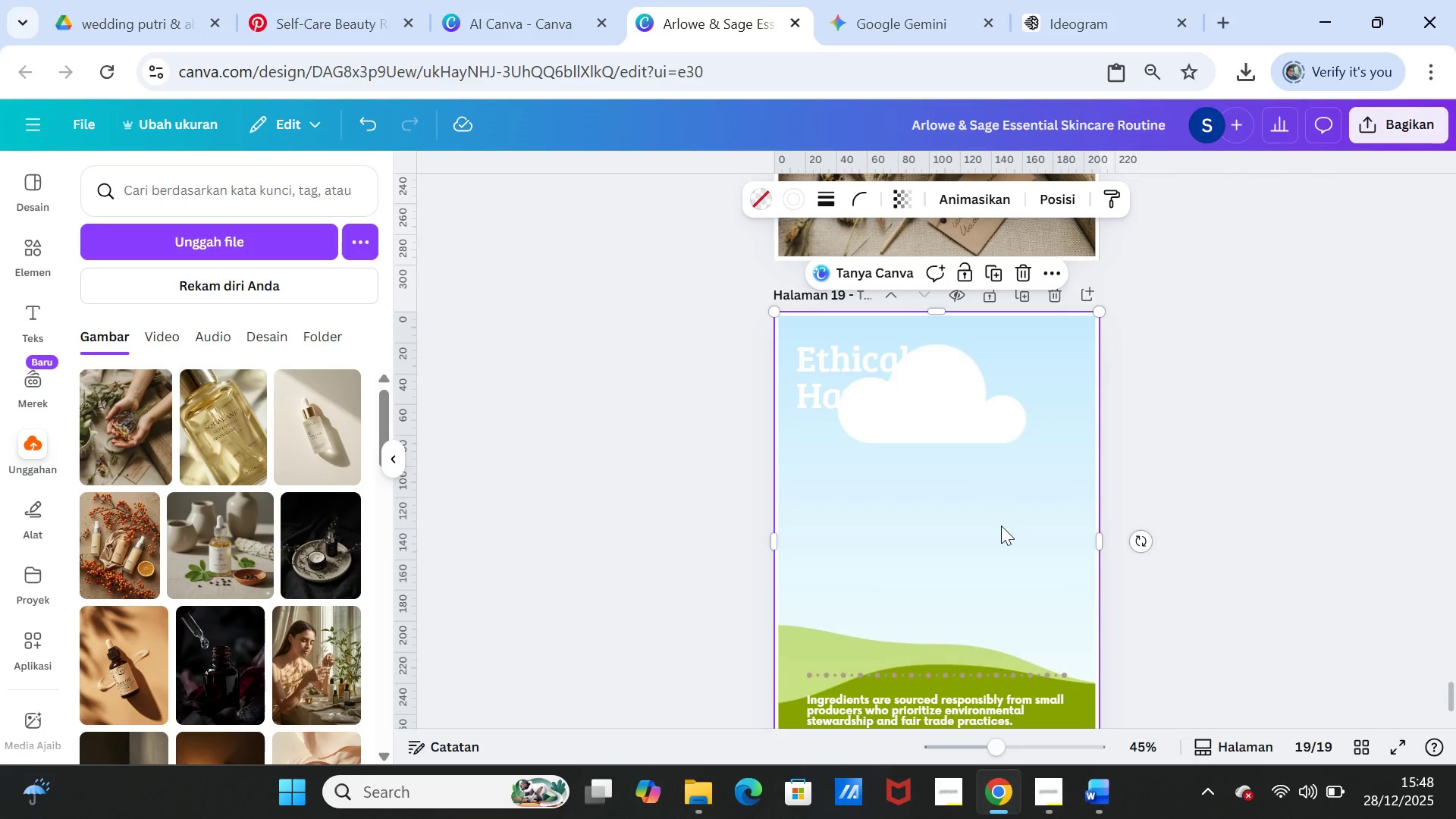 
left_click([1001, 526])
 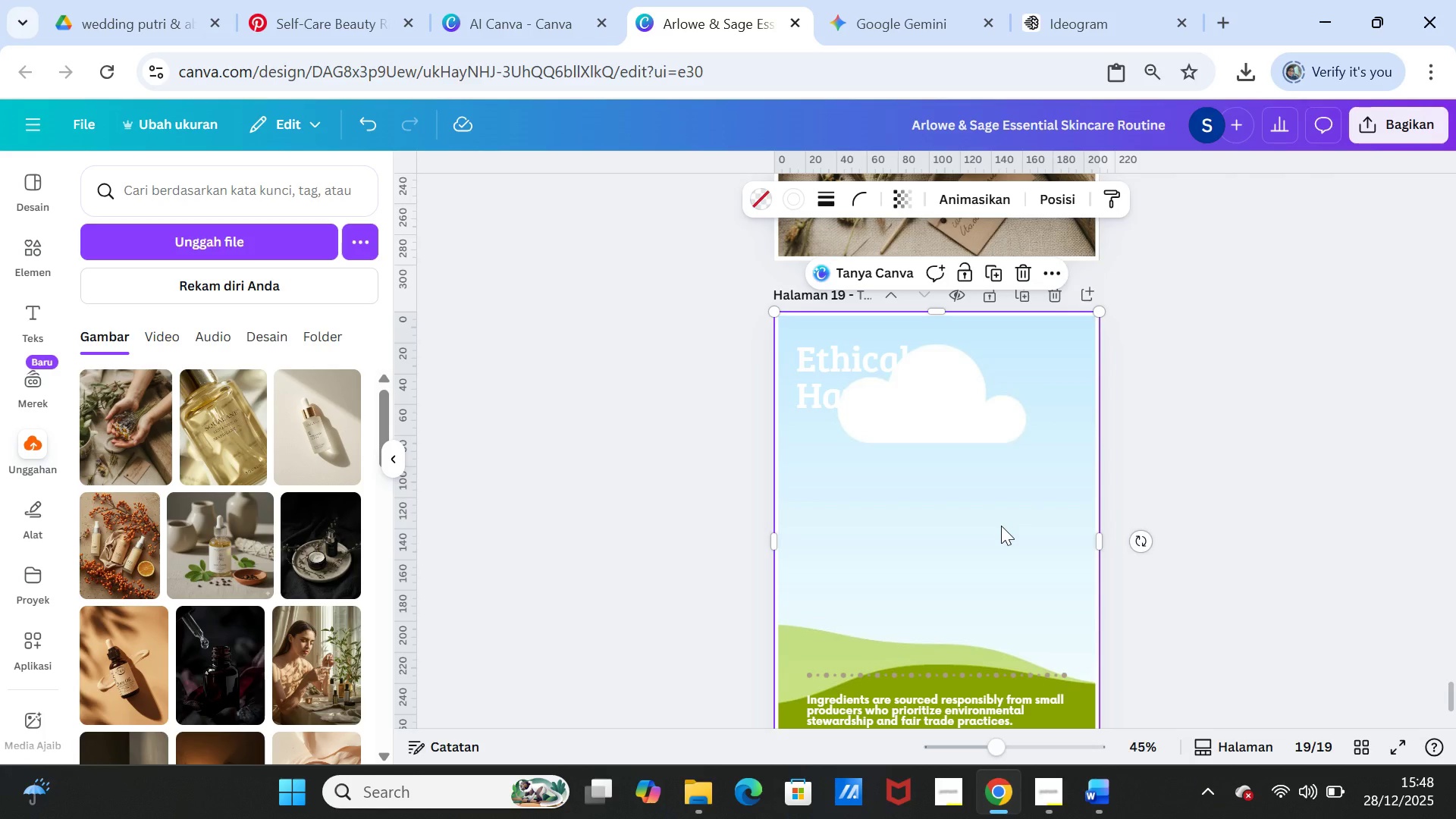 
right_click([1001, 526])
 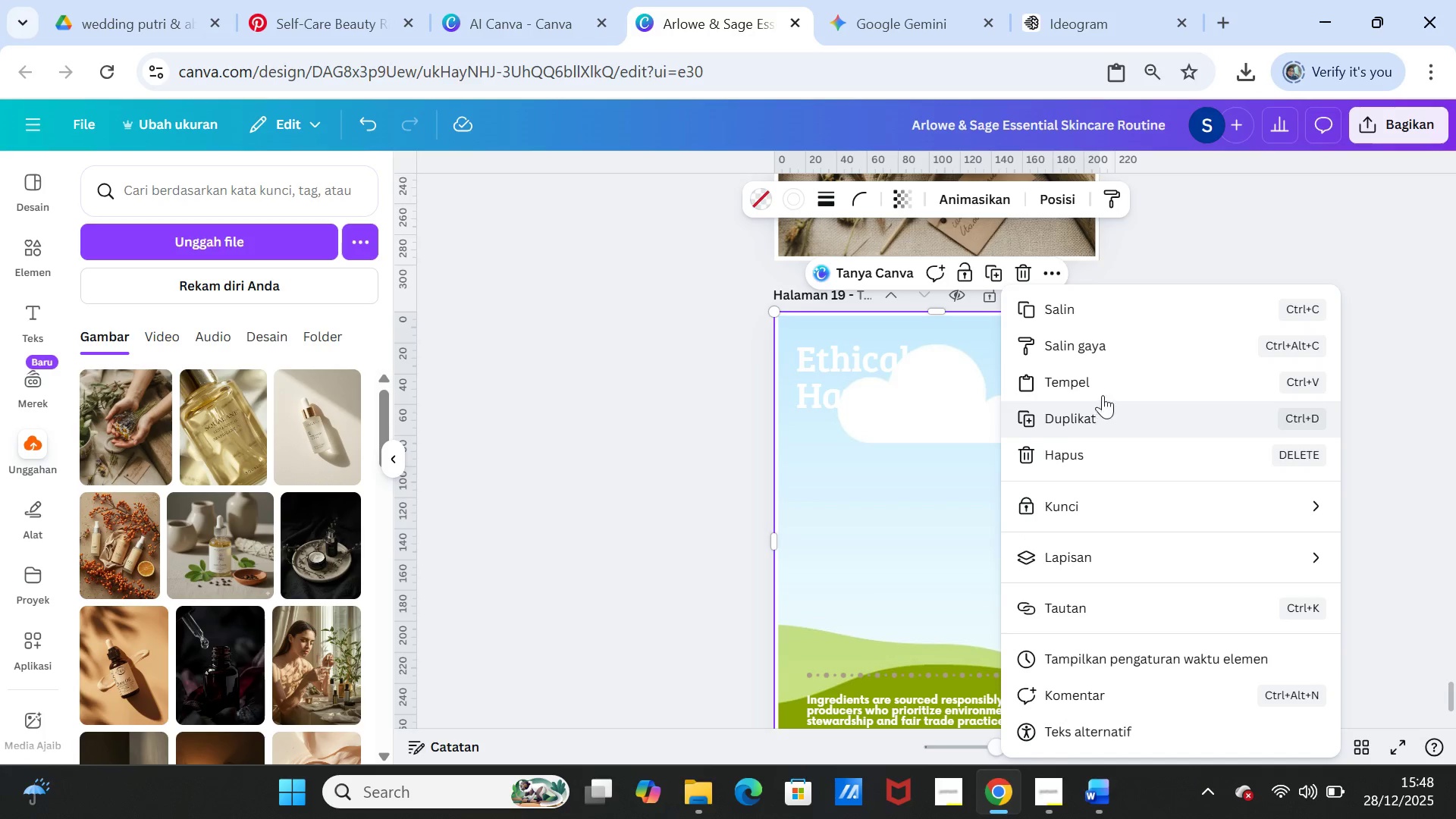 
left_click([1103, 387])
 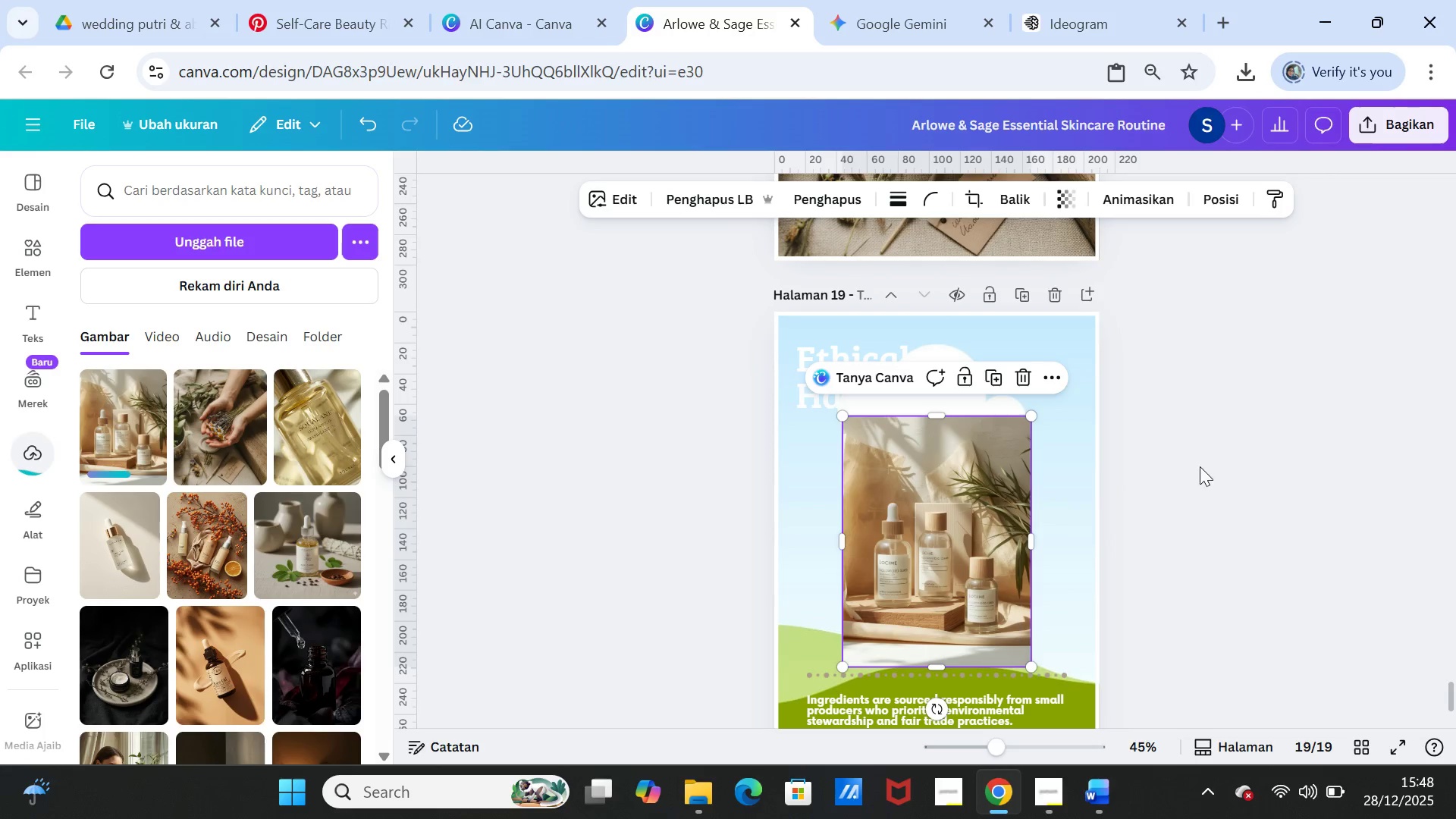 
left_click_drag(start_coordinate=[959, 535], to_coordinate=[958, 528])
 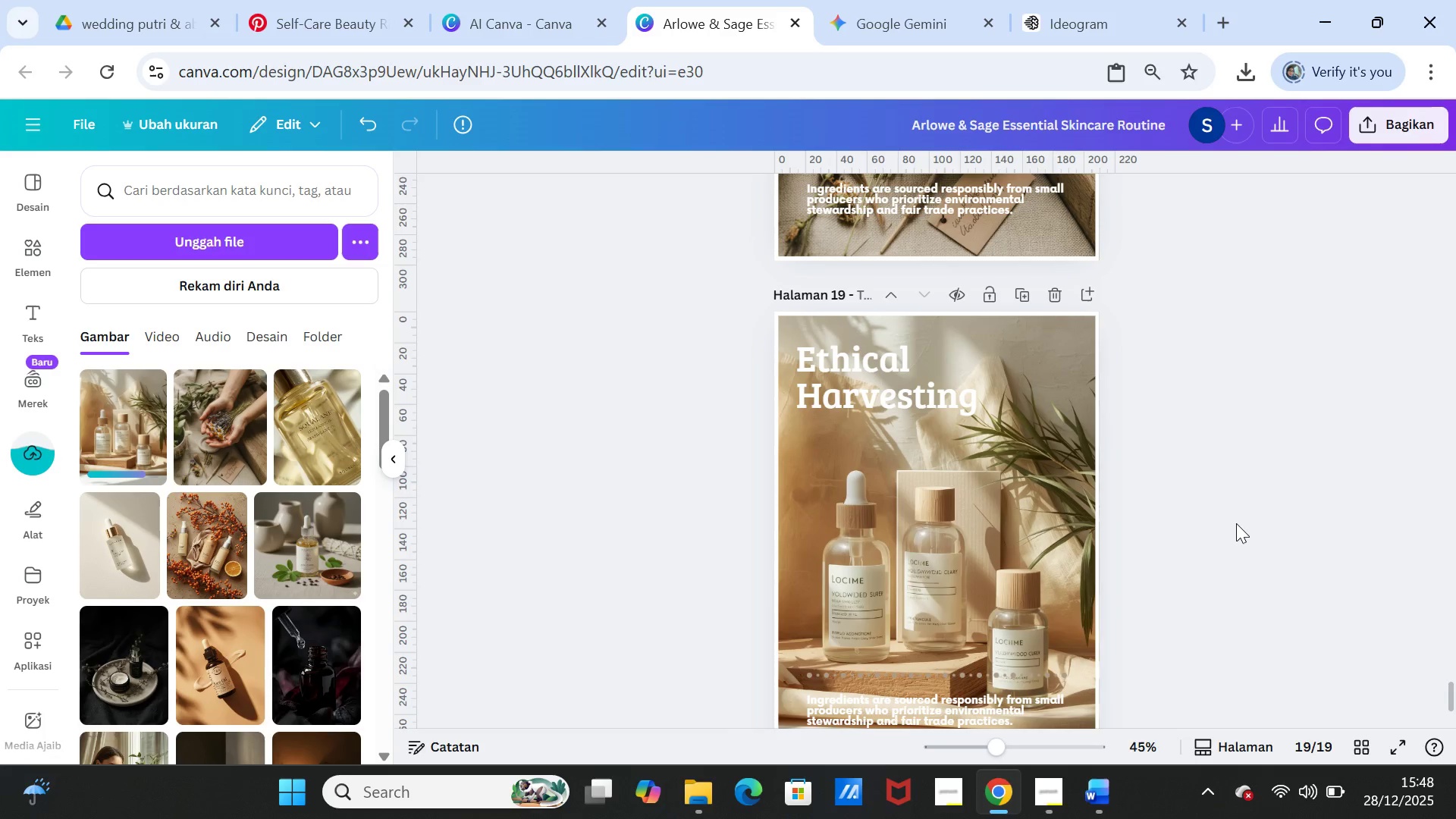 
left_click([1236, 523])
 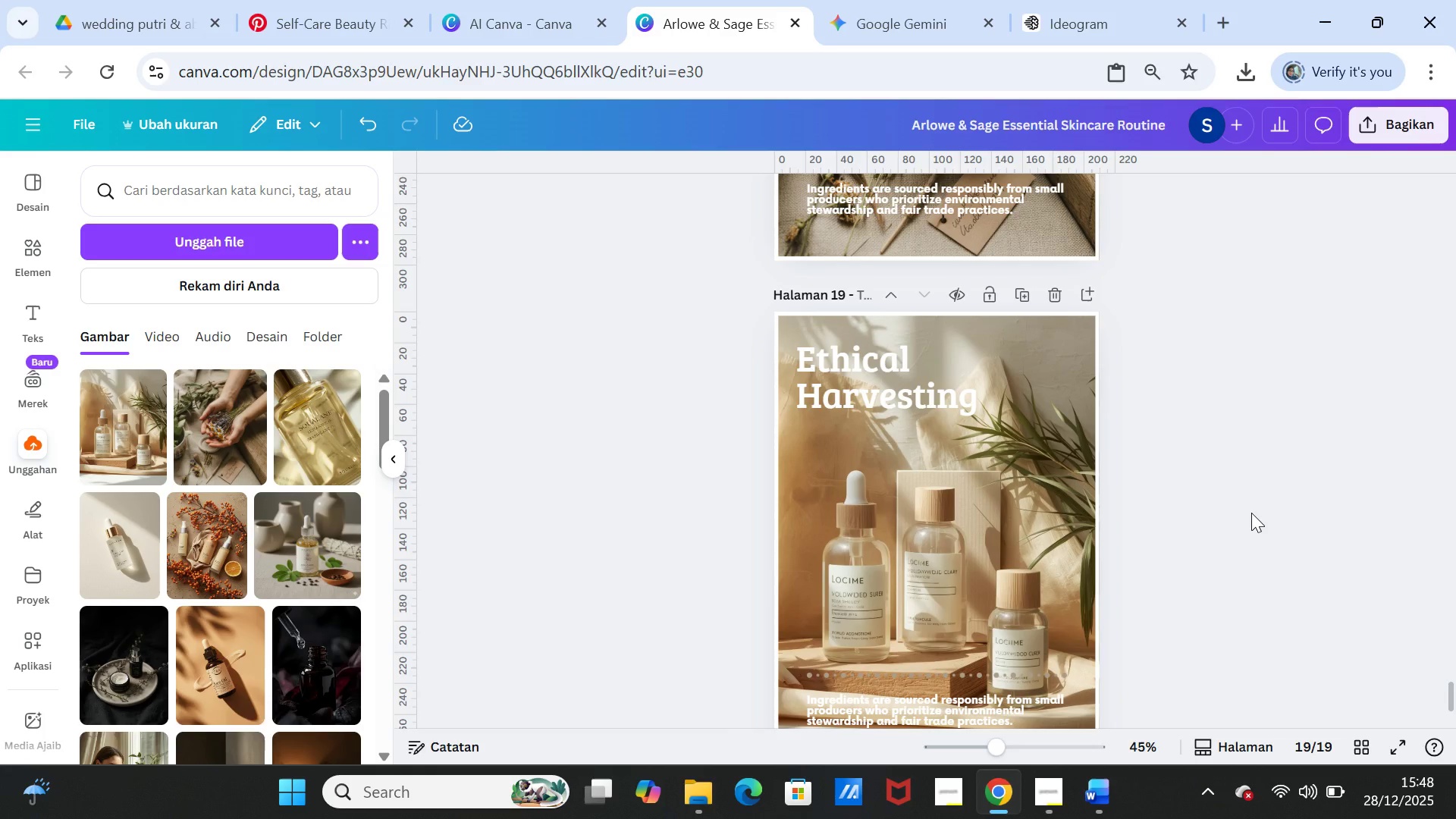 
wait(23.86)
 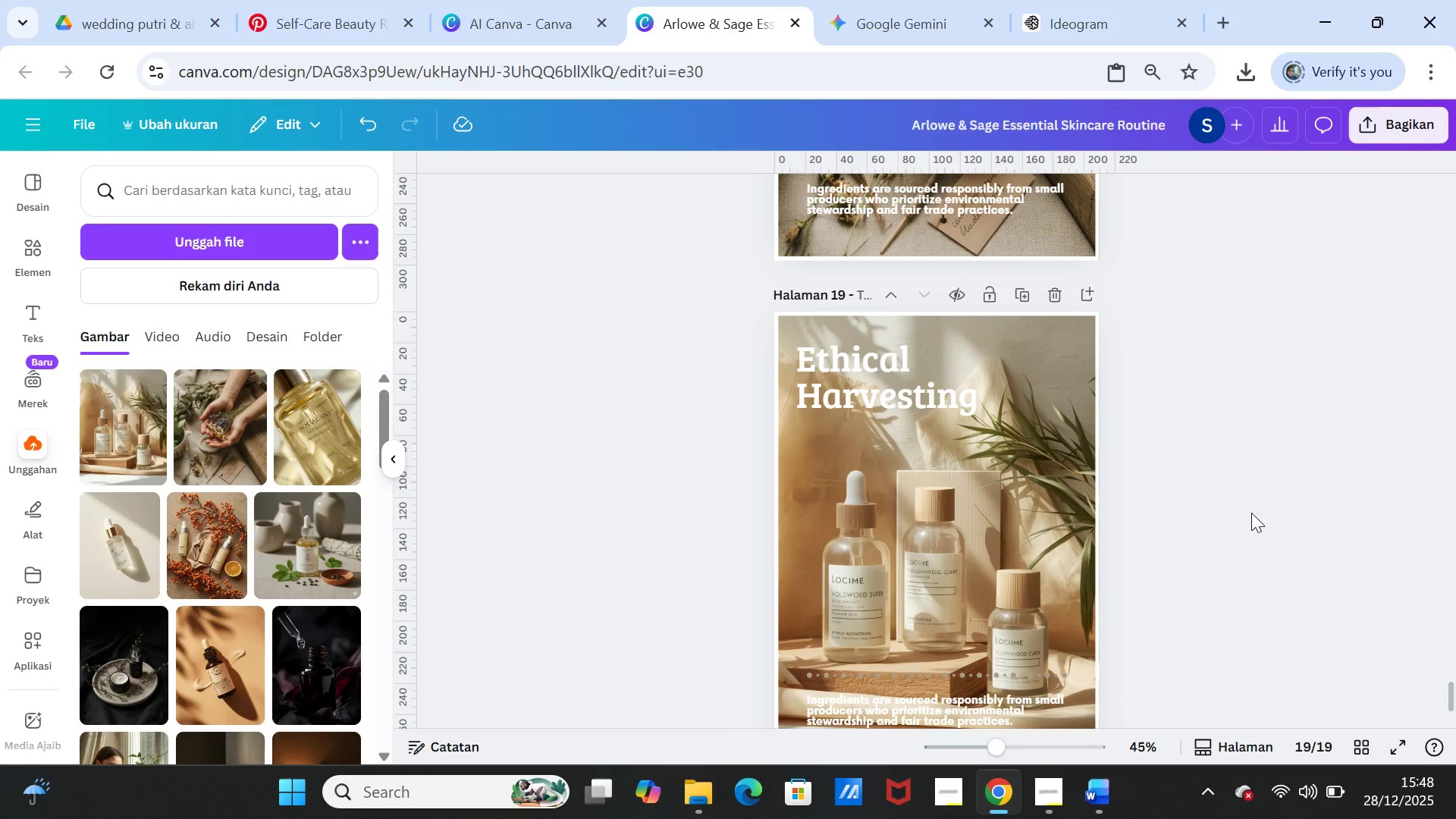 
scroll: coordinate [1283, 588], scroll_direction: down, amount: 1.0
 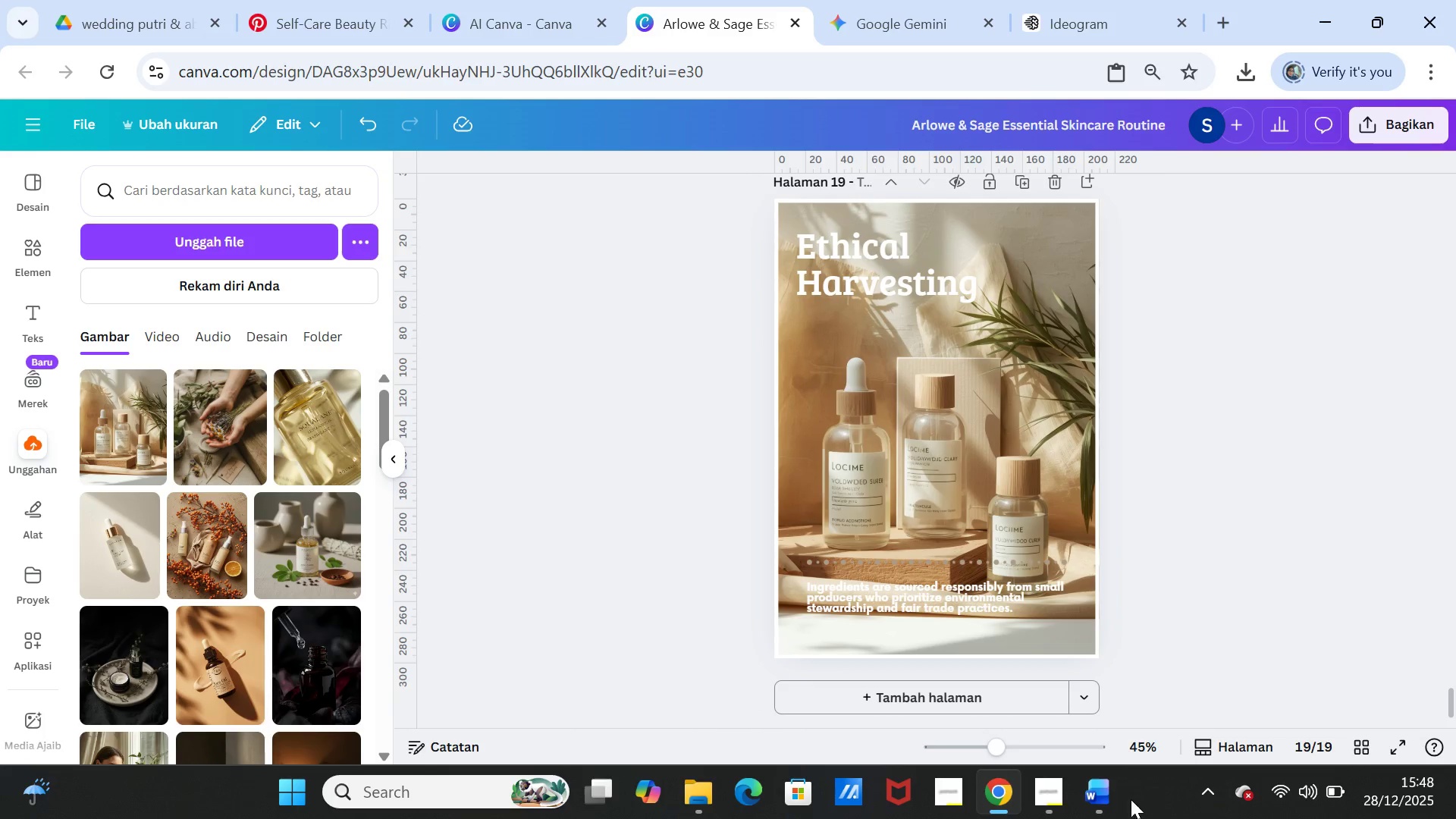 
left_click([1090, 799])
 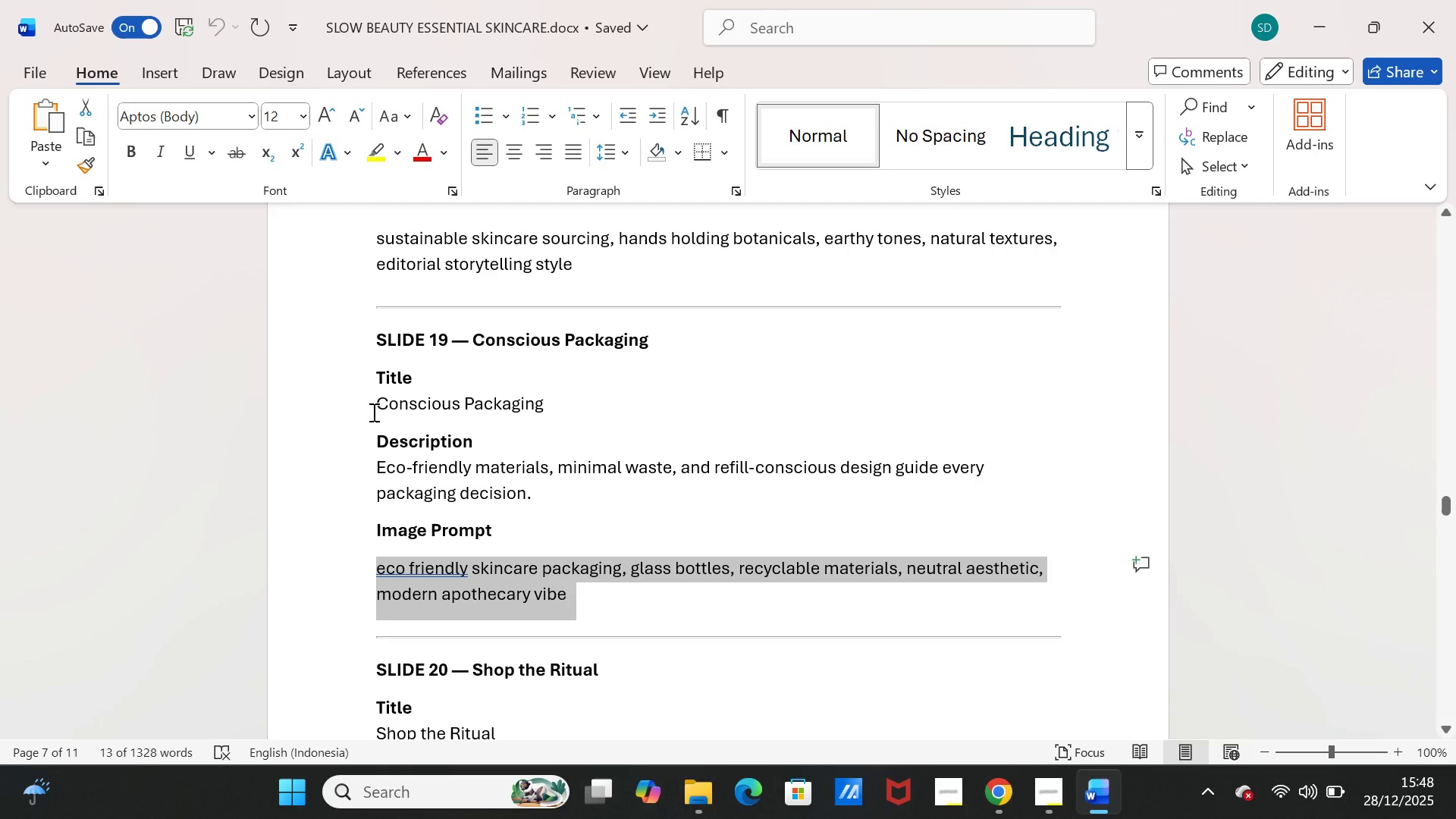 
left_click_drag(start_coordinate=[377, 400], to_coordinate=[536, 400])
 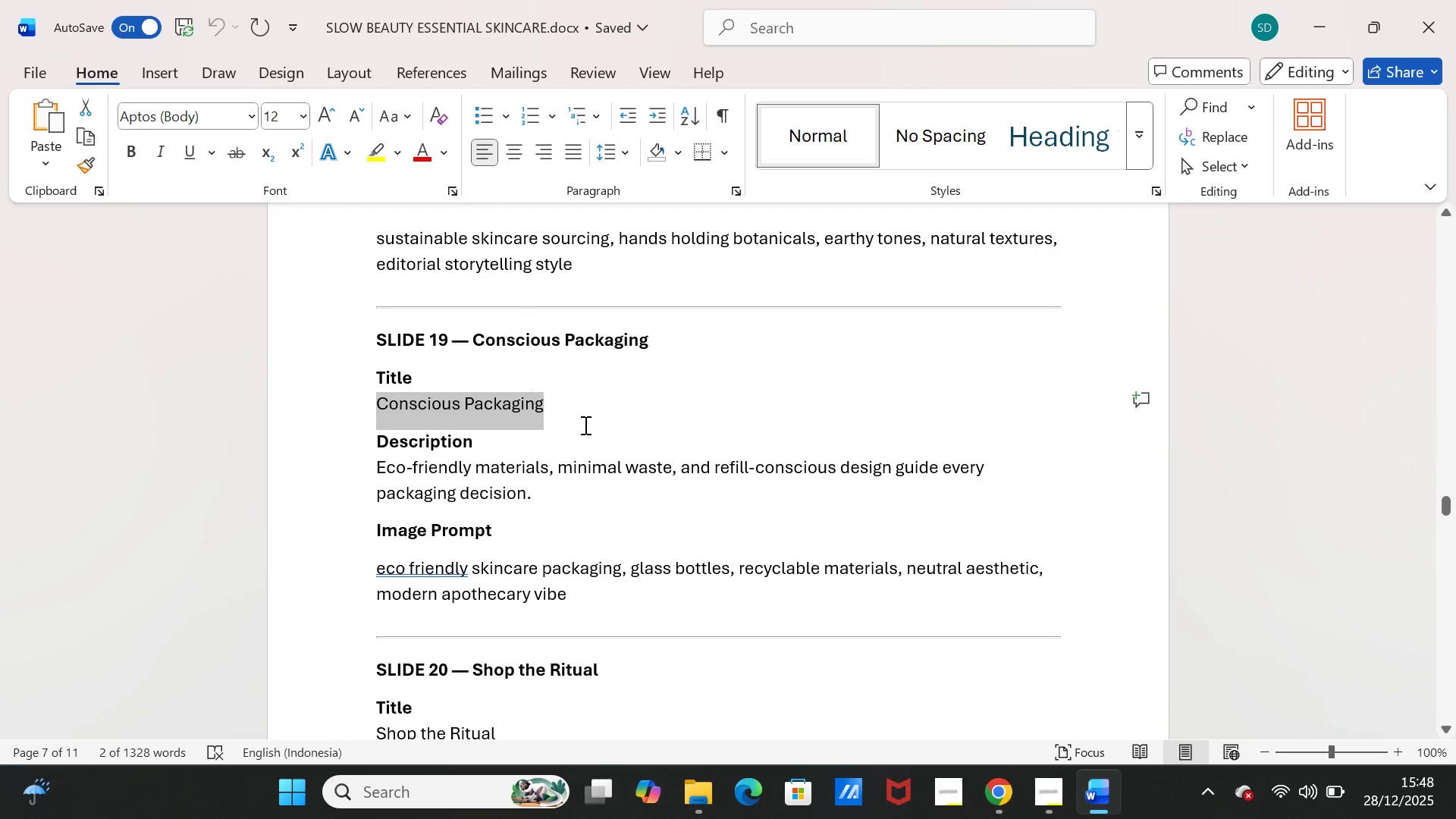 
key(Control+C)
 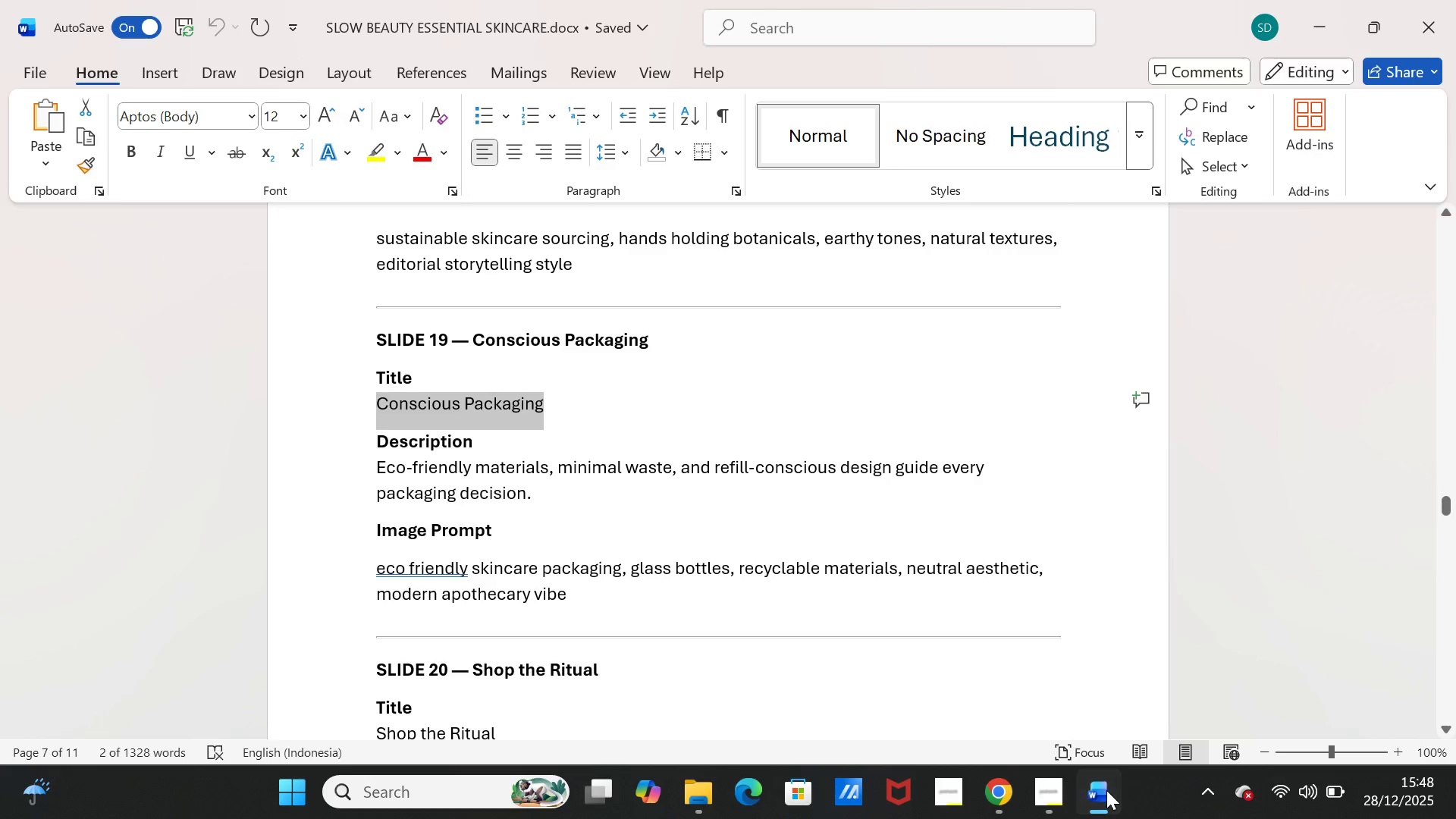 
left_click([1106, 790])
 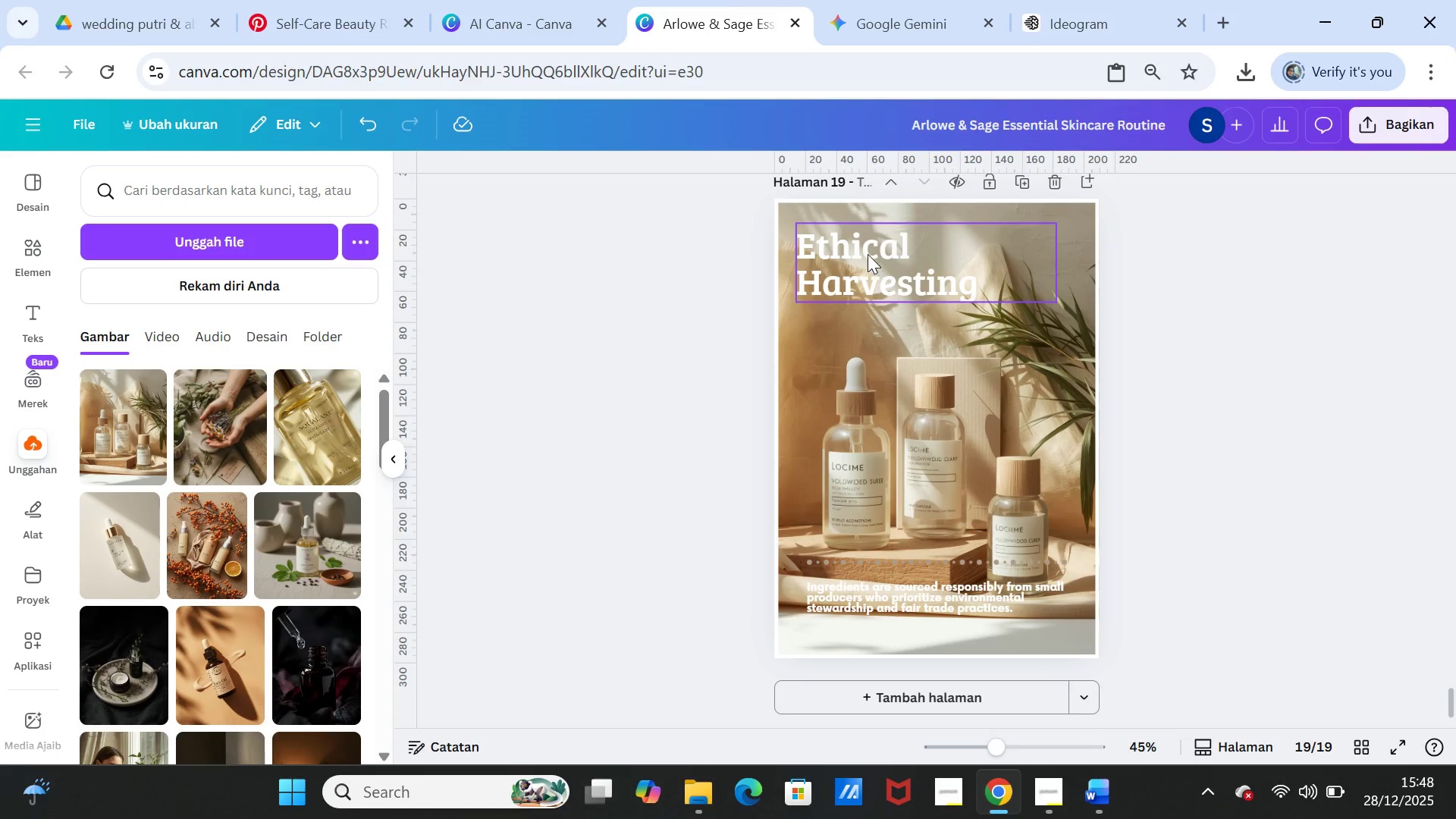 
double_click([868, 254])
 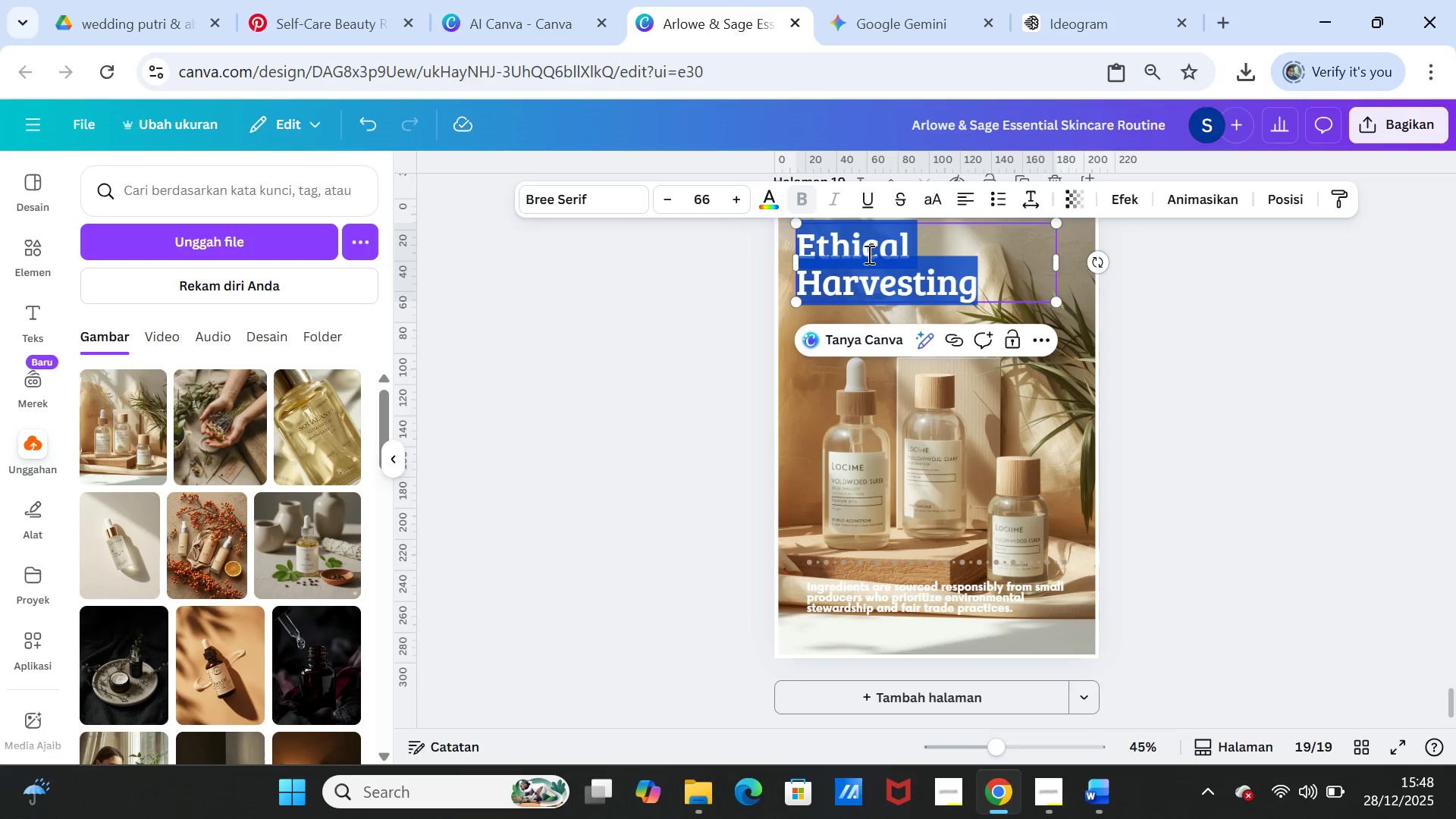 
key(Control+V)
 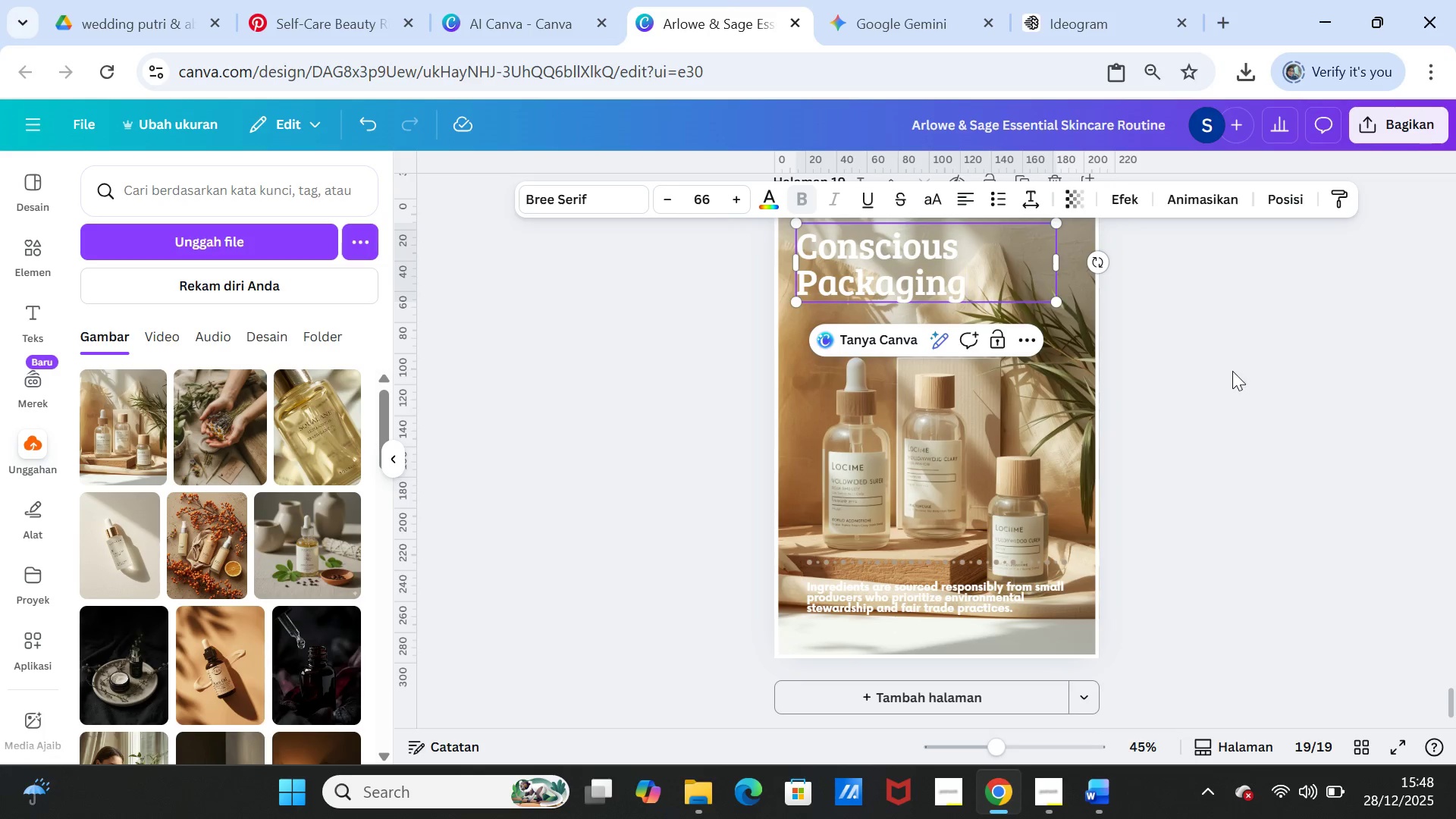 
left_click([1232, 371])
 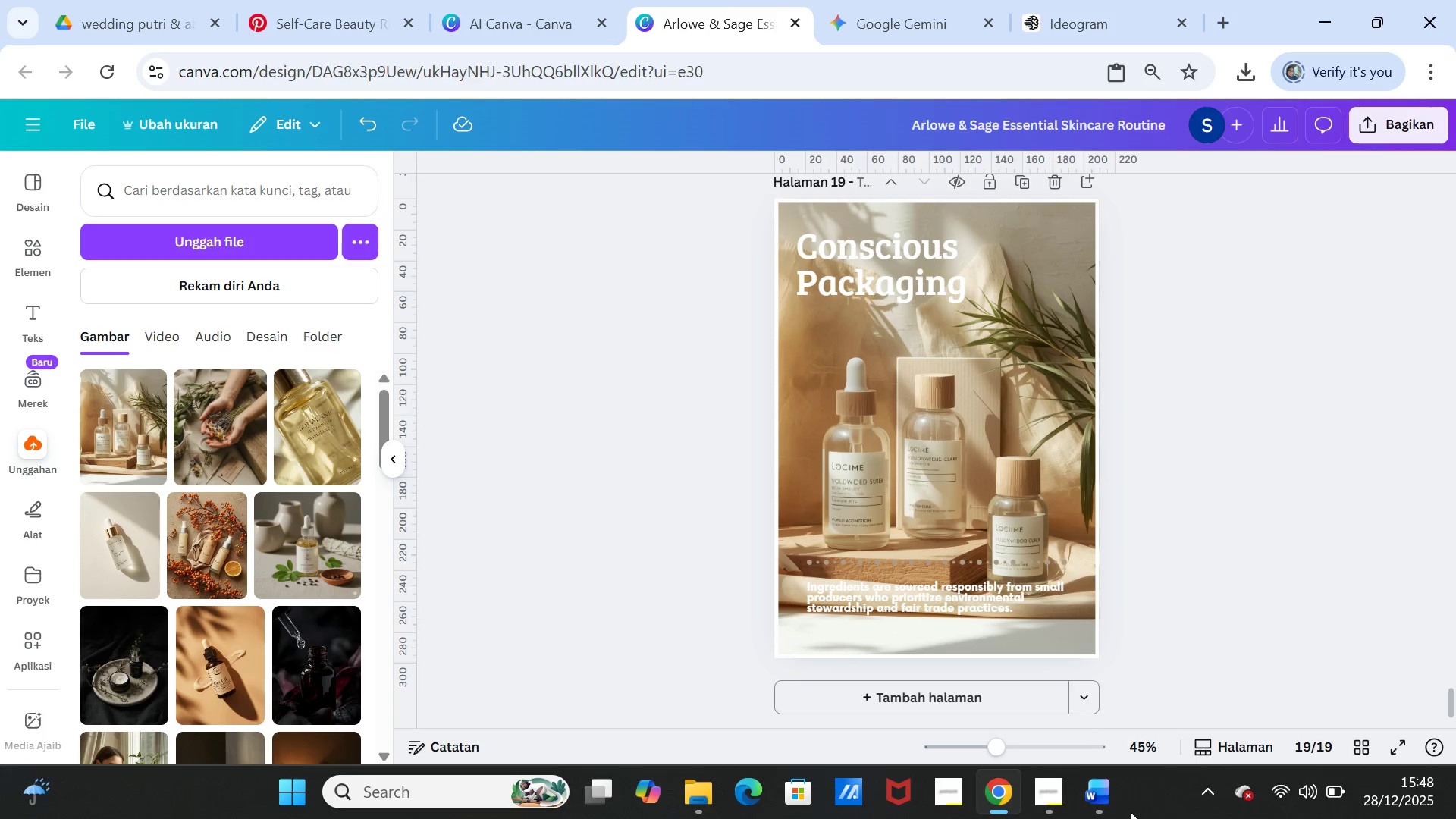 
left_click([1102, 802])
 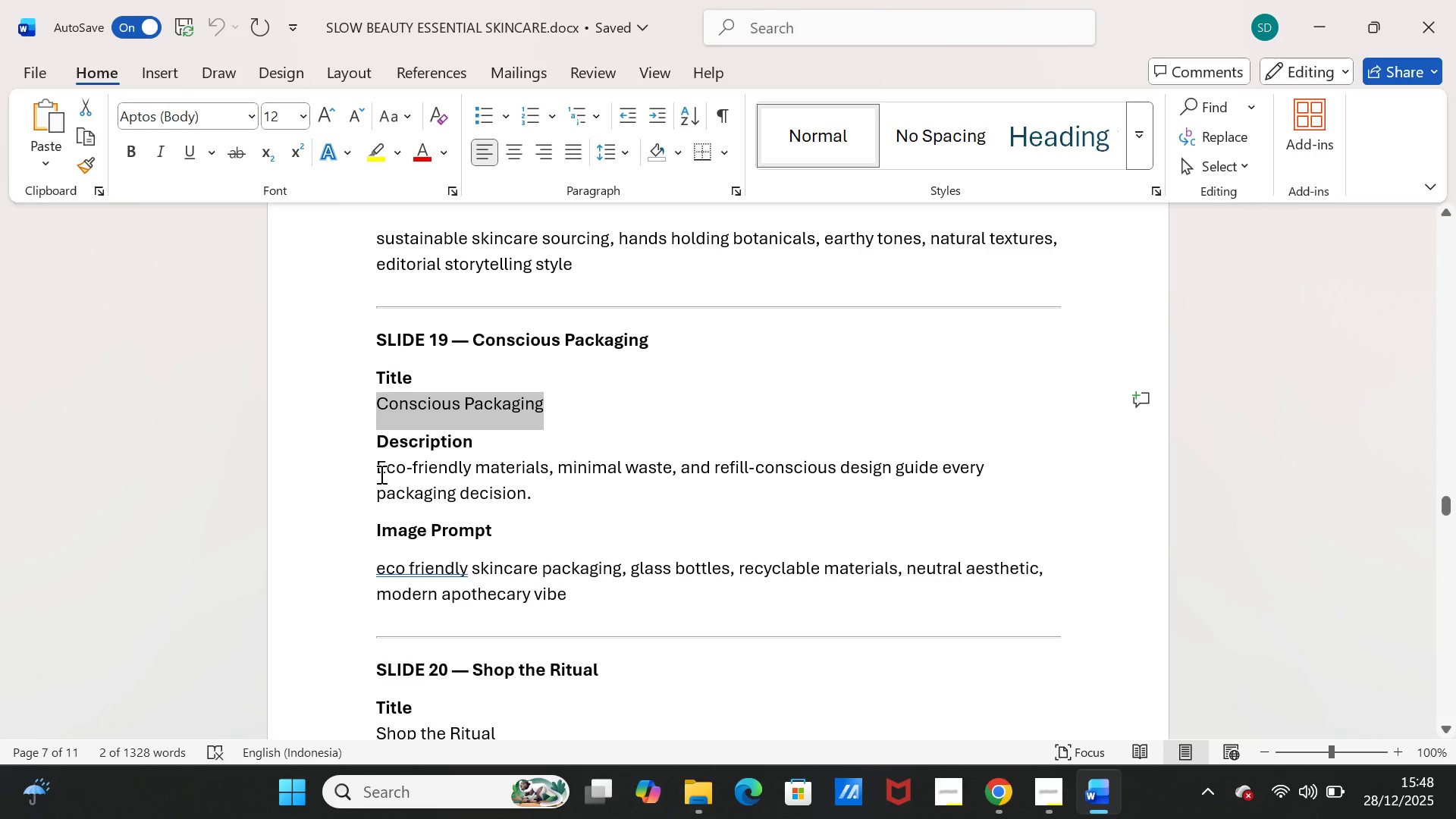 
left_click_drag(start_coordinate=[377, 470], to_coordinate=[530, 493])
 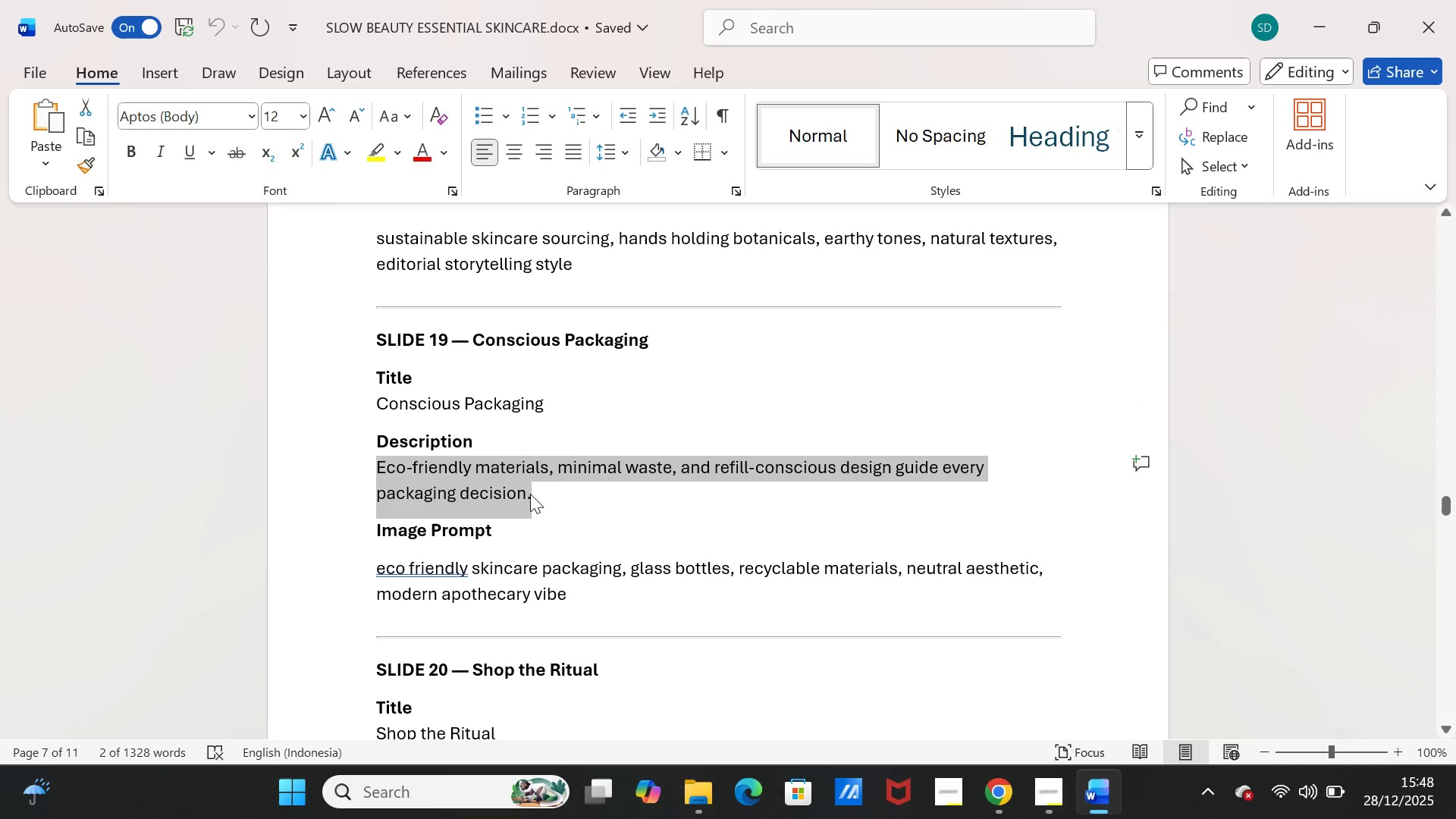 
key(Control+C)
 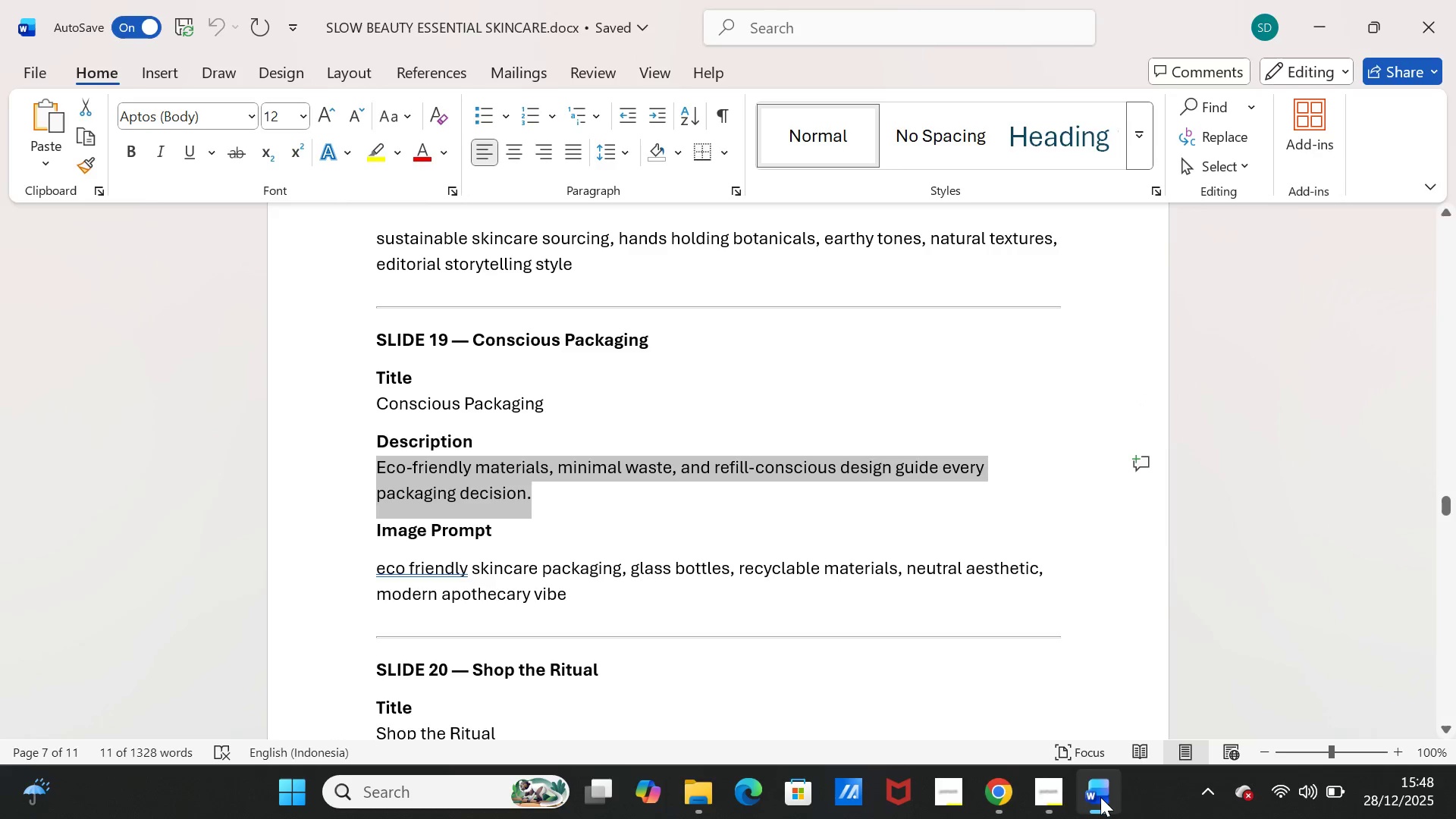 
left_click([1100, 797])
 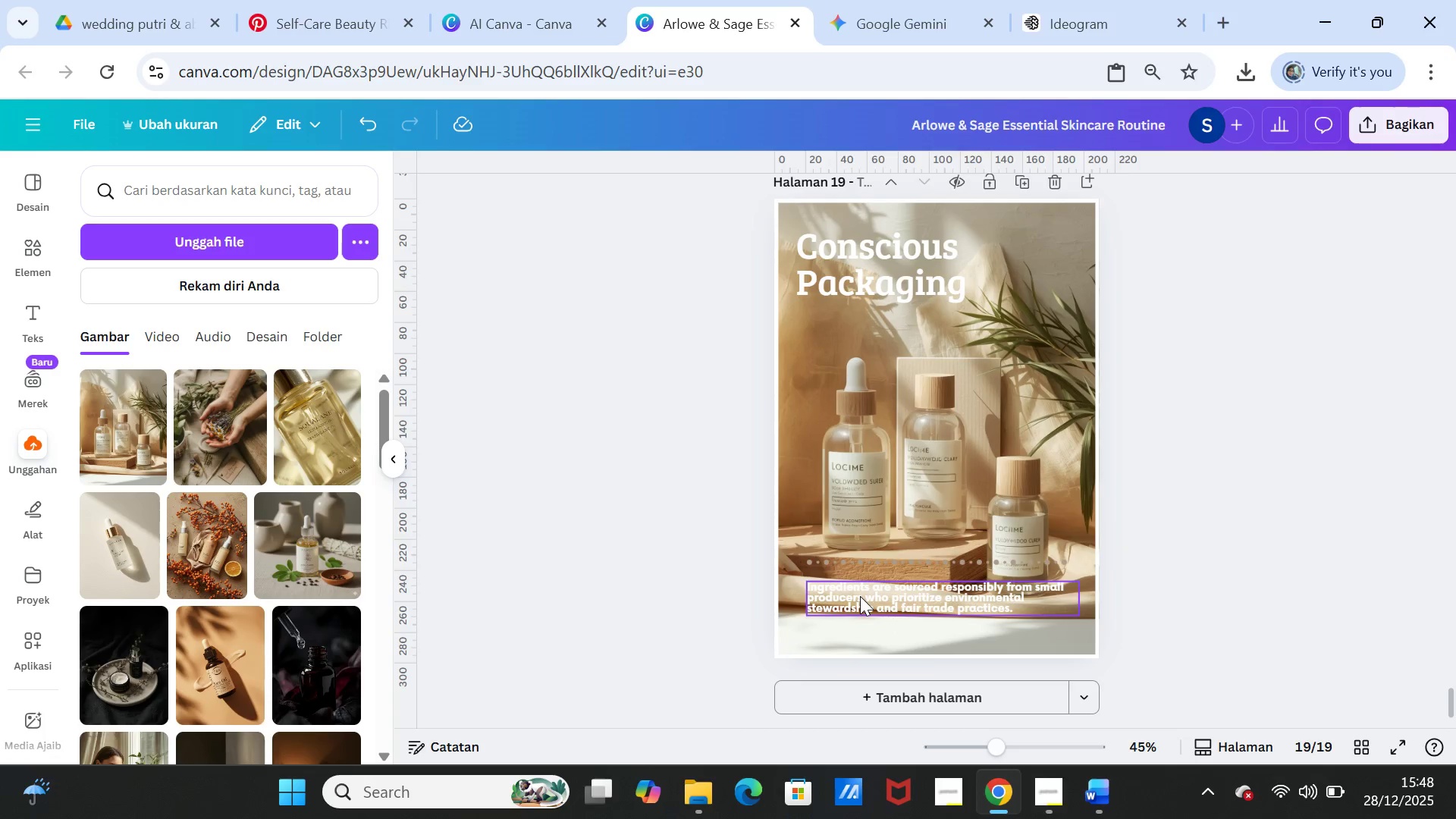 
double_click([860, 596])
 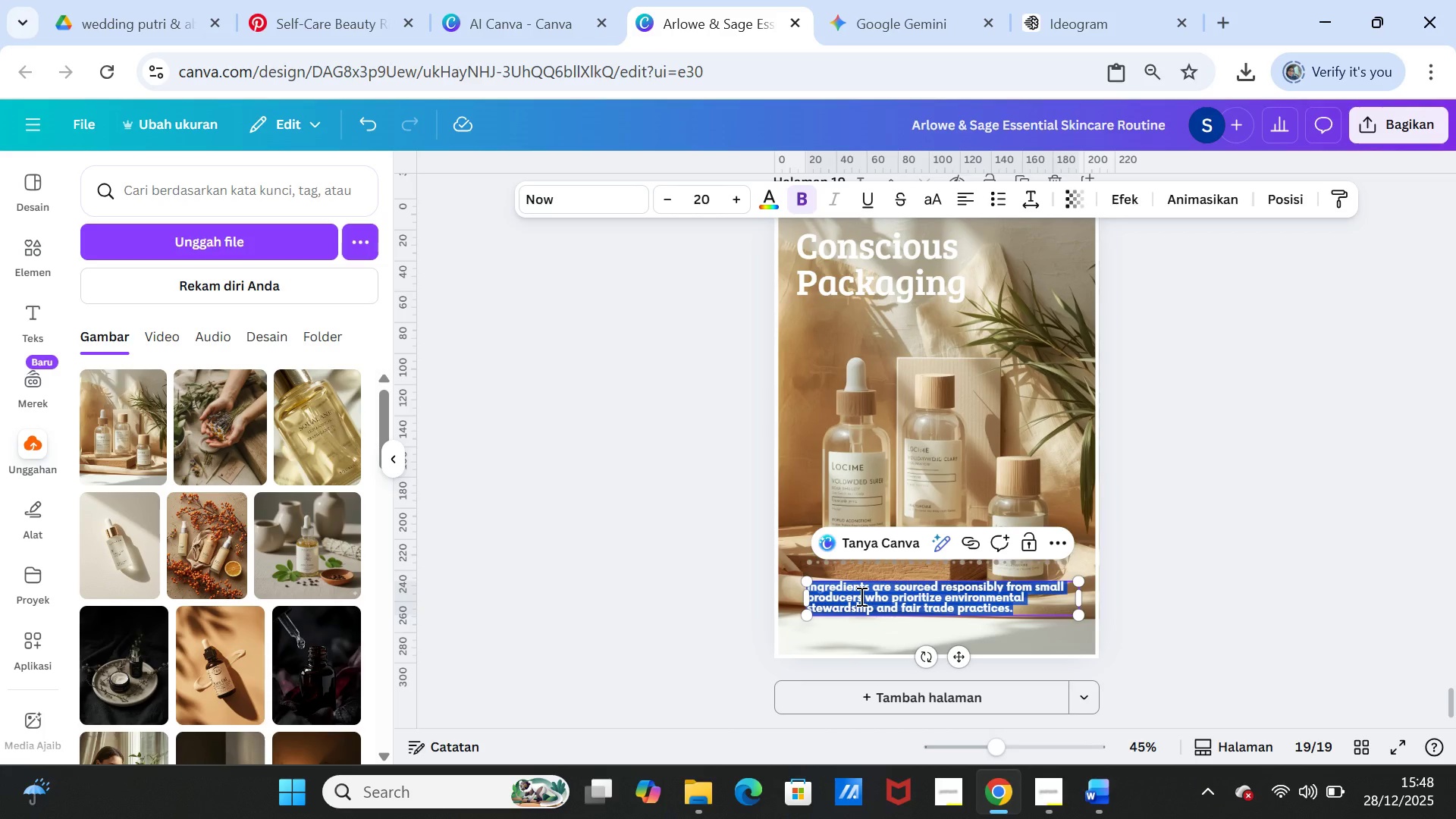 
key(Control+V)
 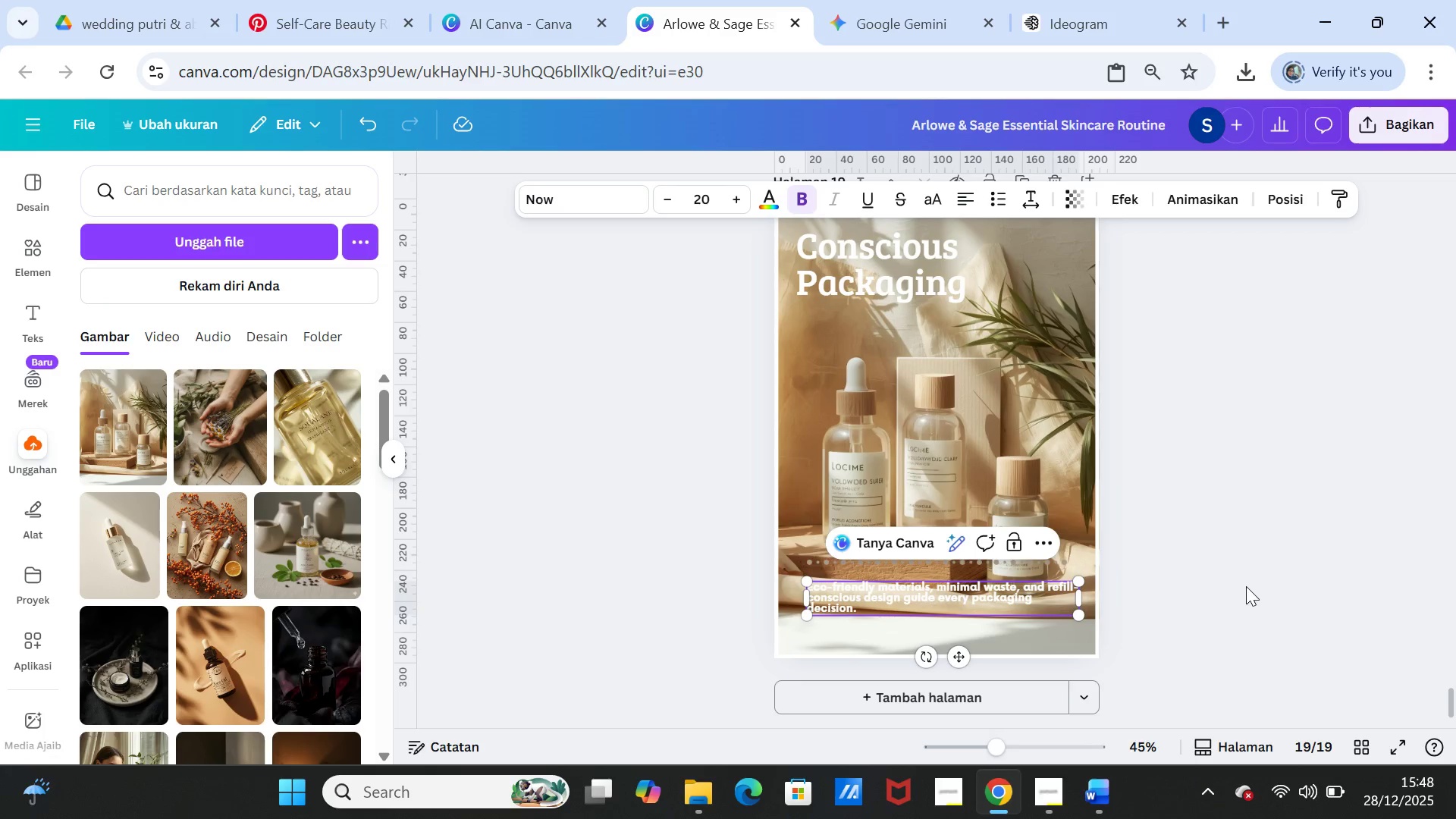 
left_click([1246, 586])
 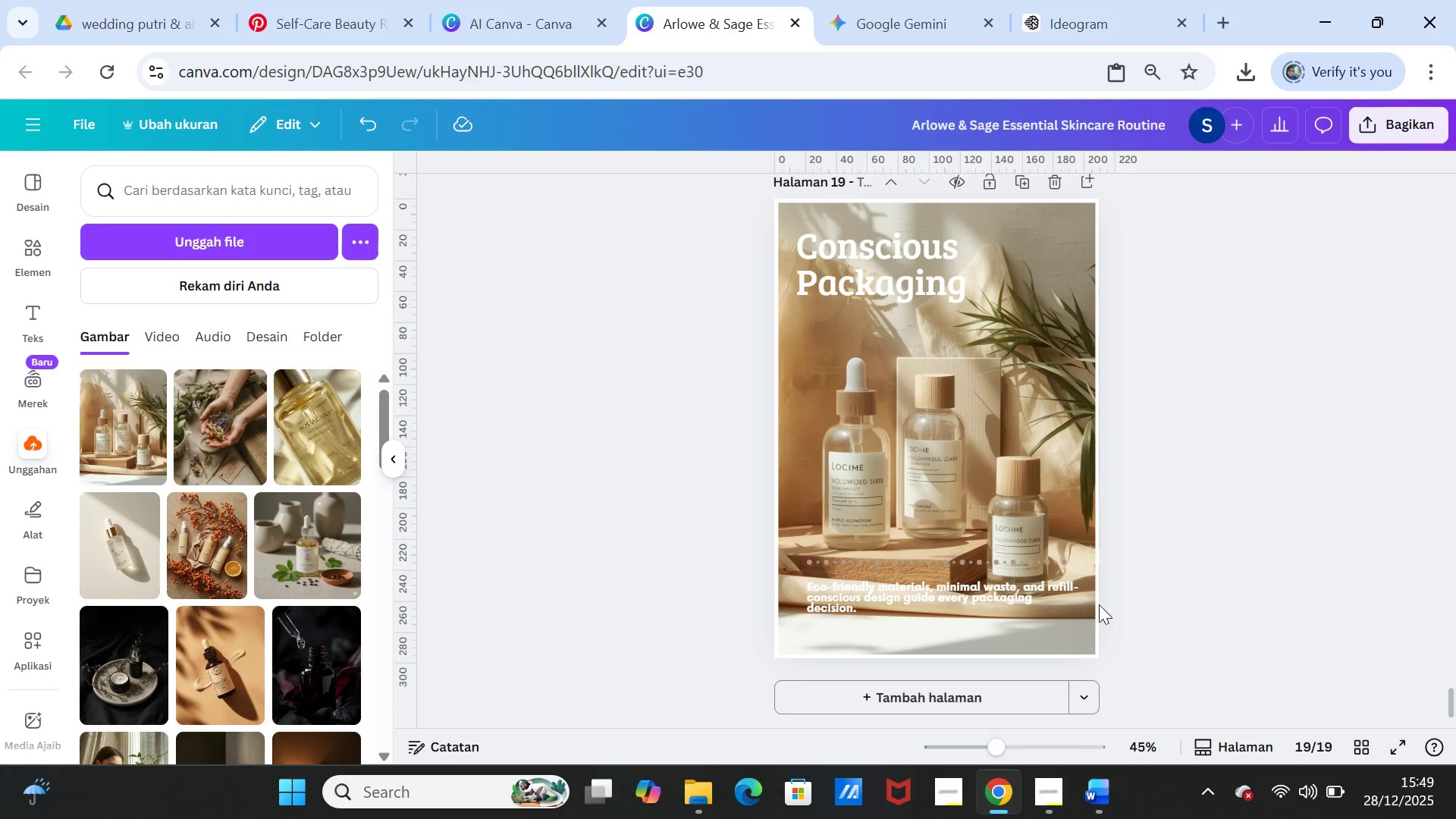 
left_click([1043, 595])
 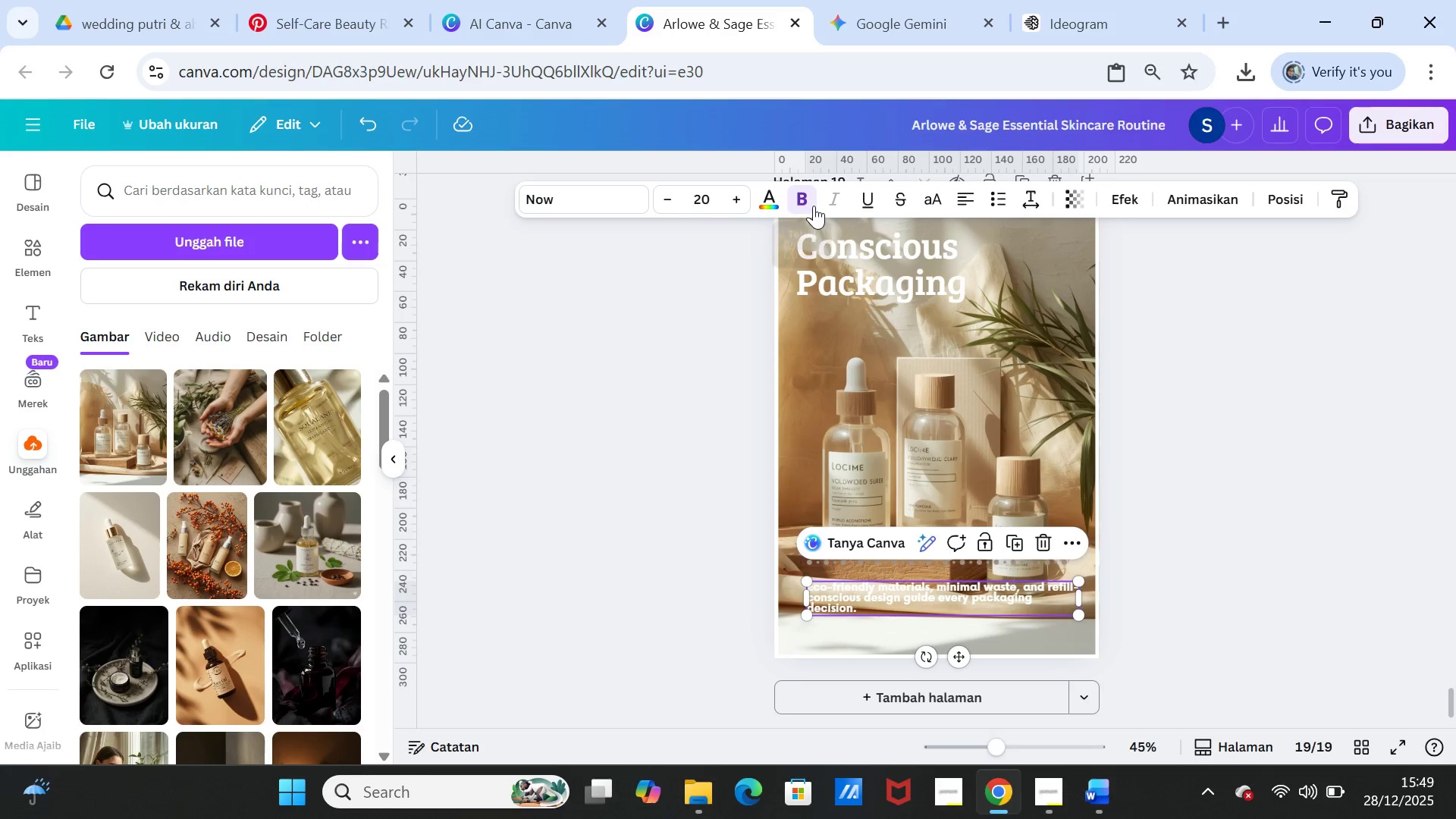 
left_click([808, 199])
 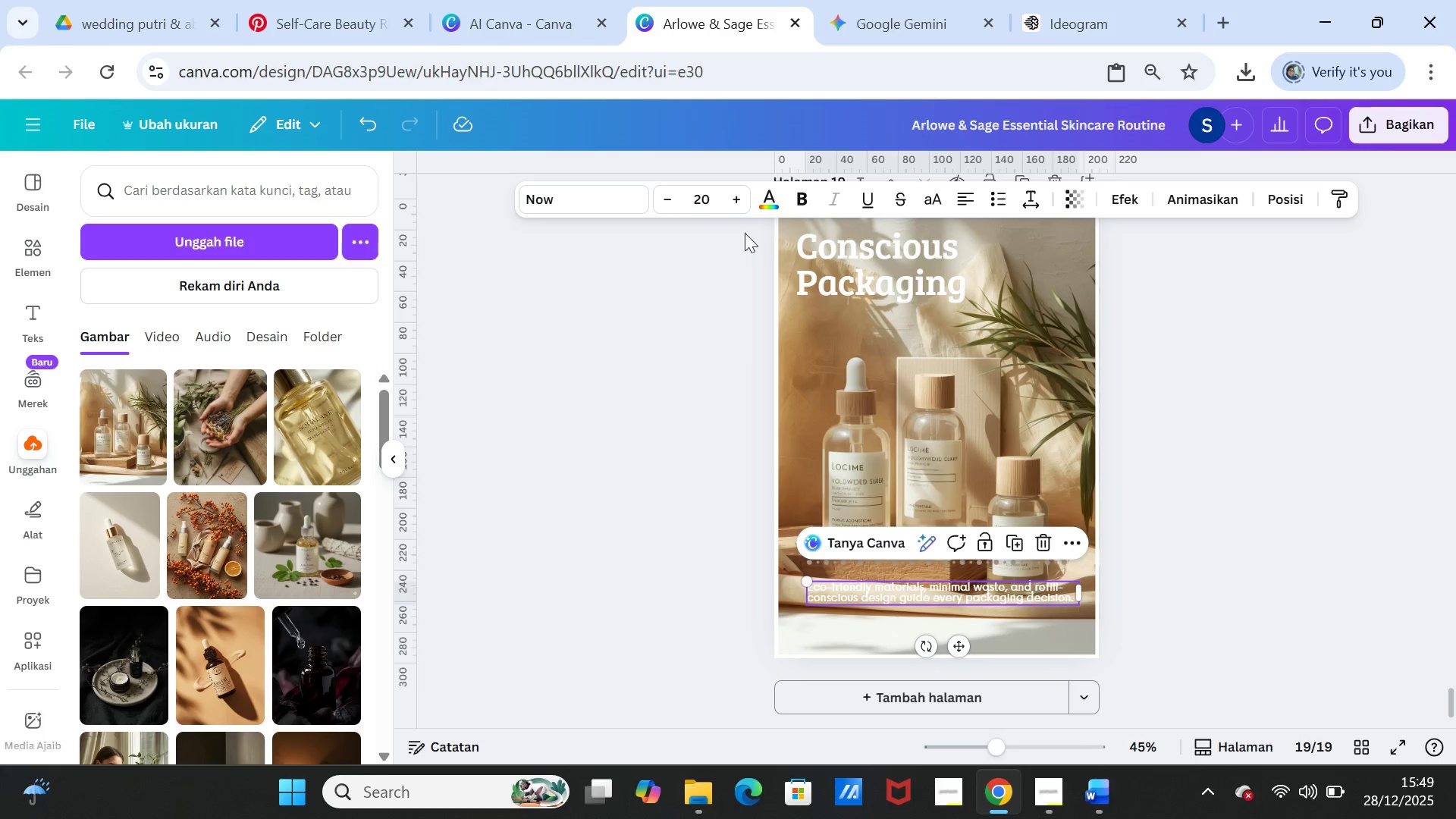 
left_click([804, 198])
 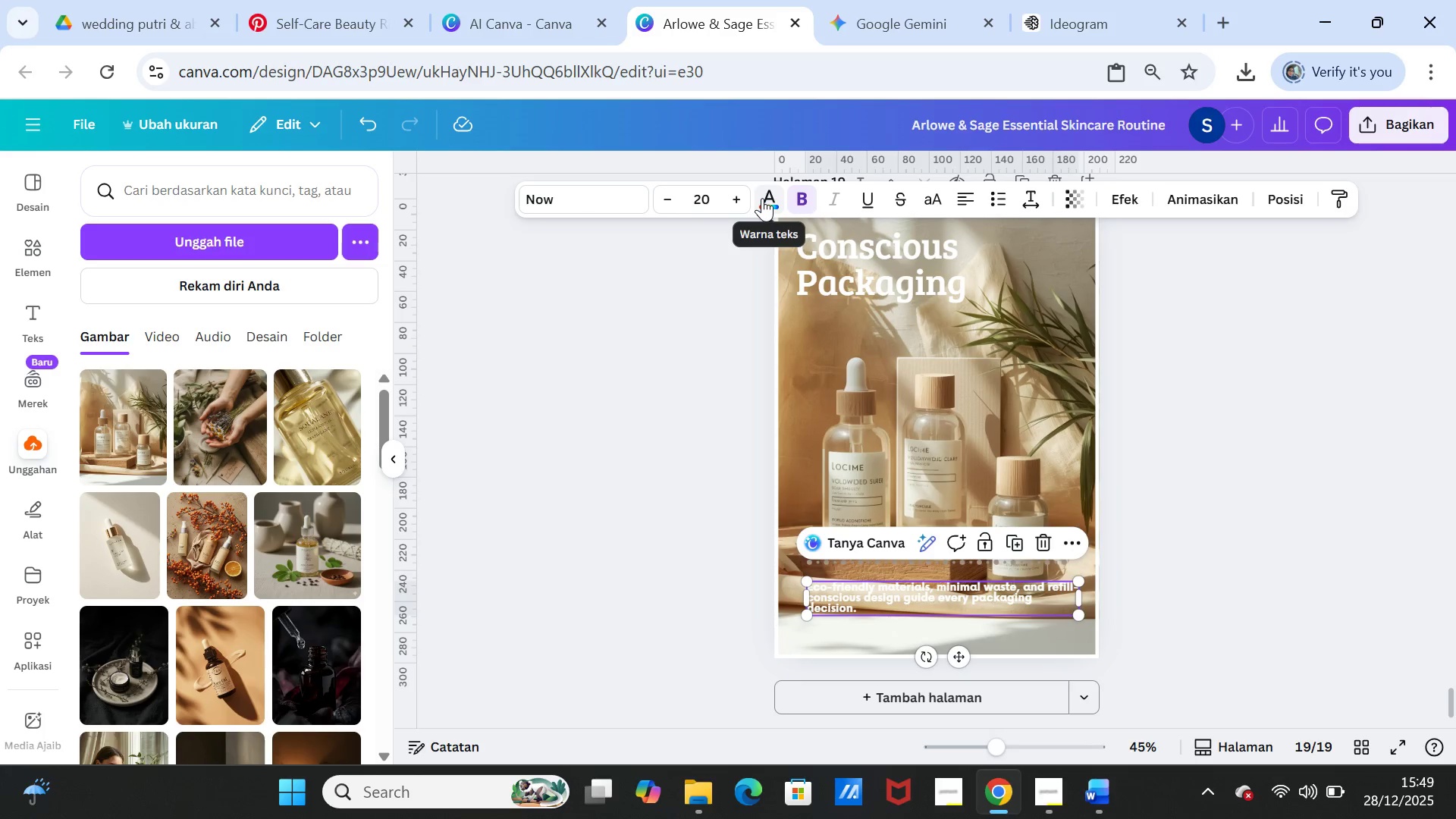 
left_click([762, 198])
 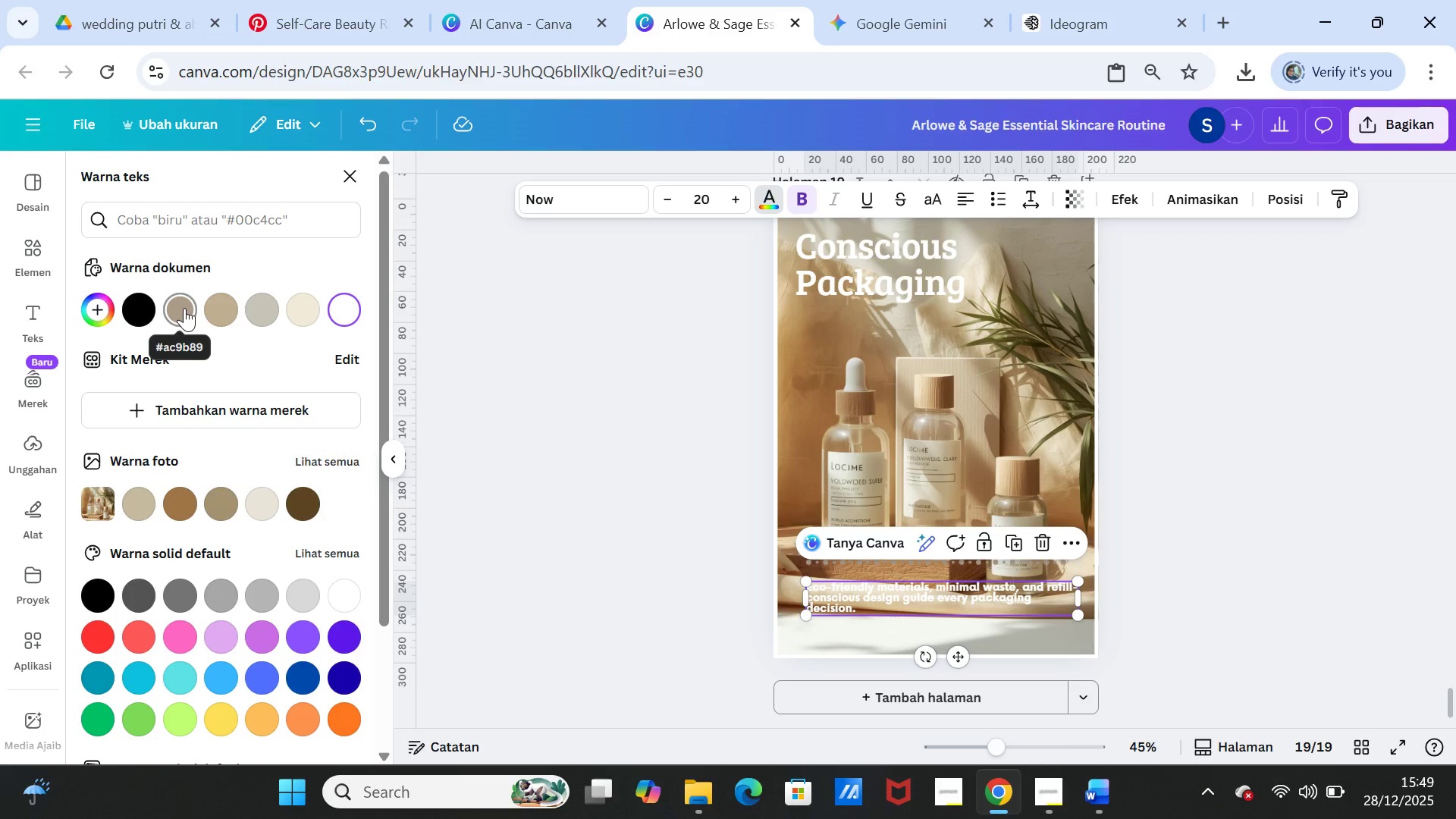 
left_click([184, 308])
 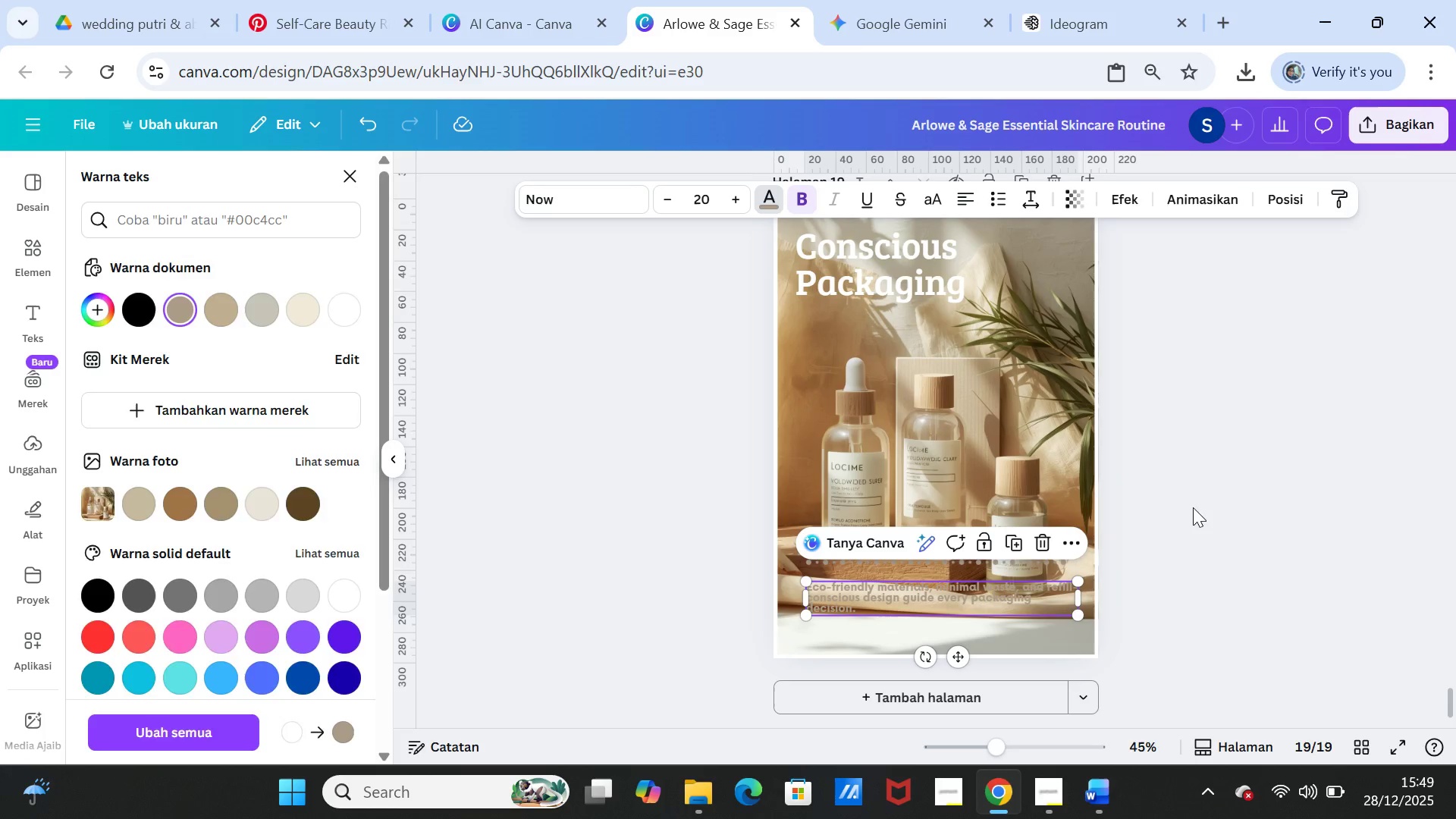 
left_click([1229, 551])
 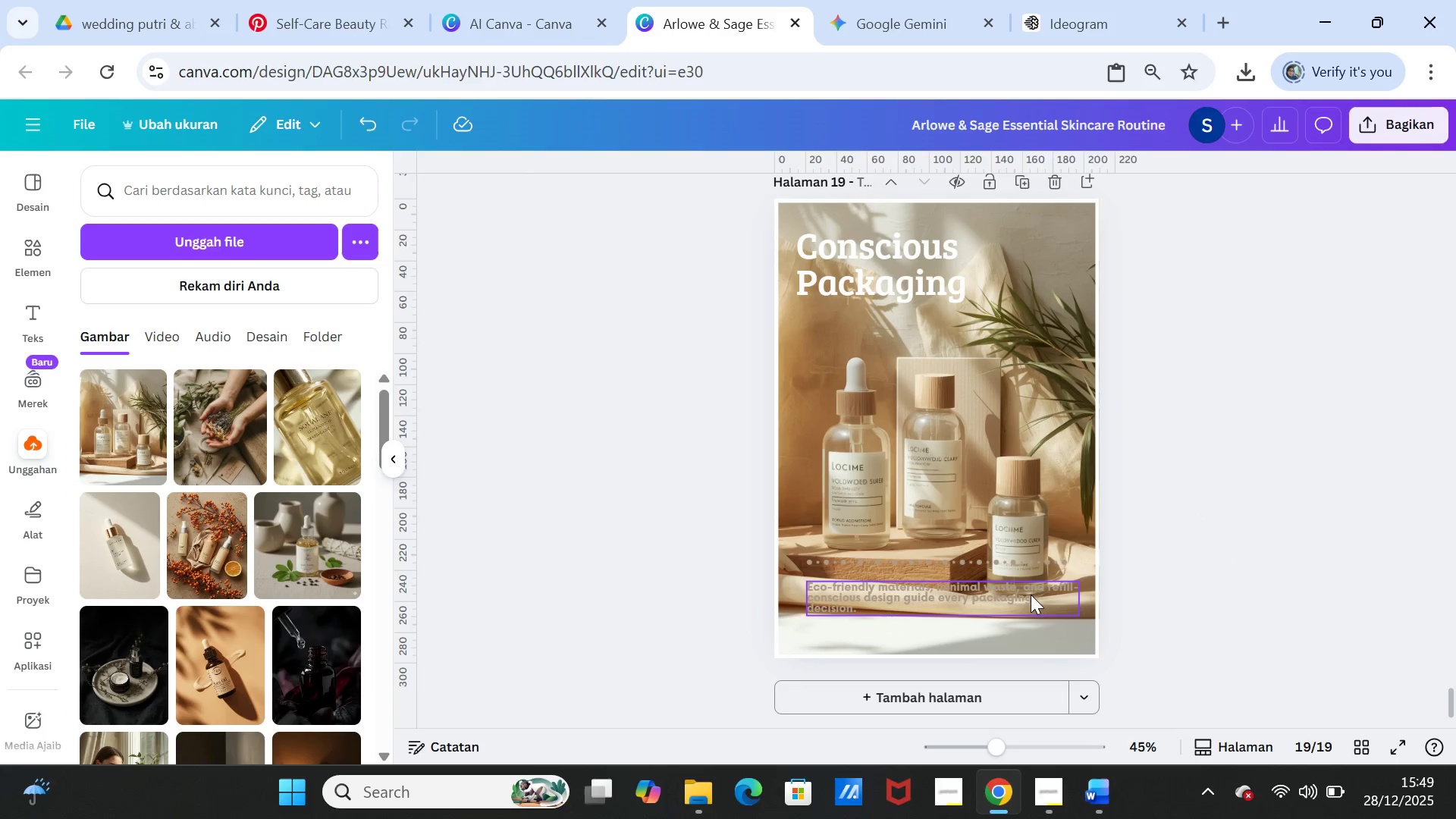 
left_click([1024, 593])
 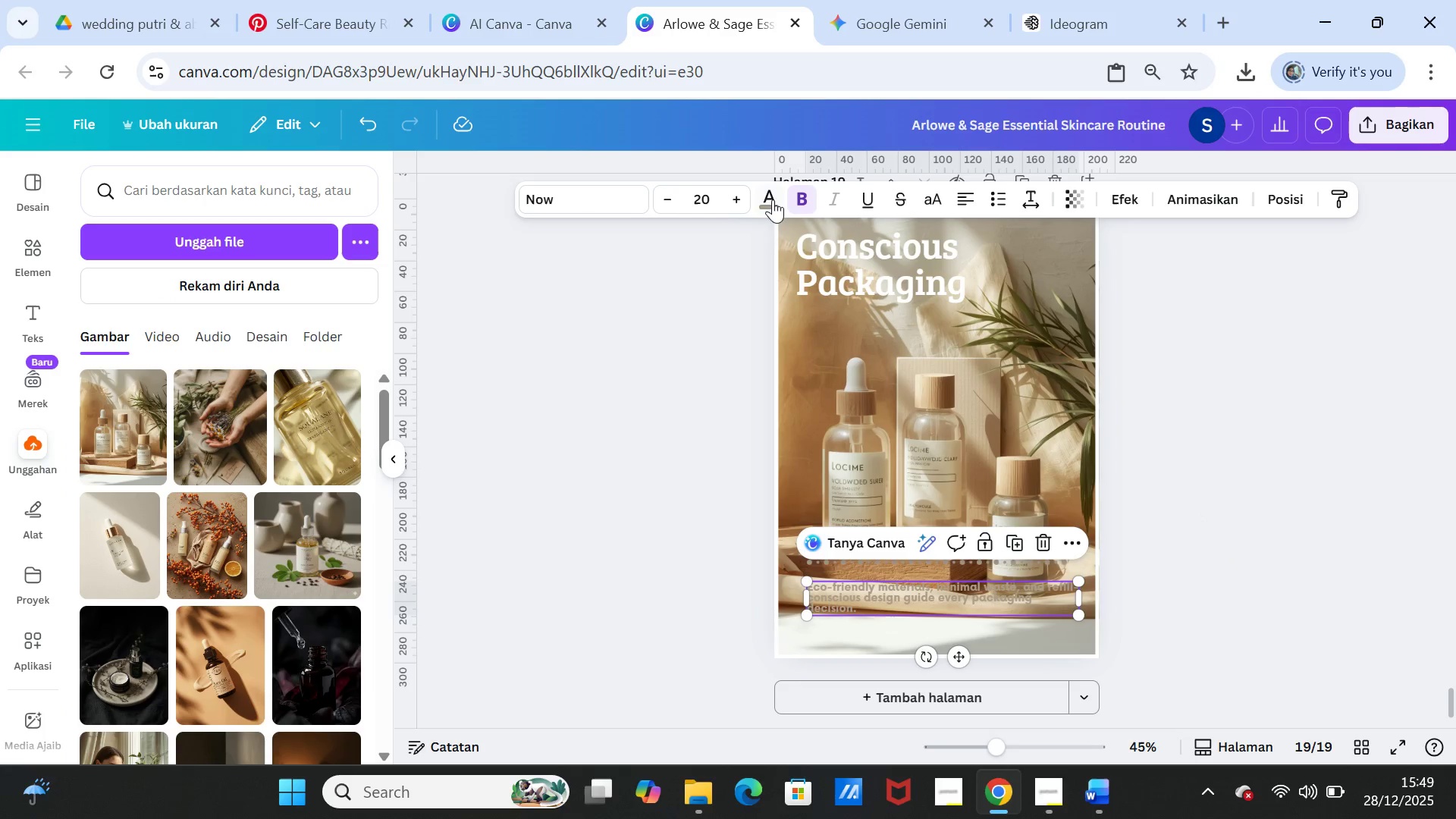 
left_click([764, 196])
 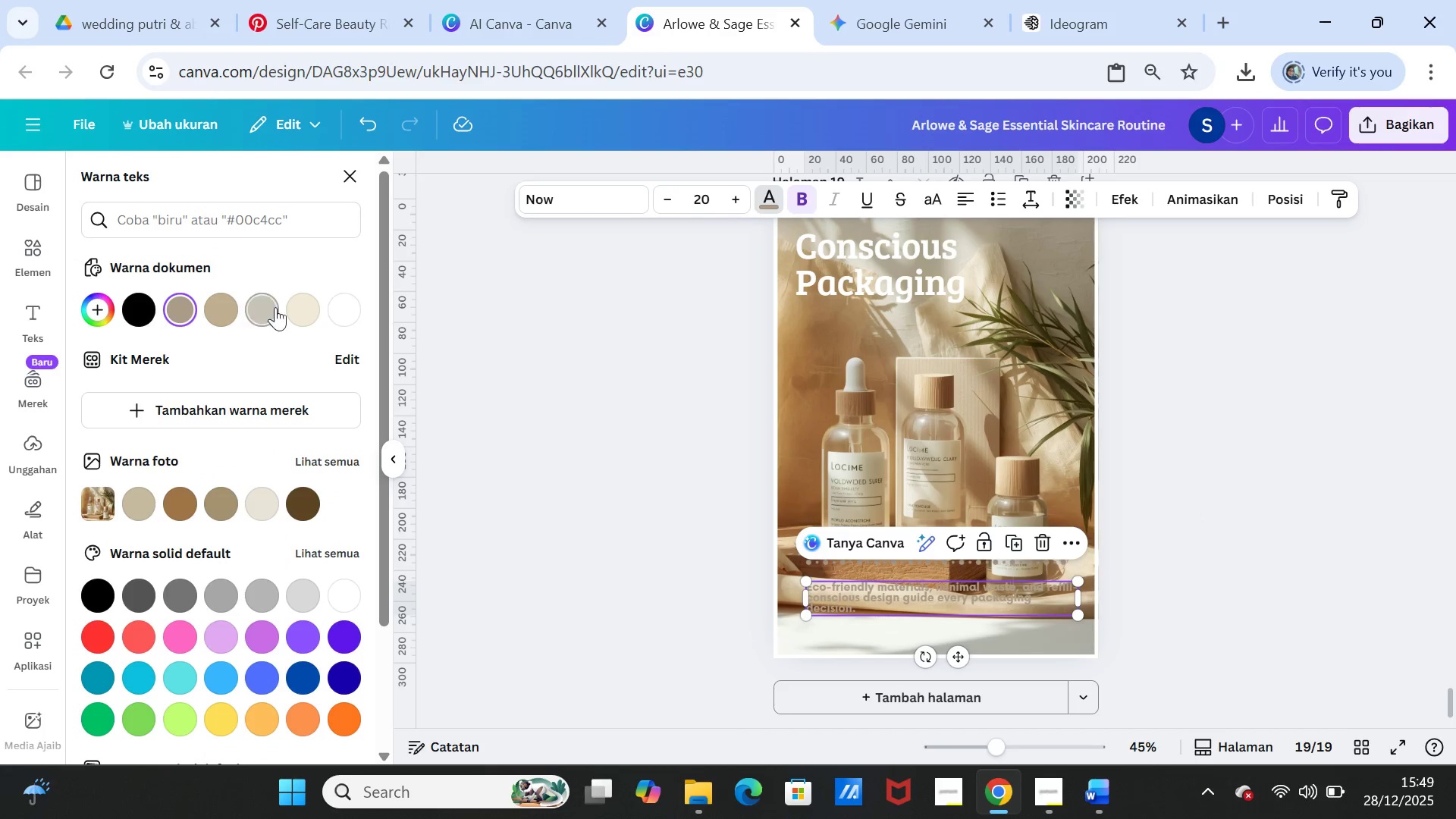 
left_click([344, 307])
 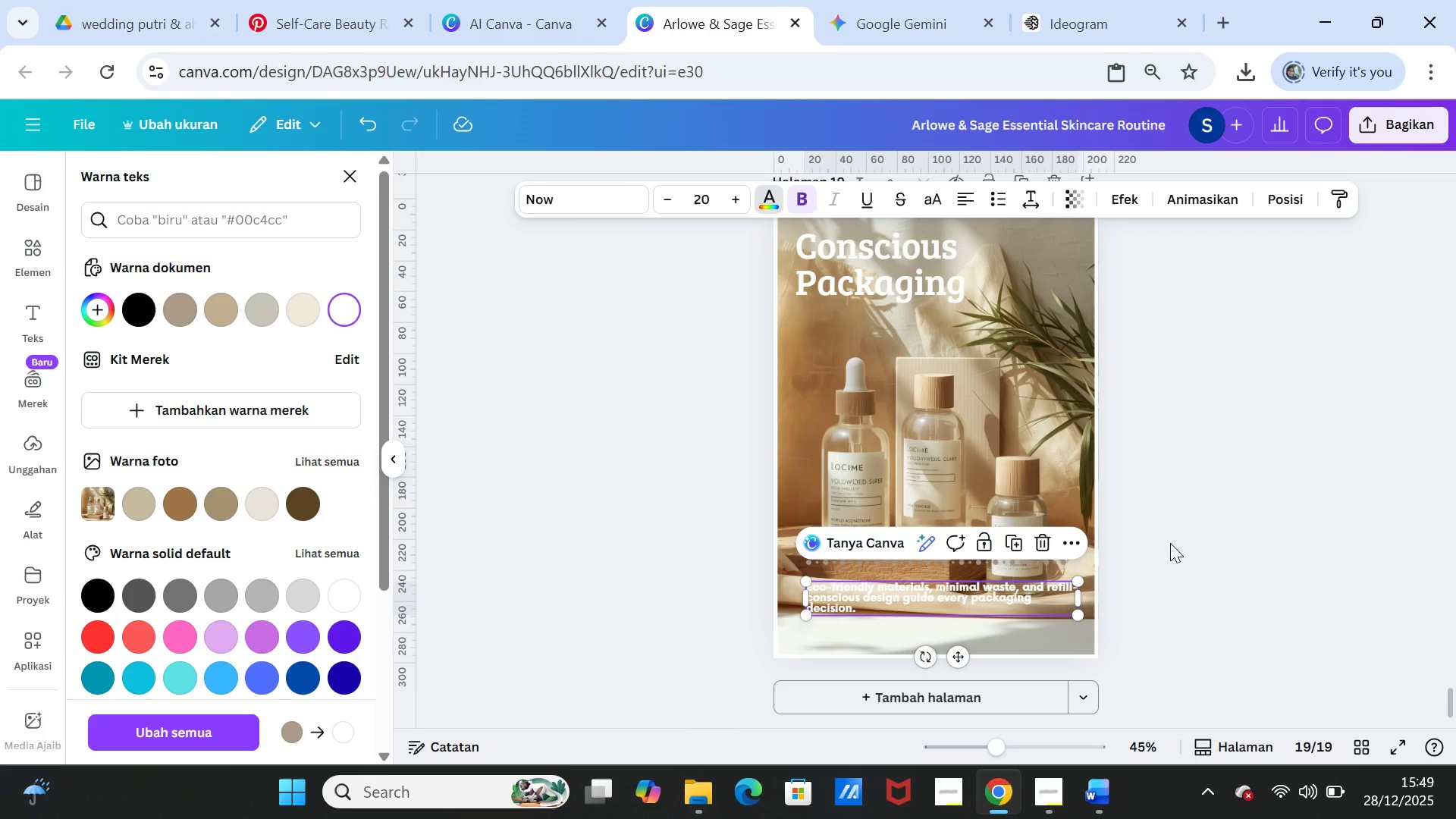 
left_click([1200, 543])
 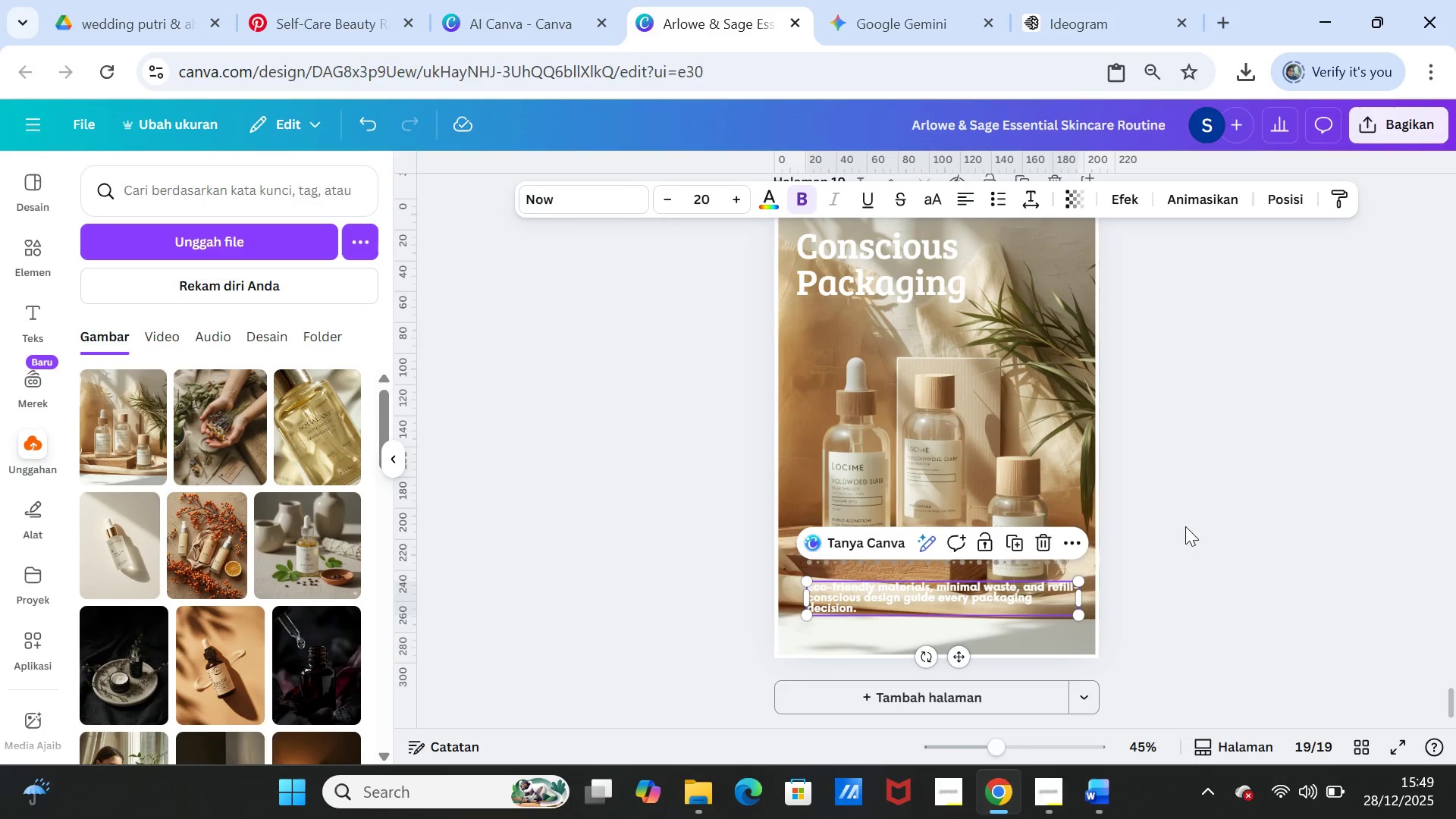 
left_click([1185, 526])
 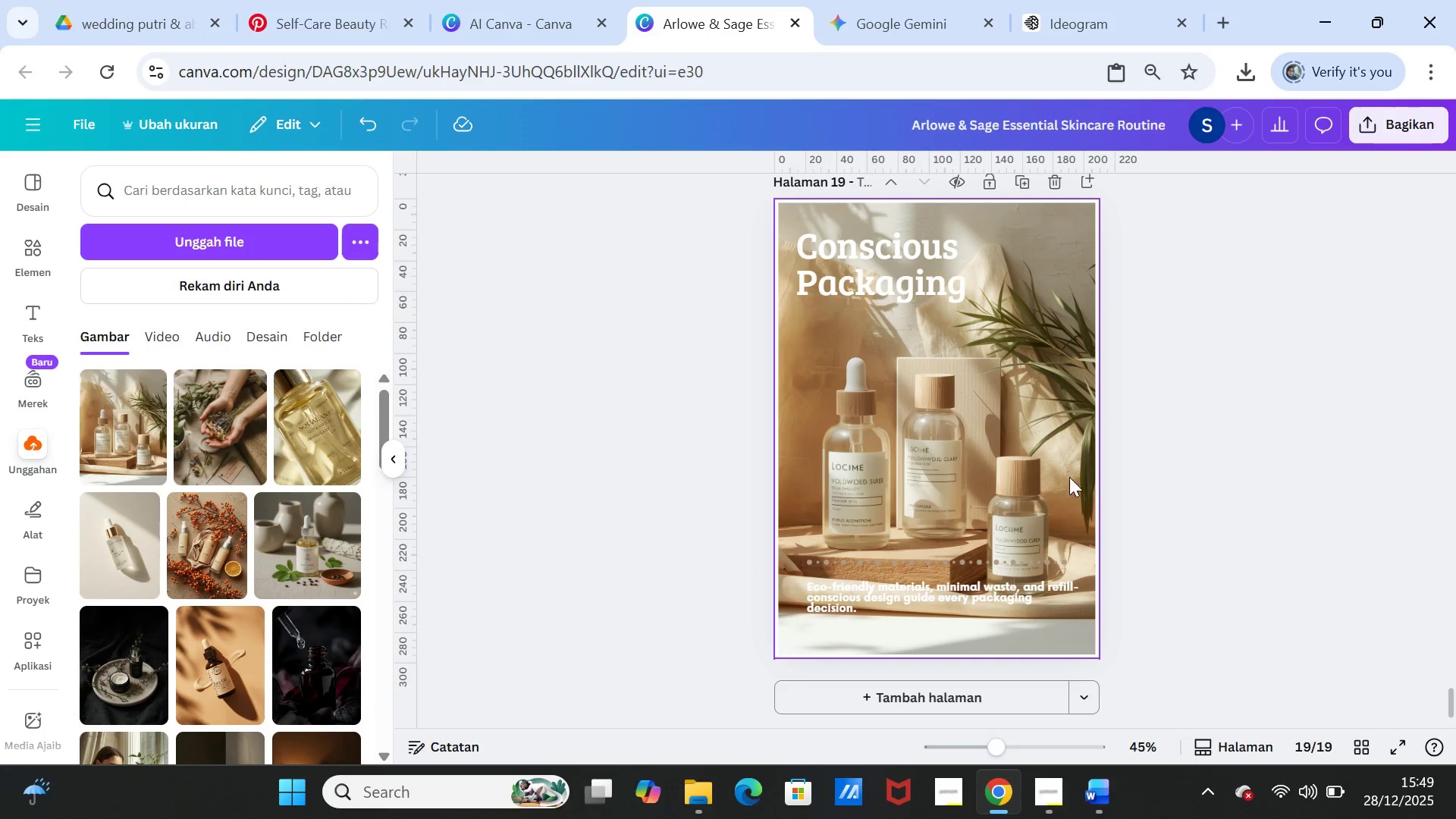 
left_click_drag(start_coordinate=[933, 591], to_coordinate=[931, 582])
 